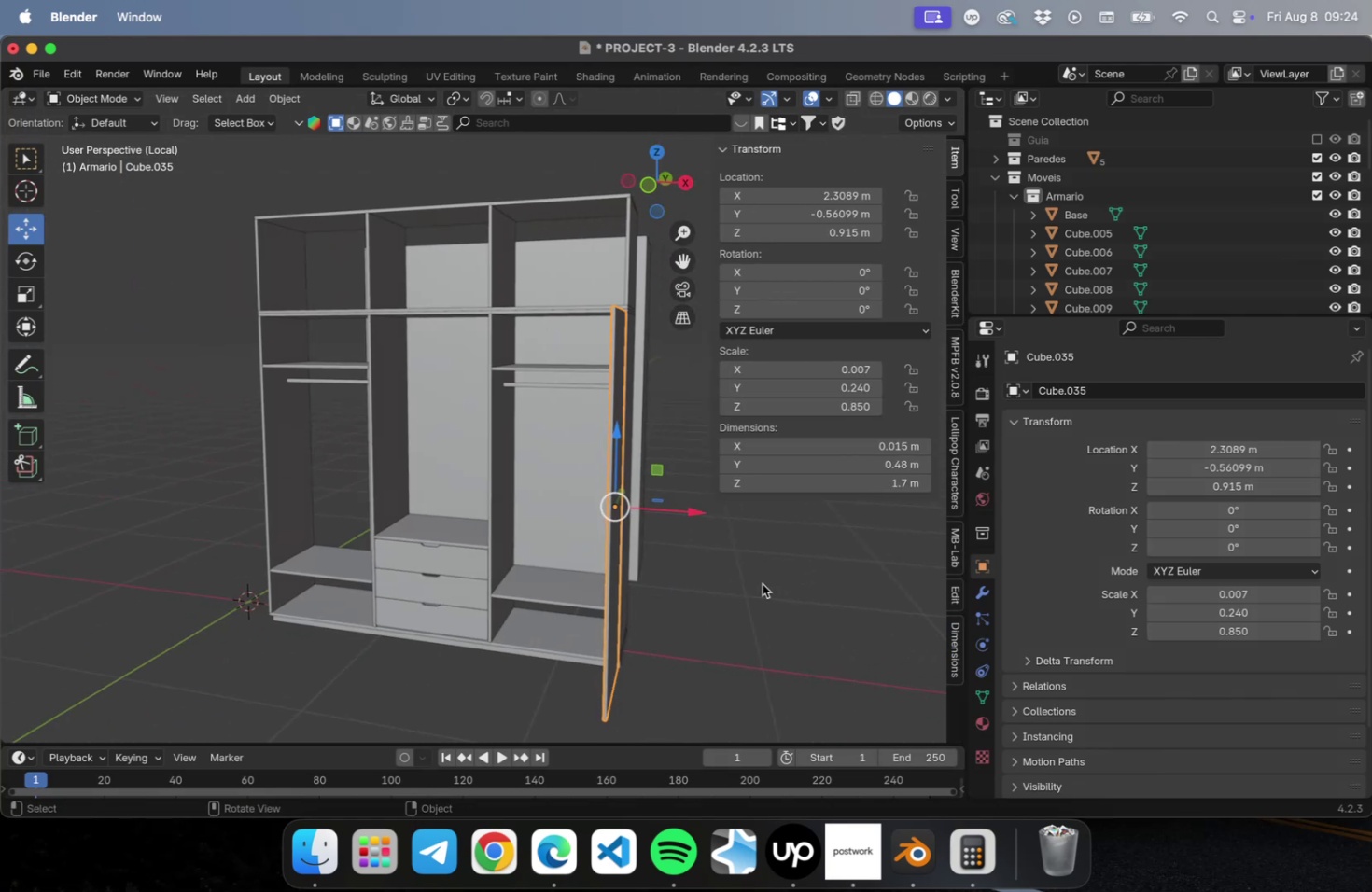 
left_click([542, 598])
 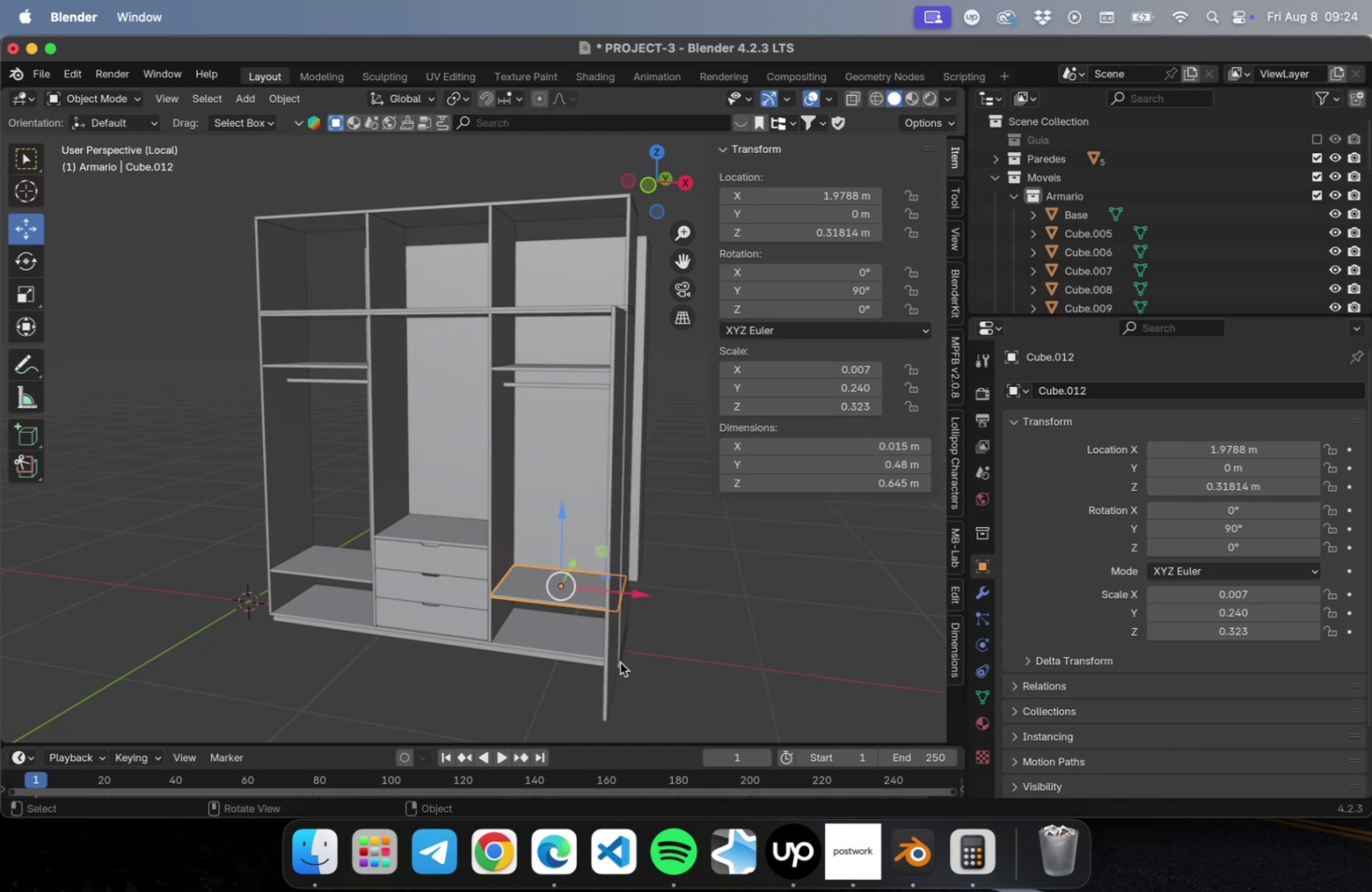 
left_click([610, 667])
 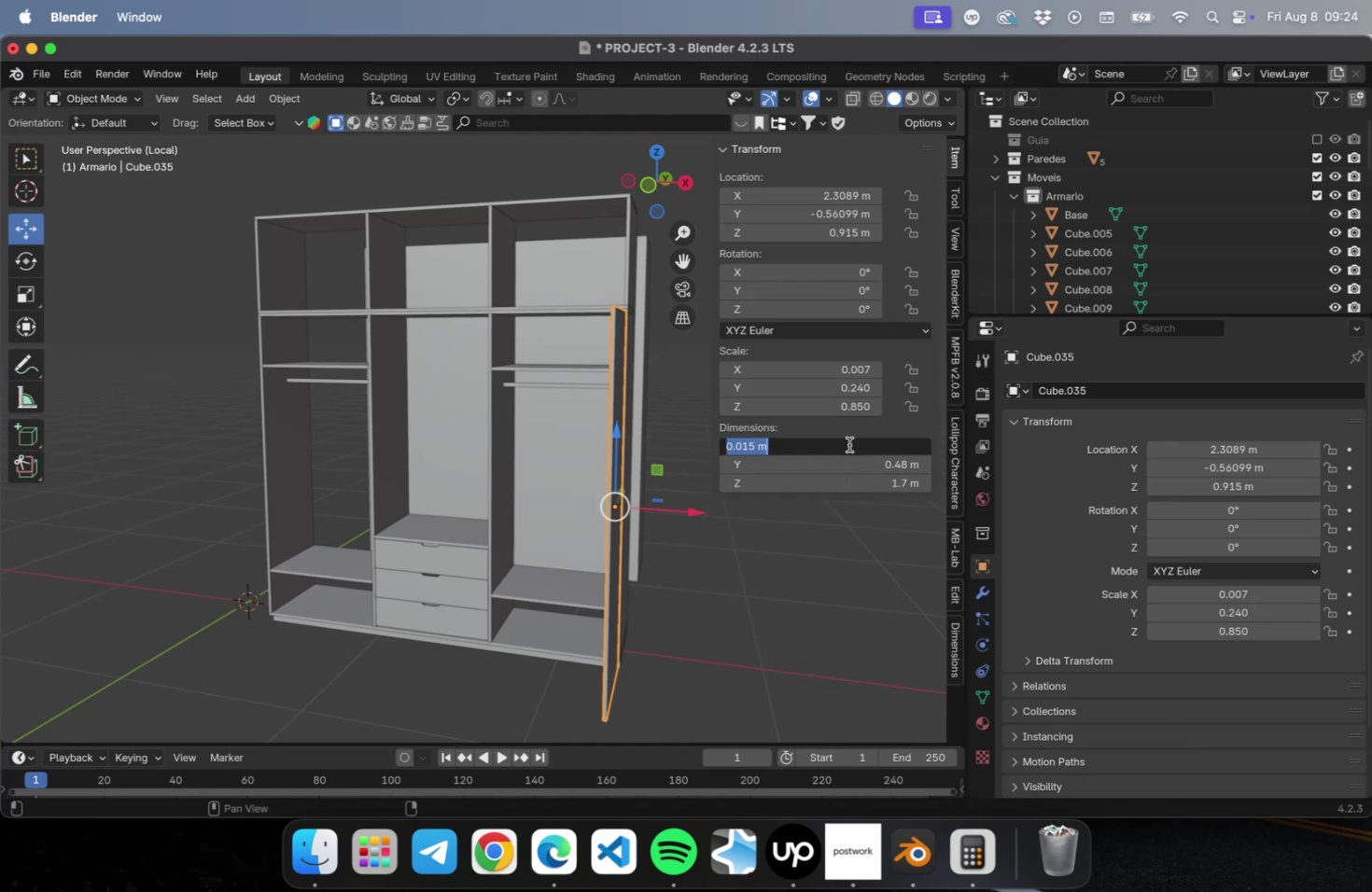 
type(.65)
 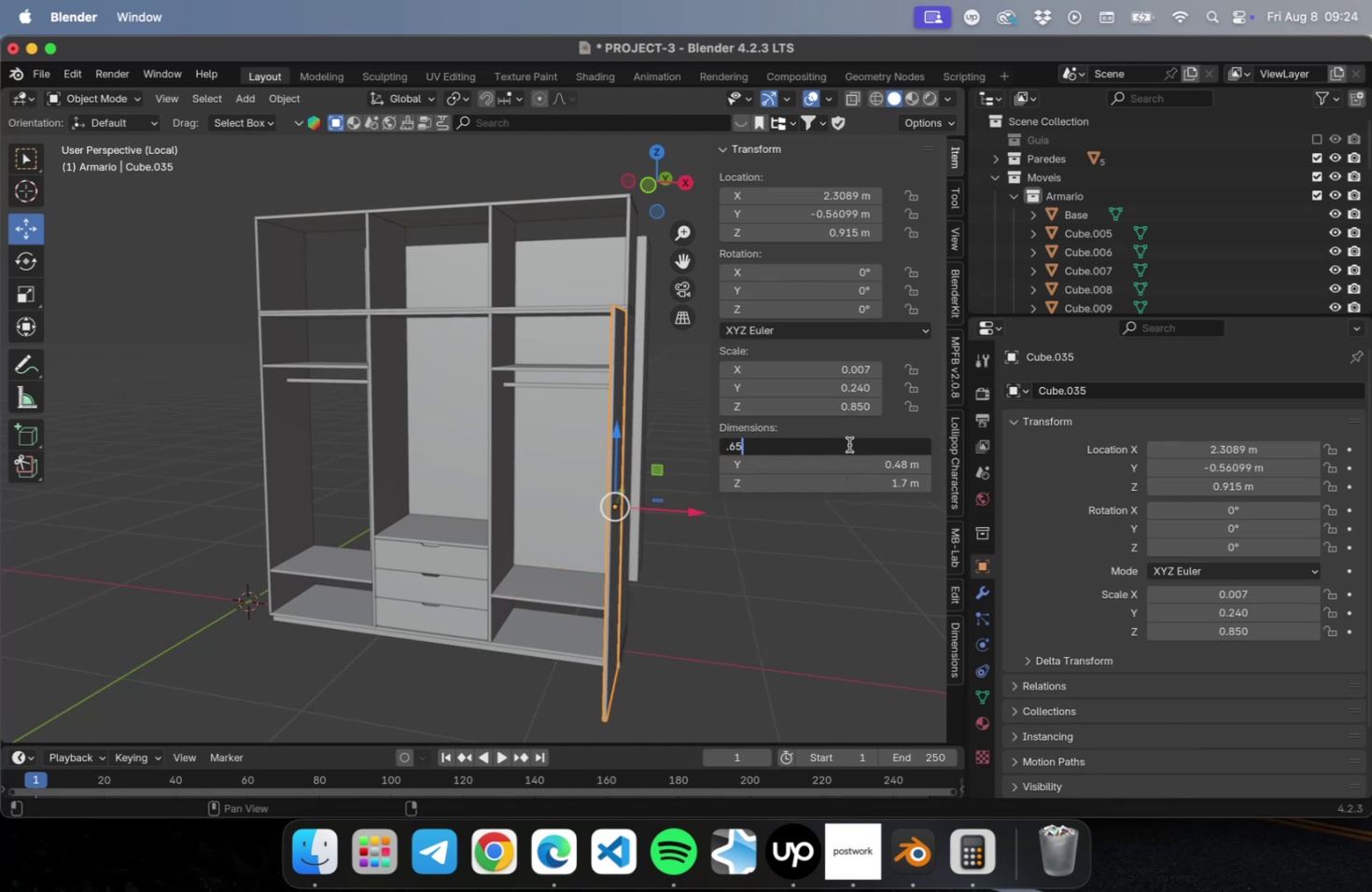 
key(Enter)
 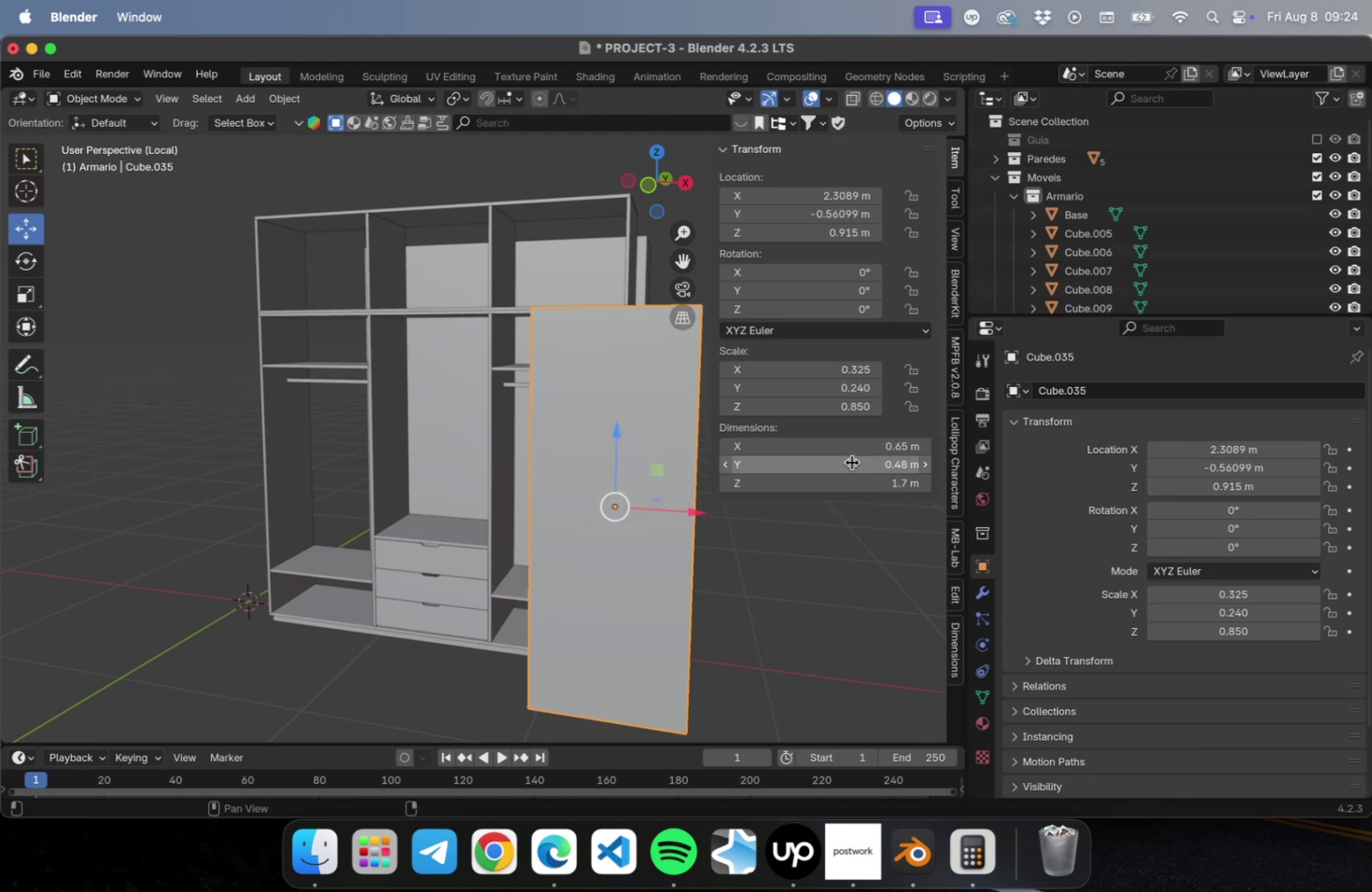 
left_click([850, 464])
 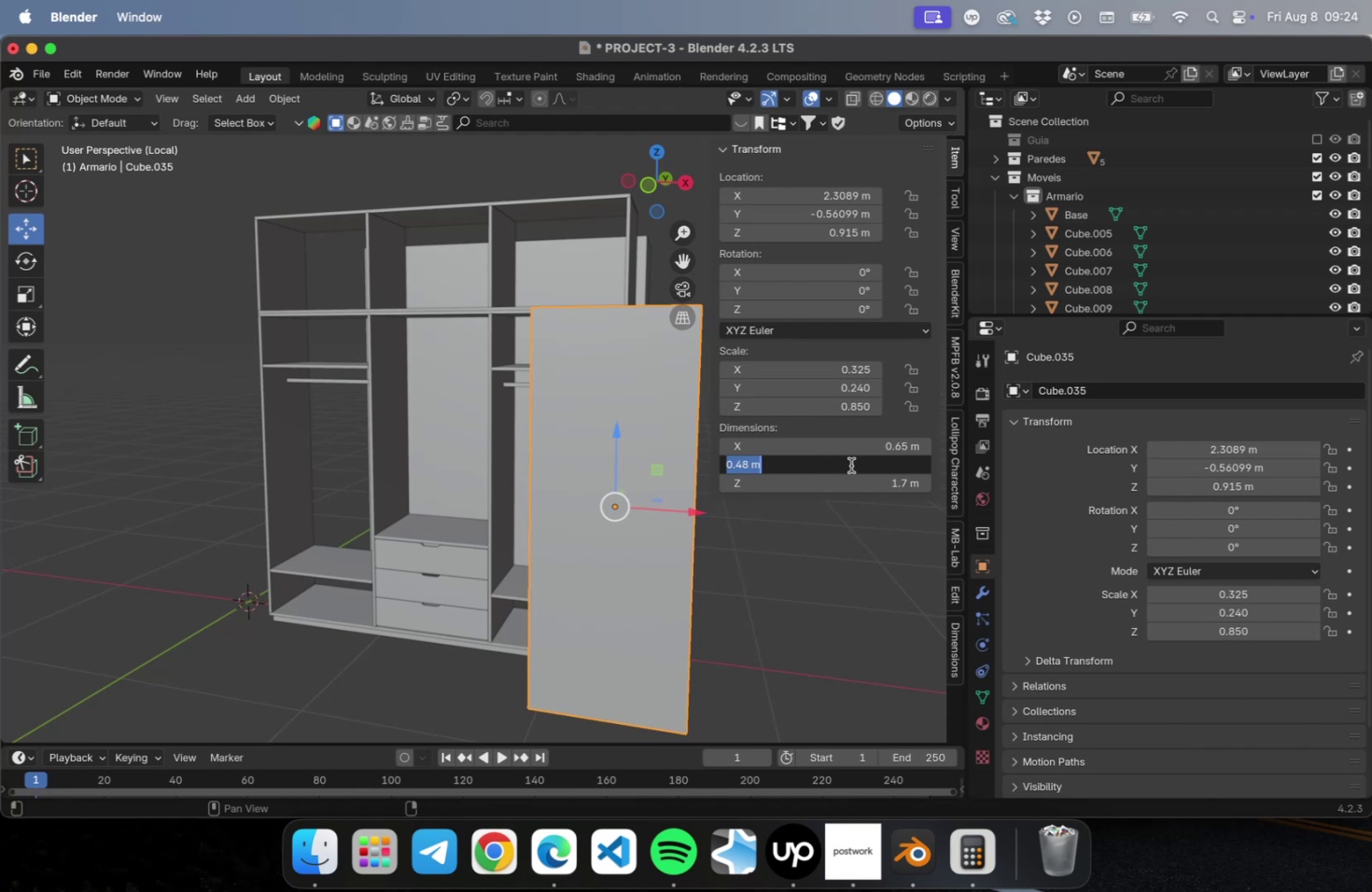 
type(.015)
 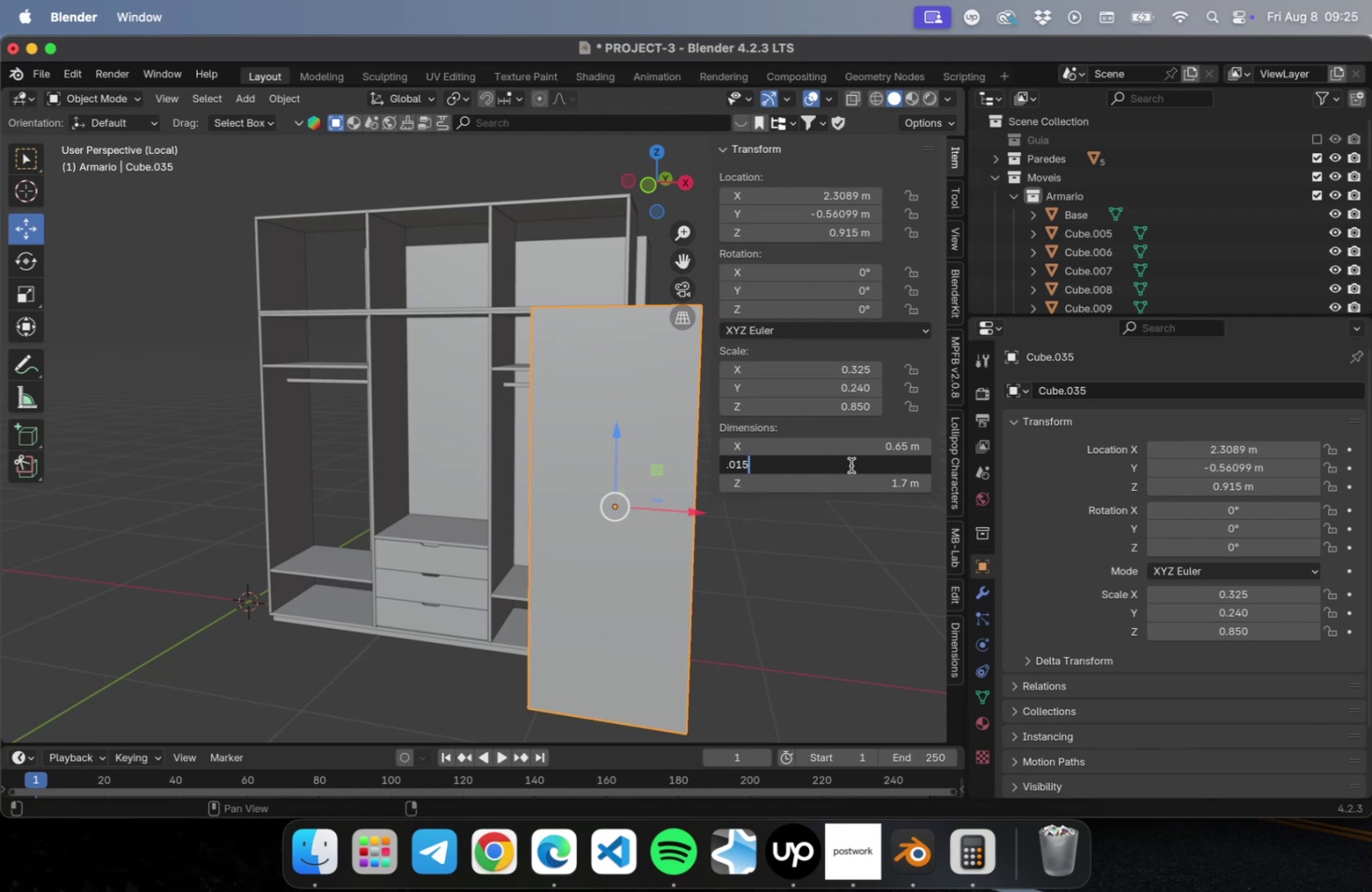 
key(Enter)
 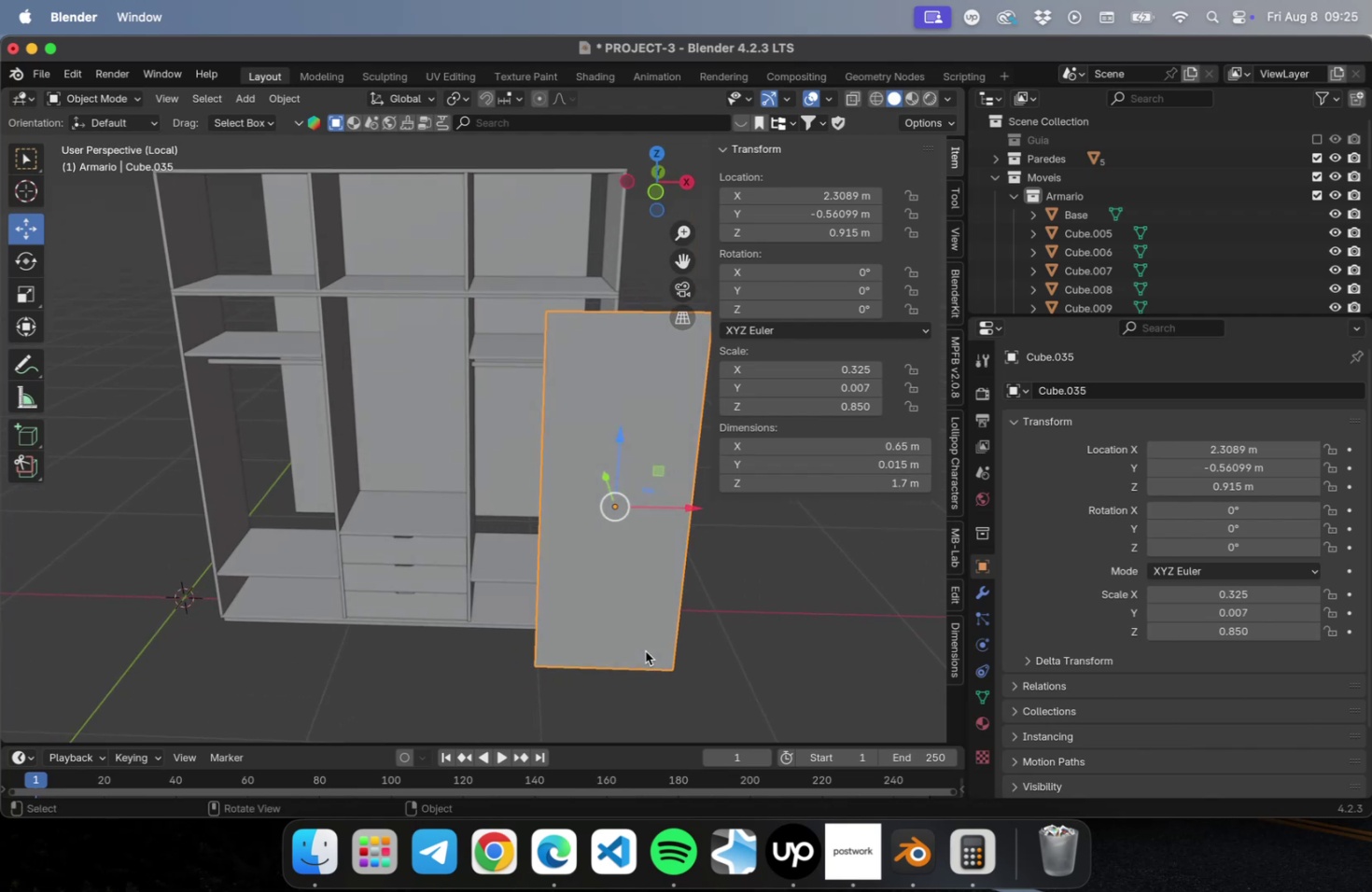 
key(NumLock)
 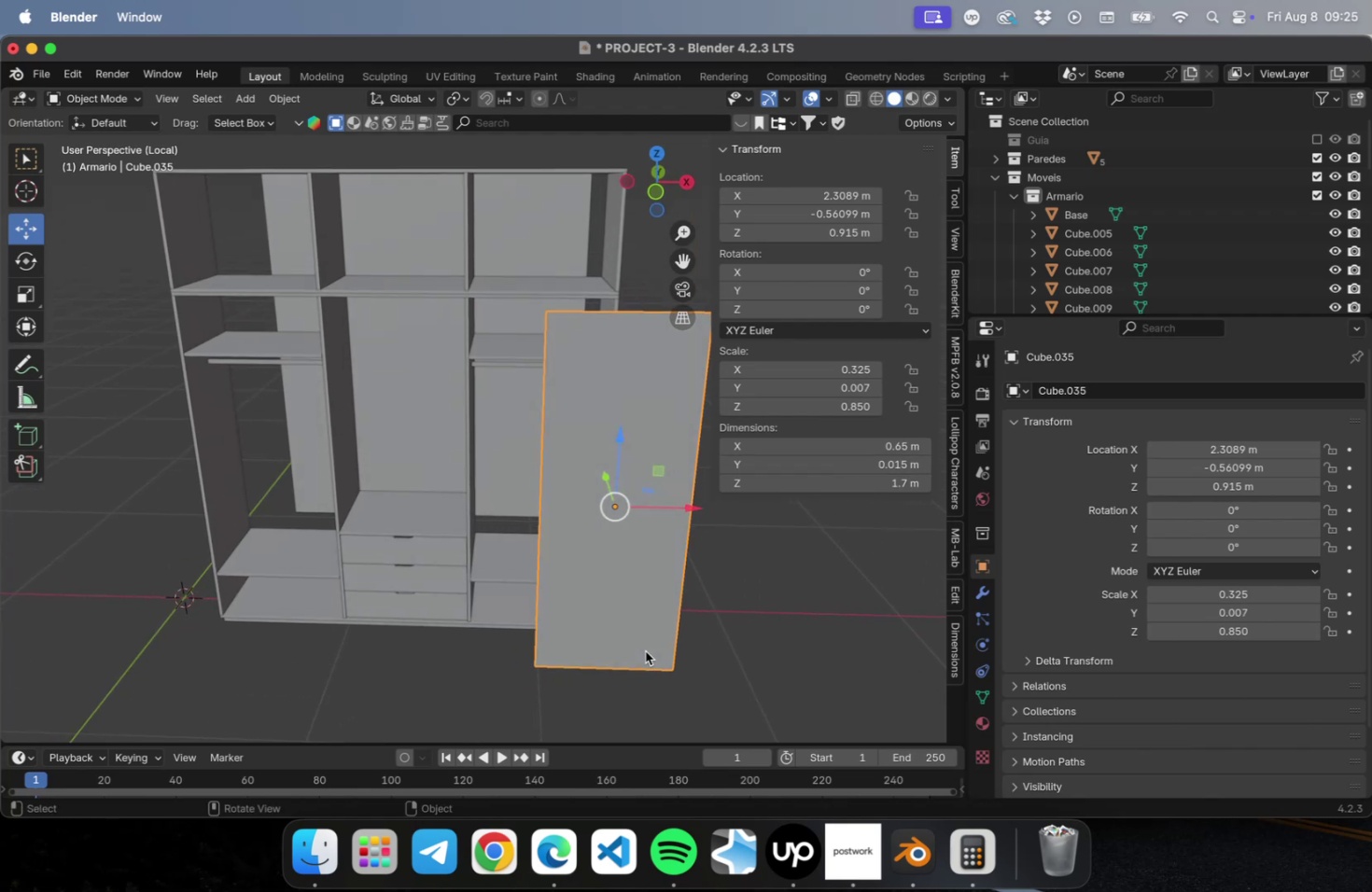 
key(Numpad7)
 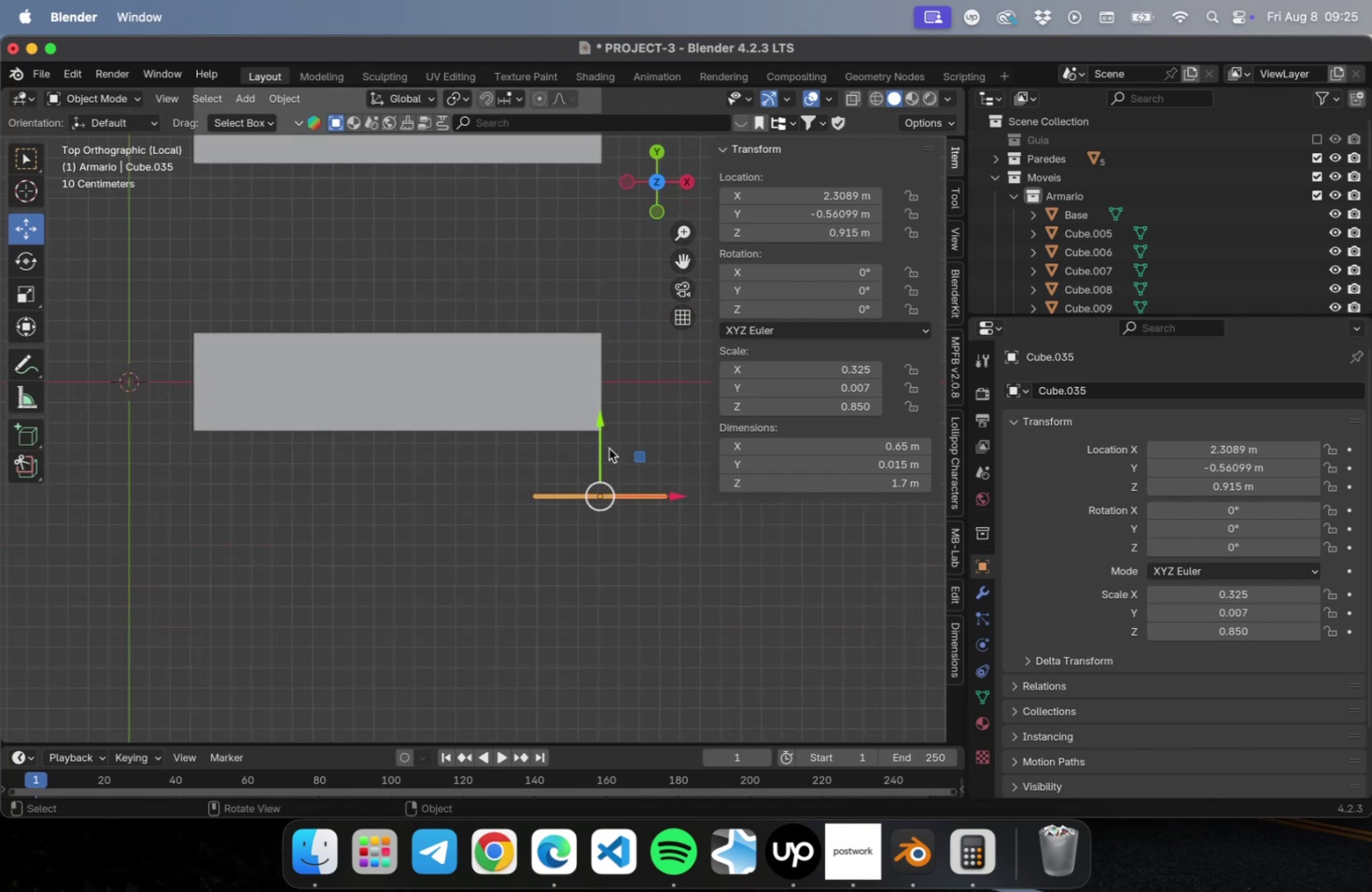 
left_click_drag(start_coordinate=[605, 427], to_coordinate=[607, 361])
 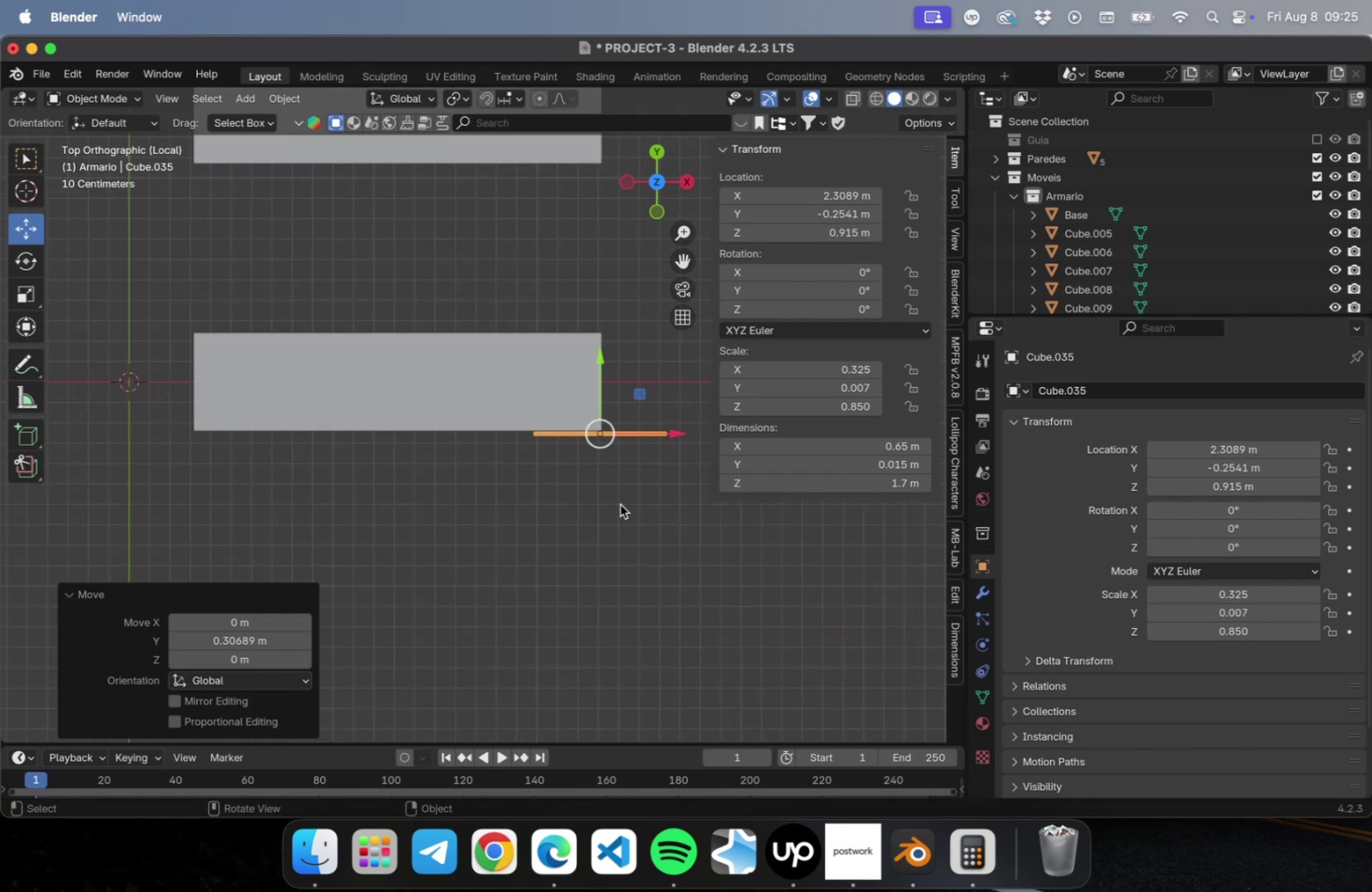 
scroll: coordinate [619, 507], scroll_direction: up, amount: 22.0
 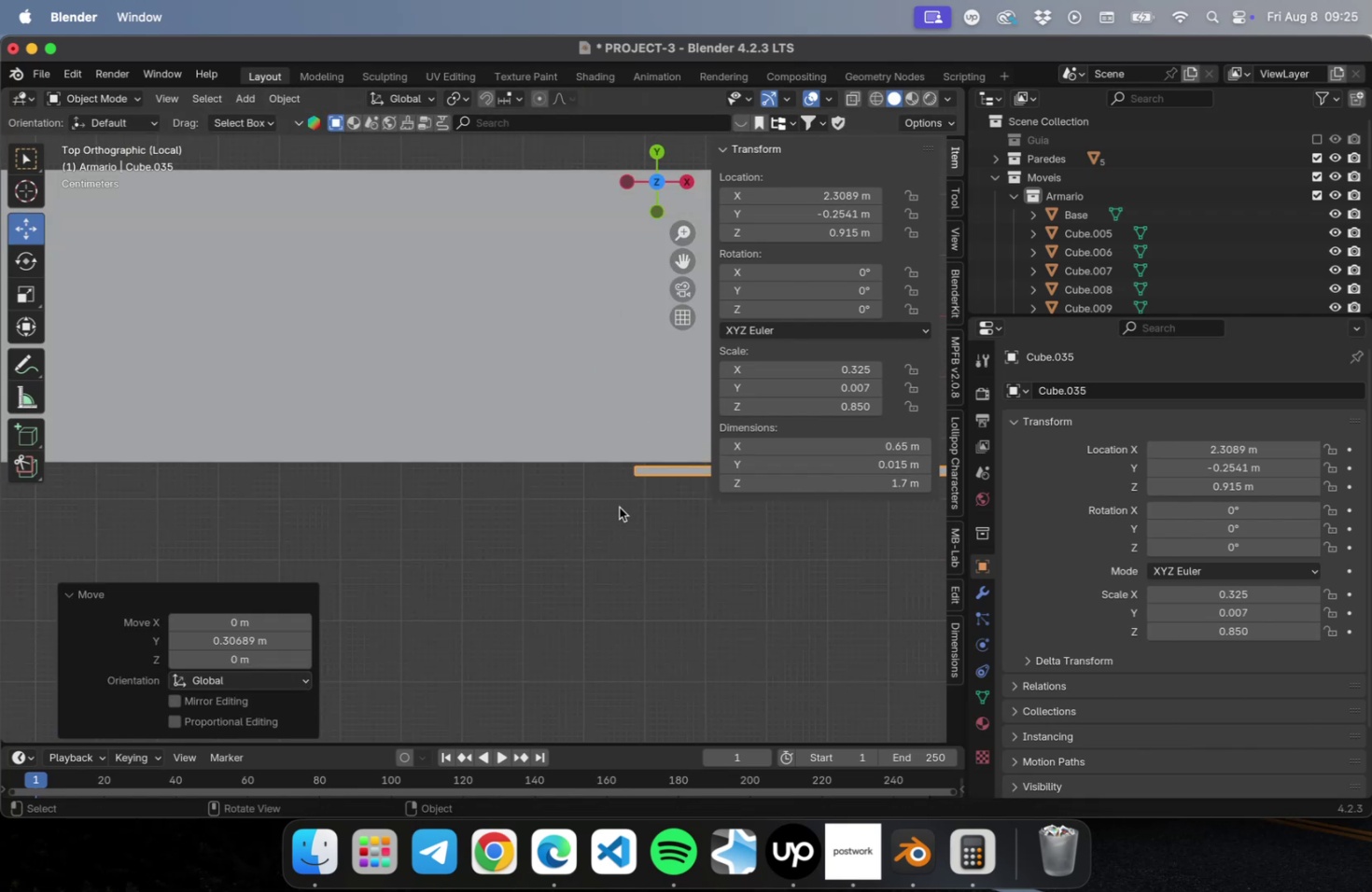 
hold_key(key=ShiftLeft, duration=0.45)
 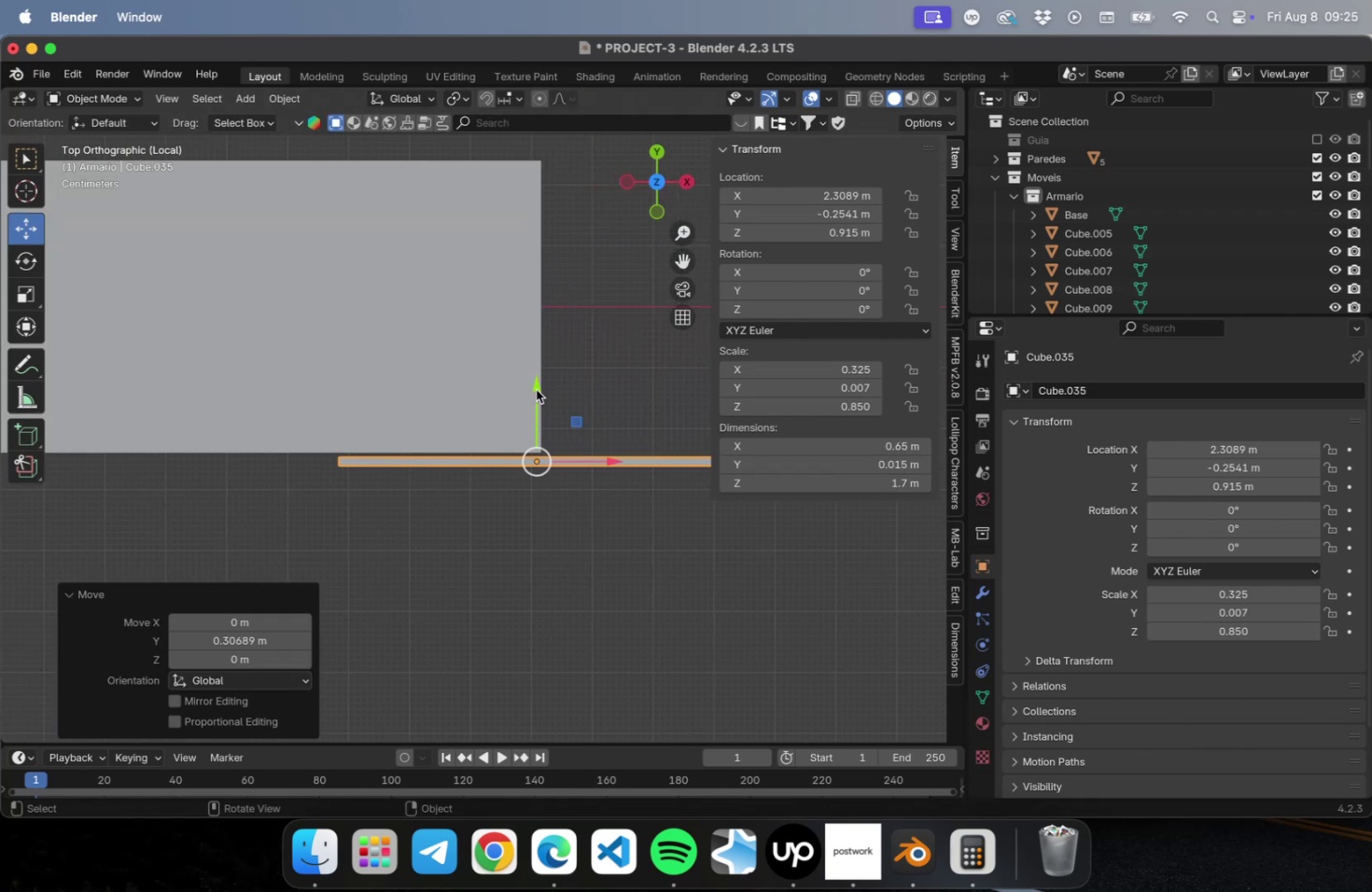 
left_click_drag(start_coordinate=[538, 389], to_coordinate=[543, 383])
 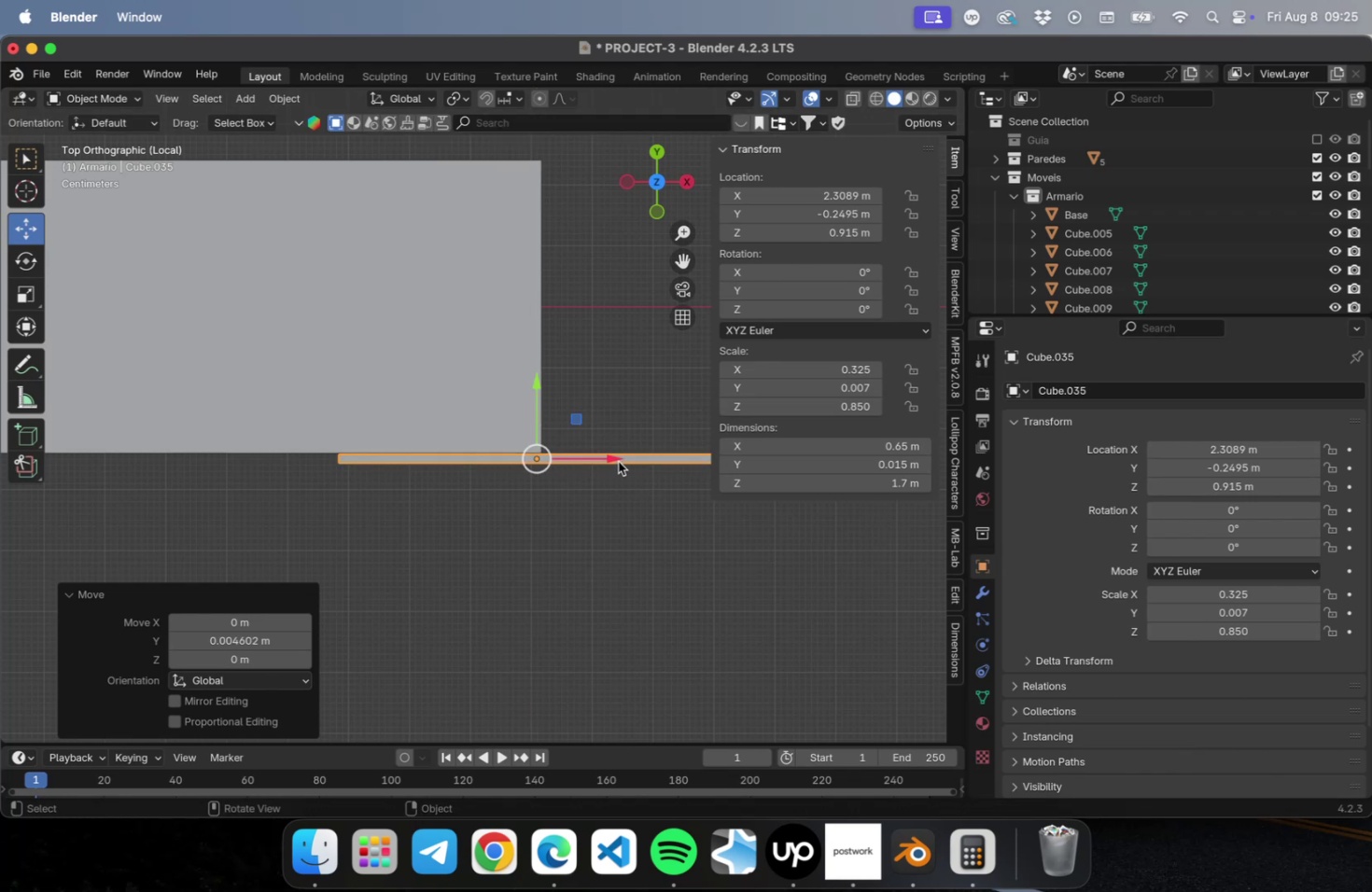 
left_click_drag(start_coordinate=[613, 460], to_coordinate=[413, 472])
 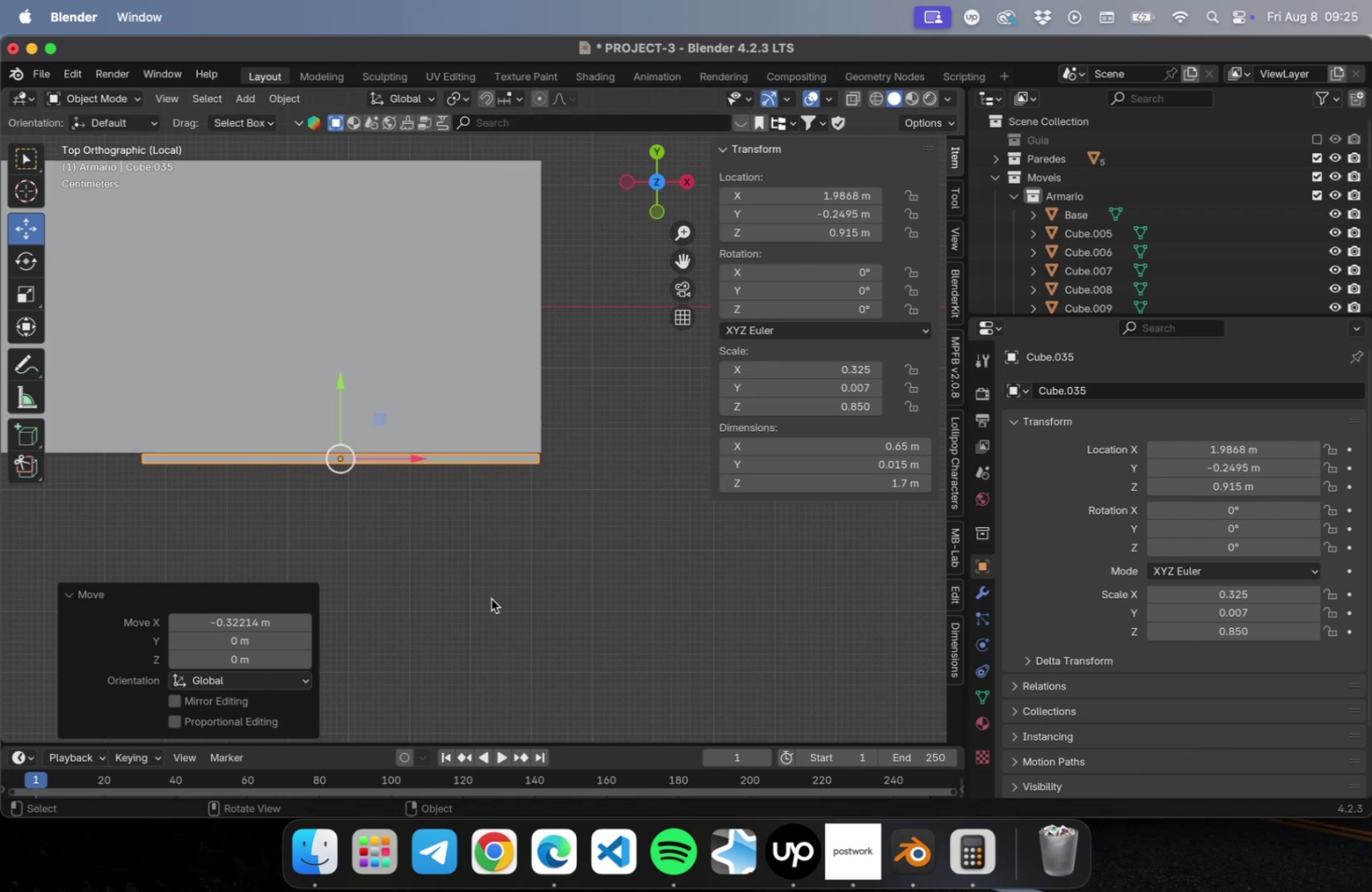 
key(NumLock)
 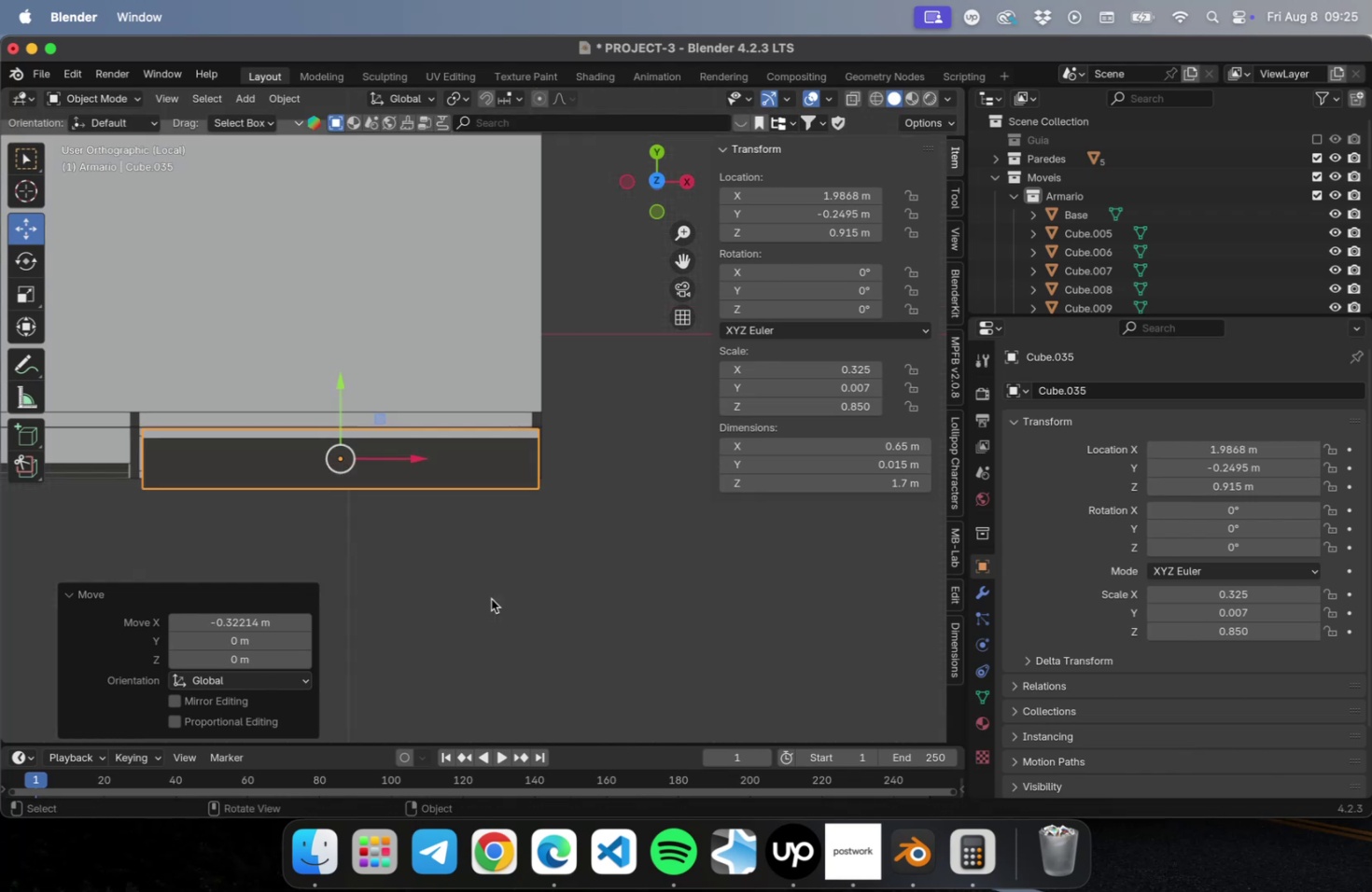 
key(Numpad1)
 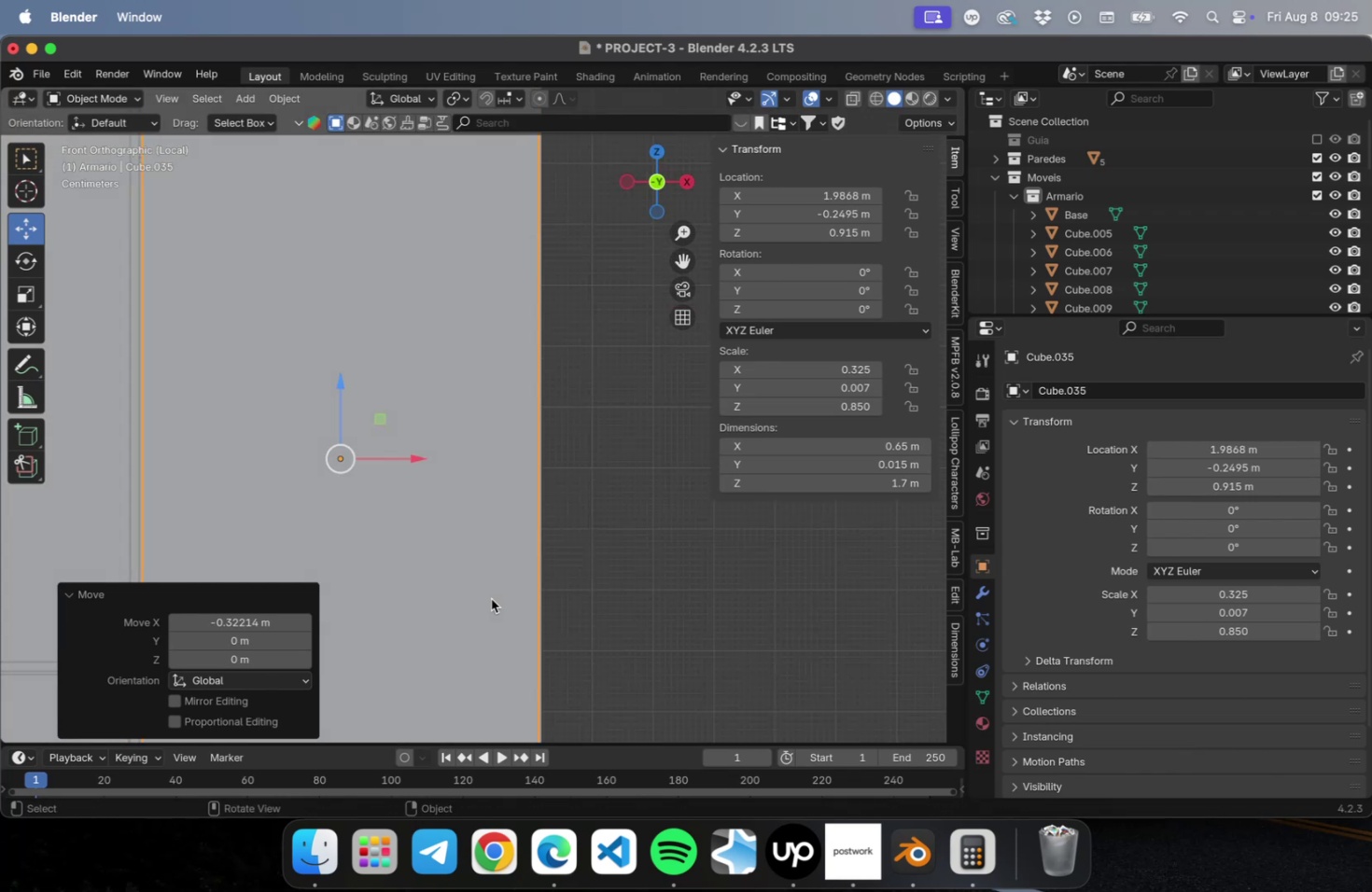 
scroll: coordinate [545, 592], scroll_direction: down, amount: 9.0
 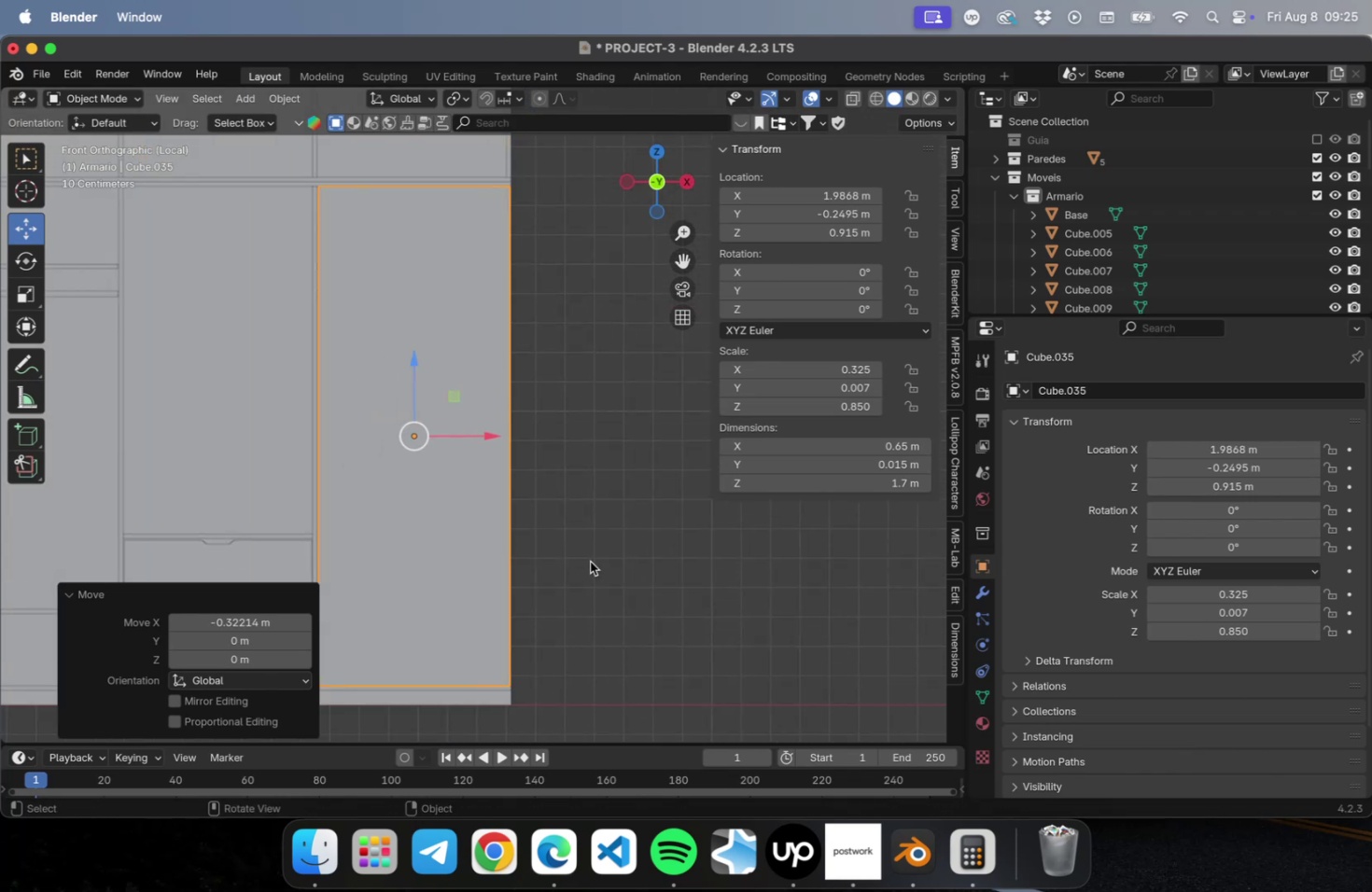 
left_click([590, 561])
 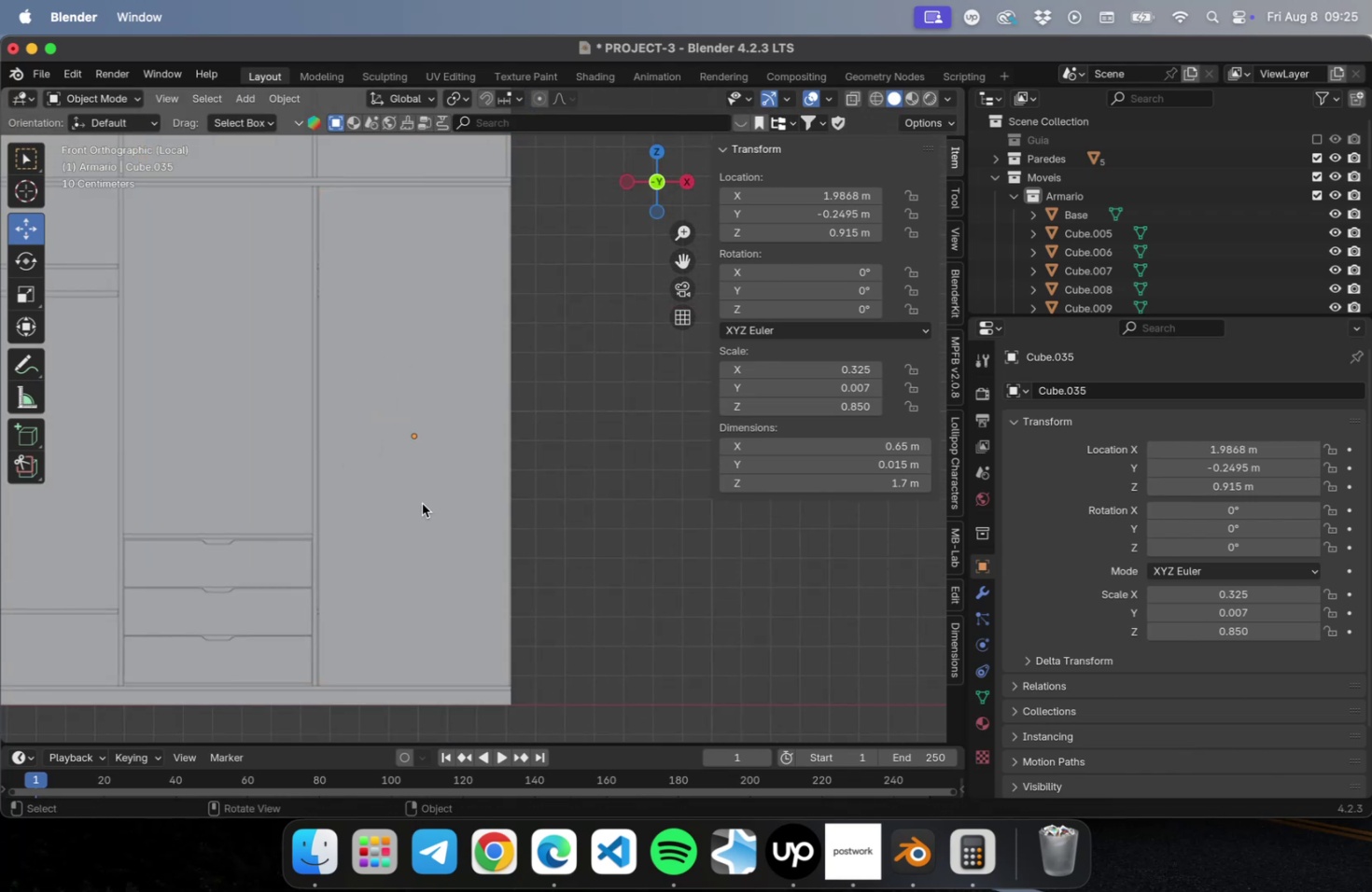 
left_click([422, 503])
 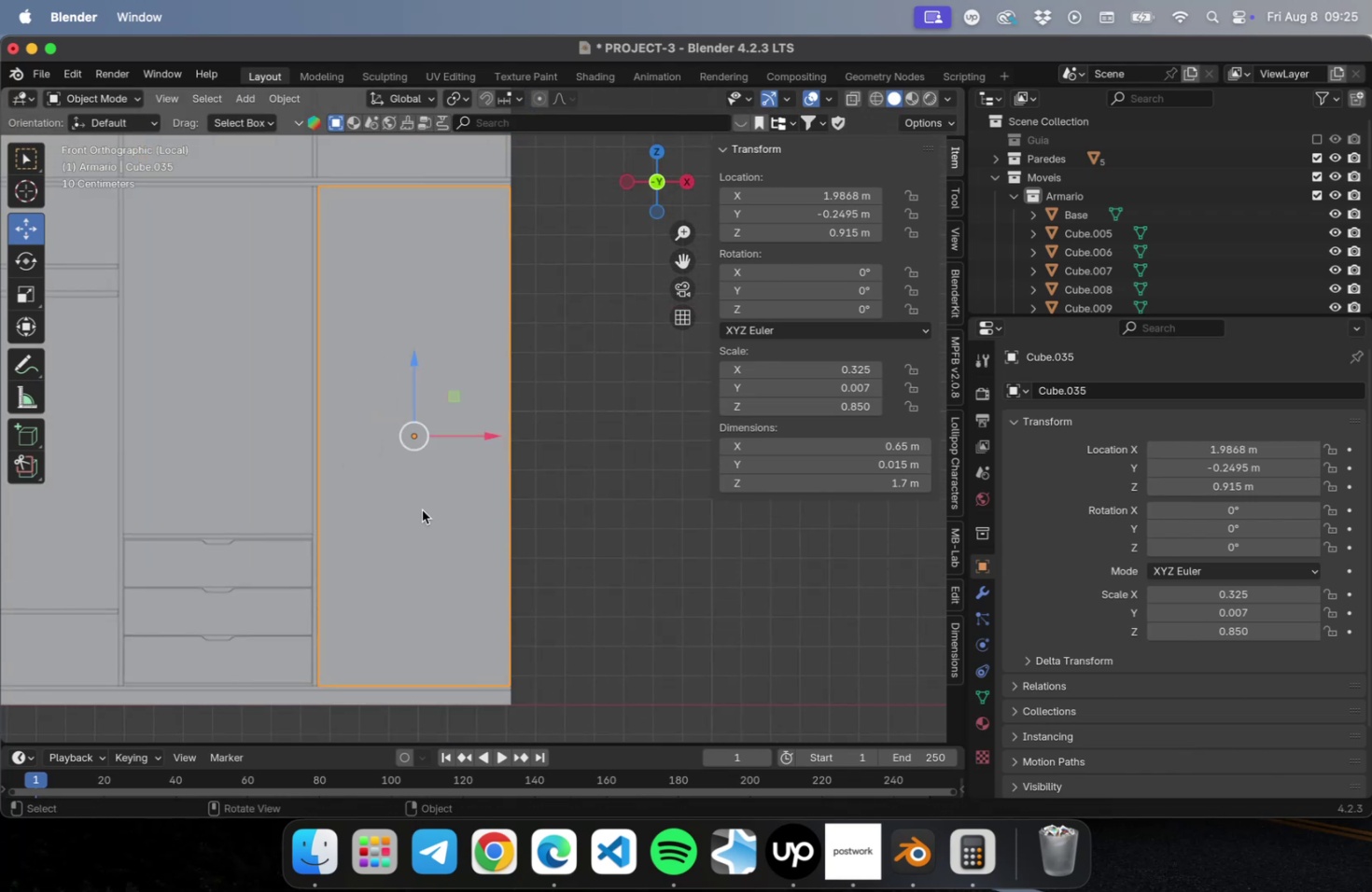 
hold_key(key=ShiftLeft, duration=0.35)
 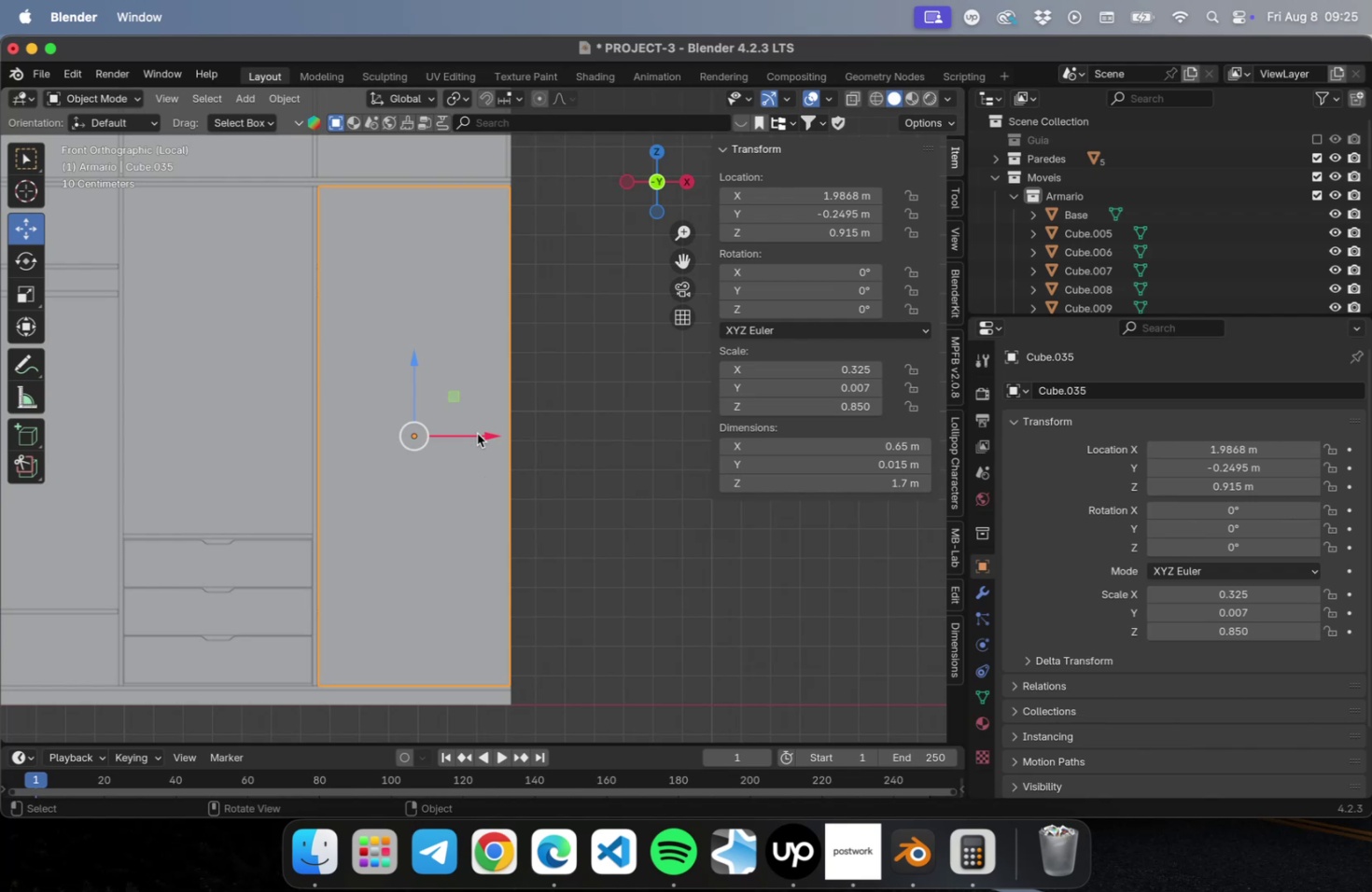 
left_click_drag(start_coordinate=[477, 433], to_coordinate=[471, 433])
 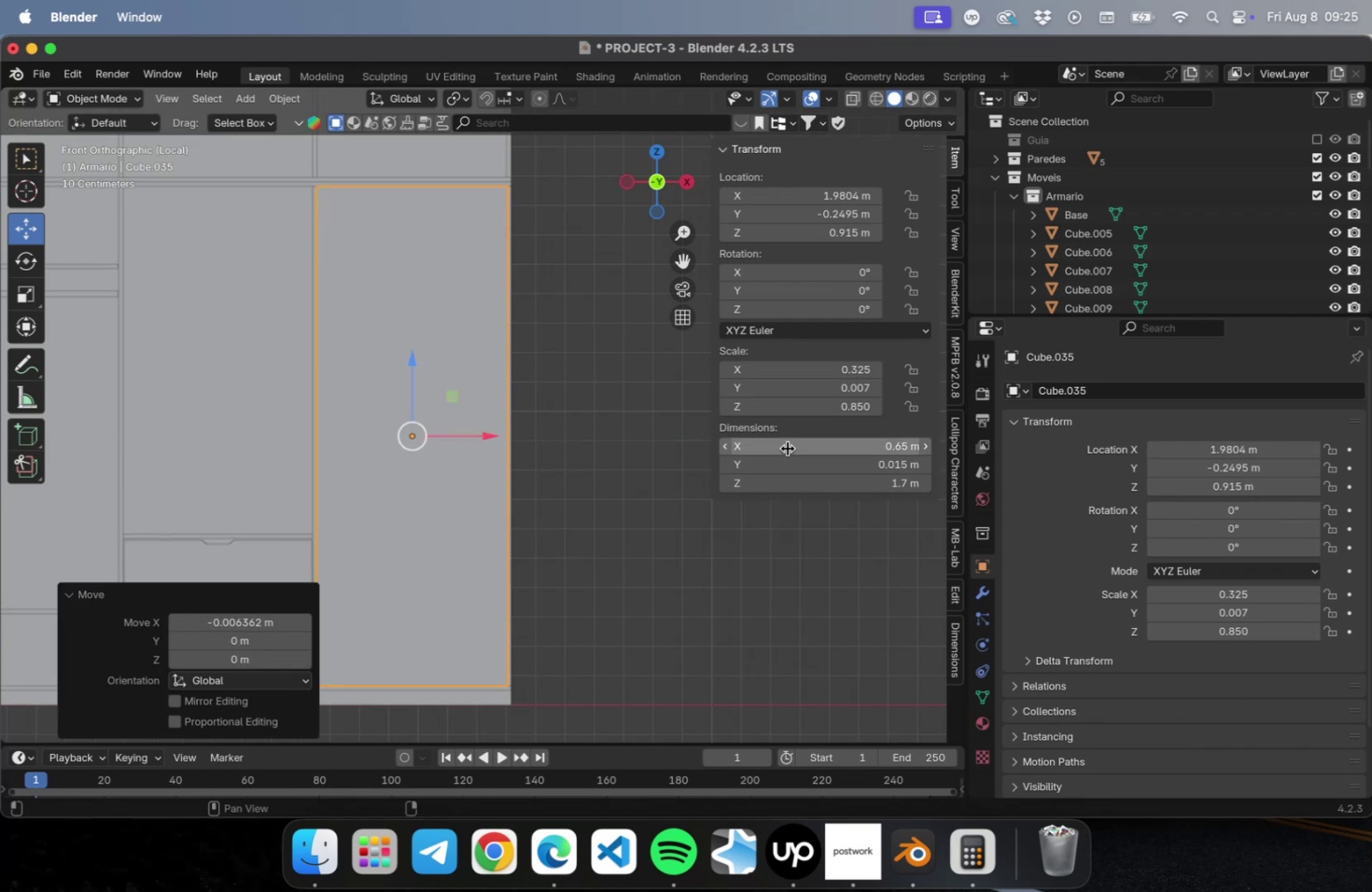 
double_click([763, 442])
 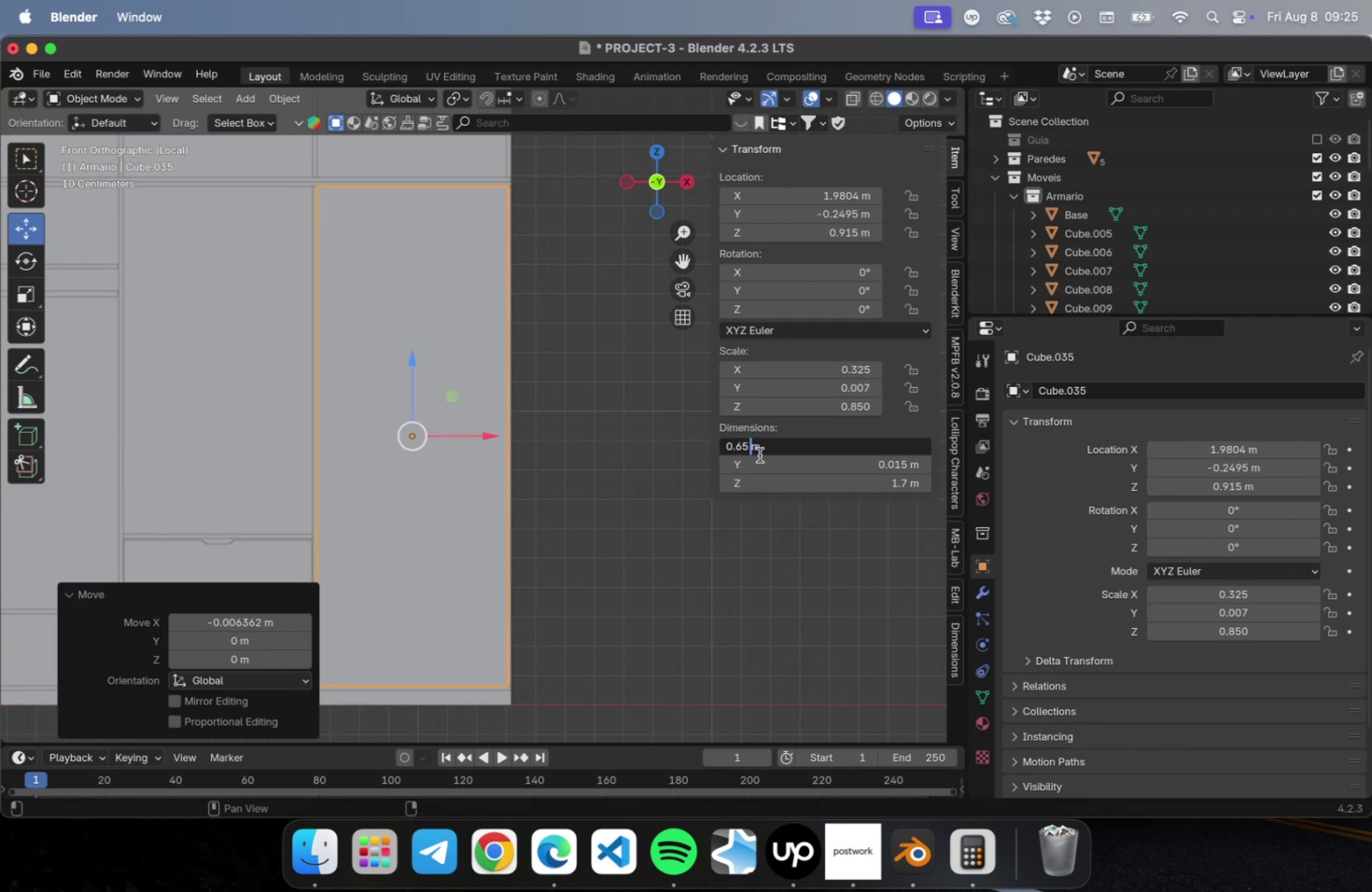 
key(ArrowLeft)
 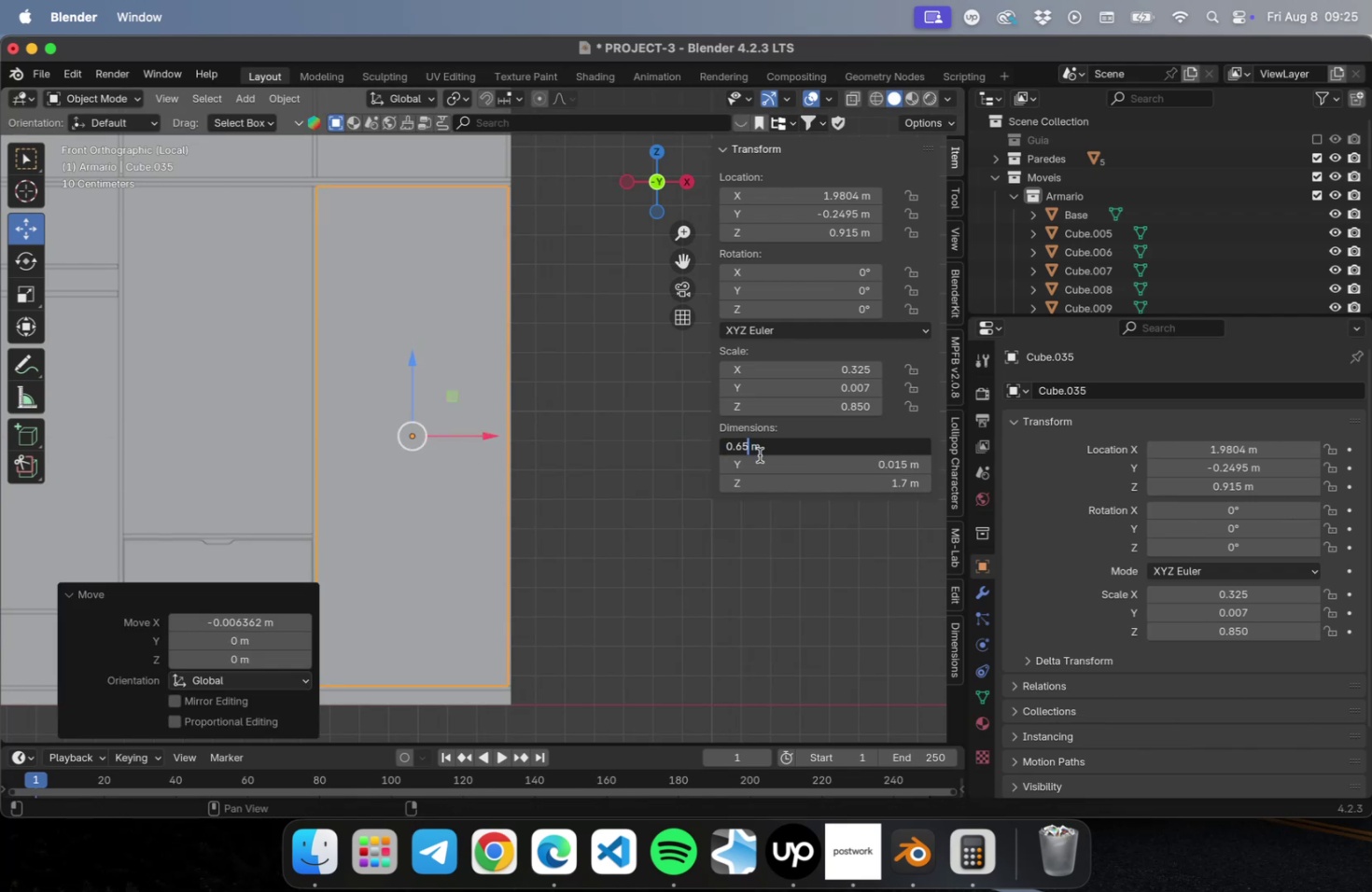 
key(5)
 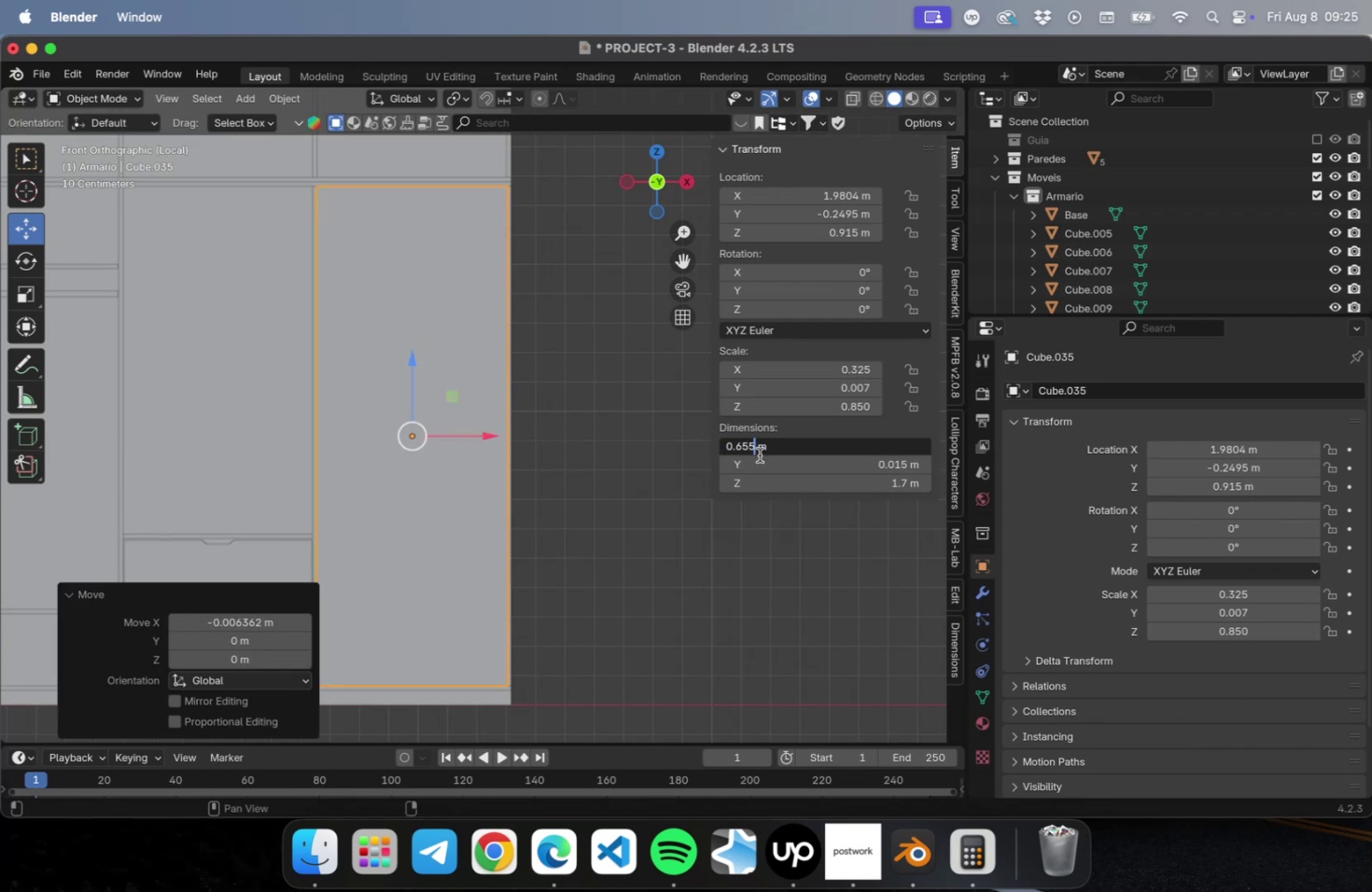 
key(Enter)
 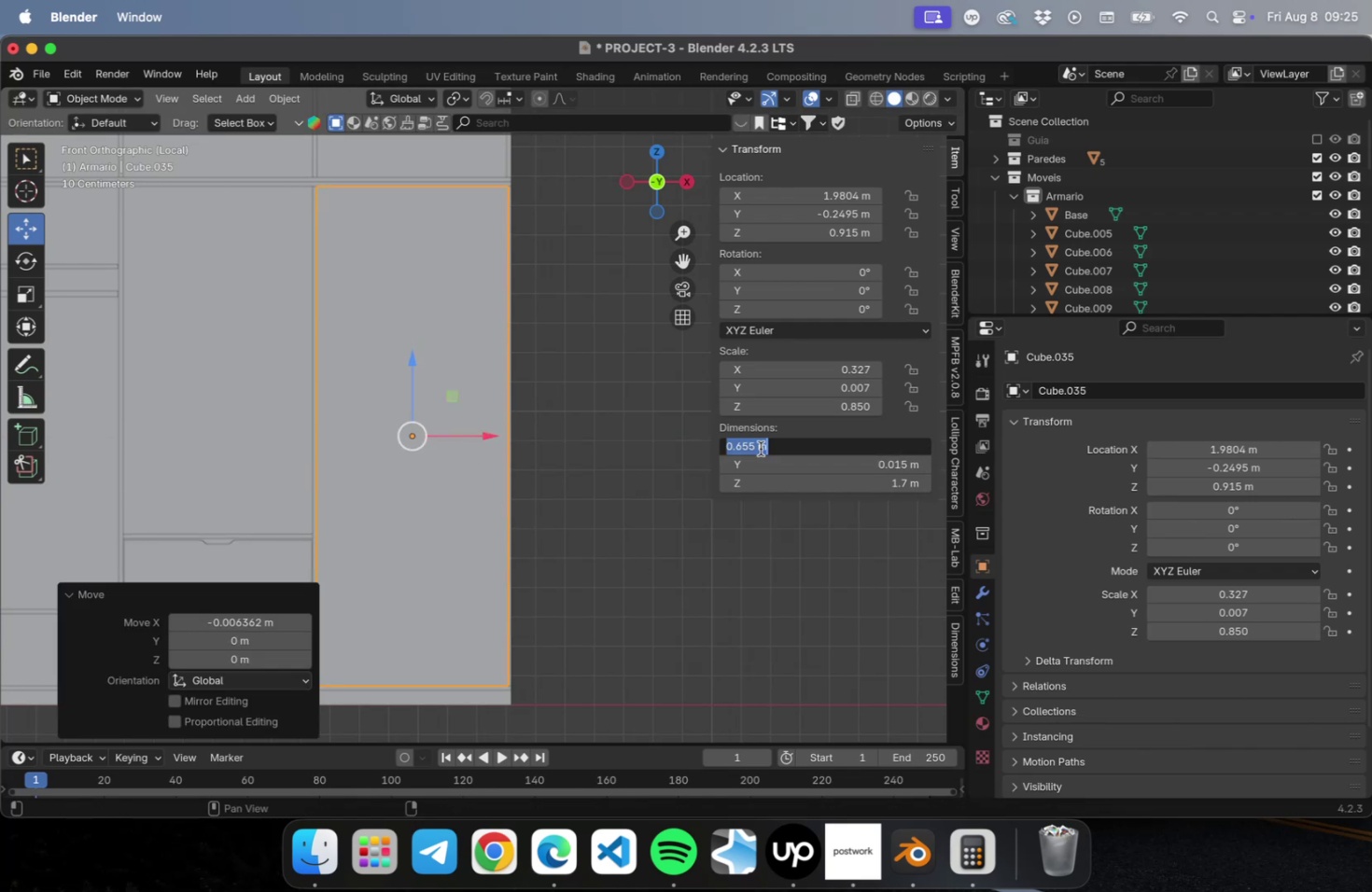 
double_click([760, 448])
 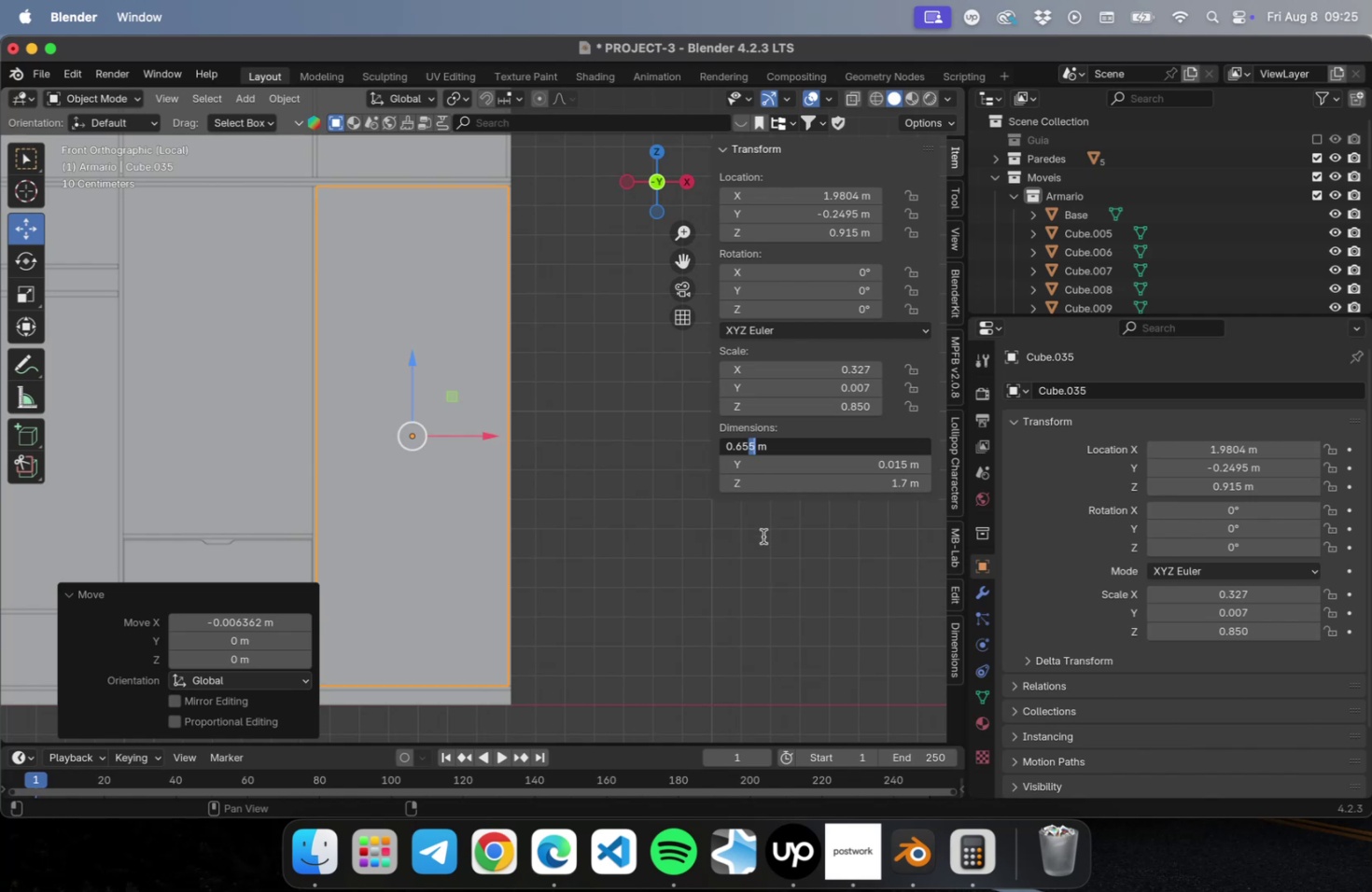 
key(Backspace)
 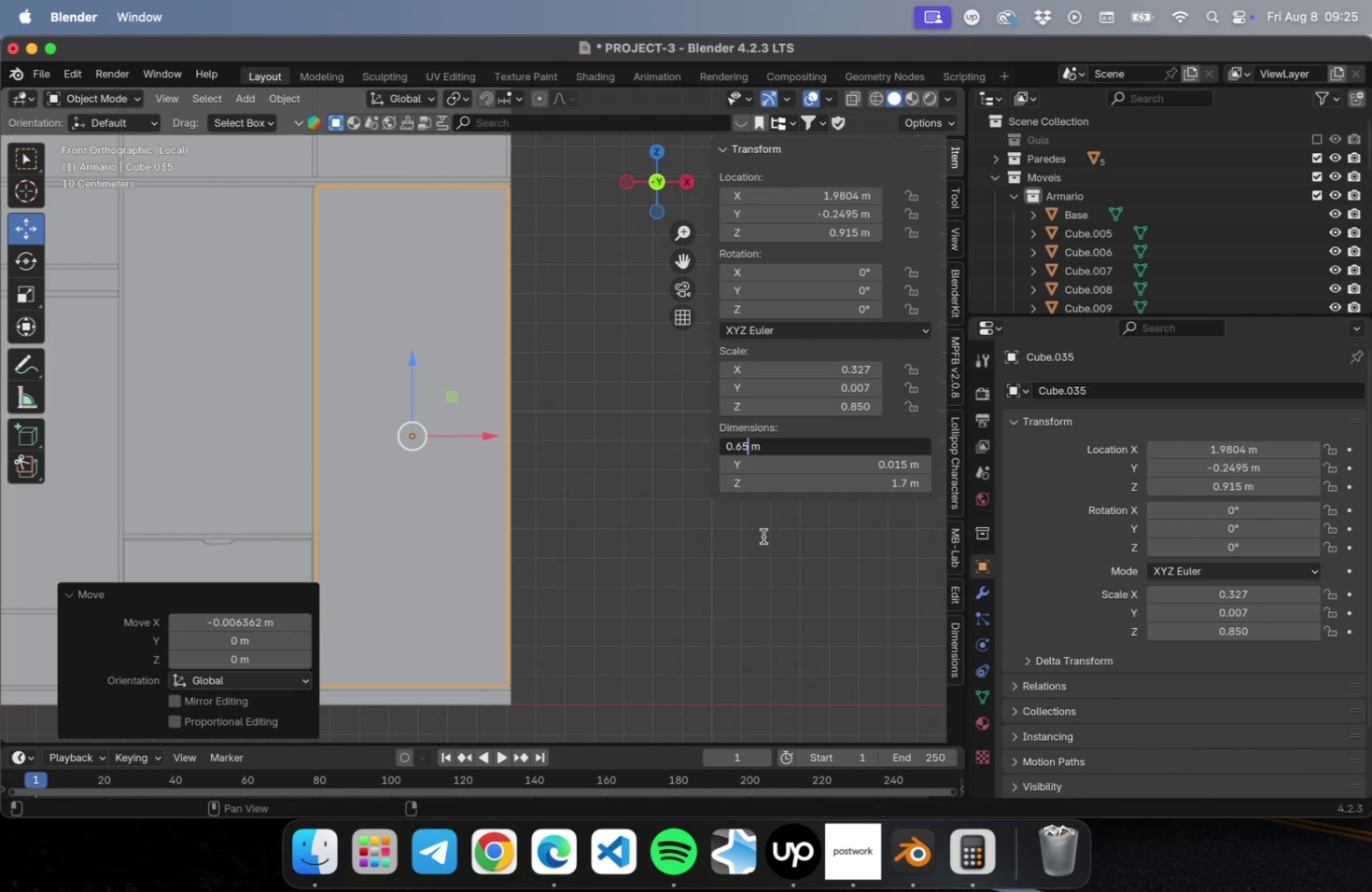 
key(Backspace)
 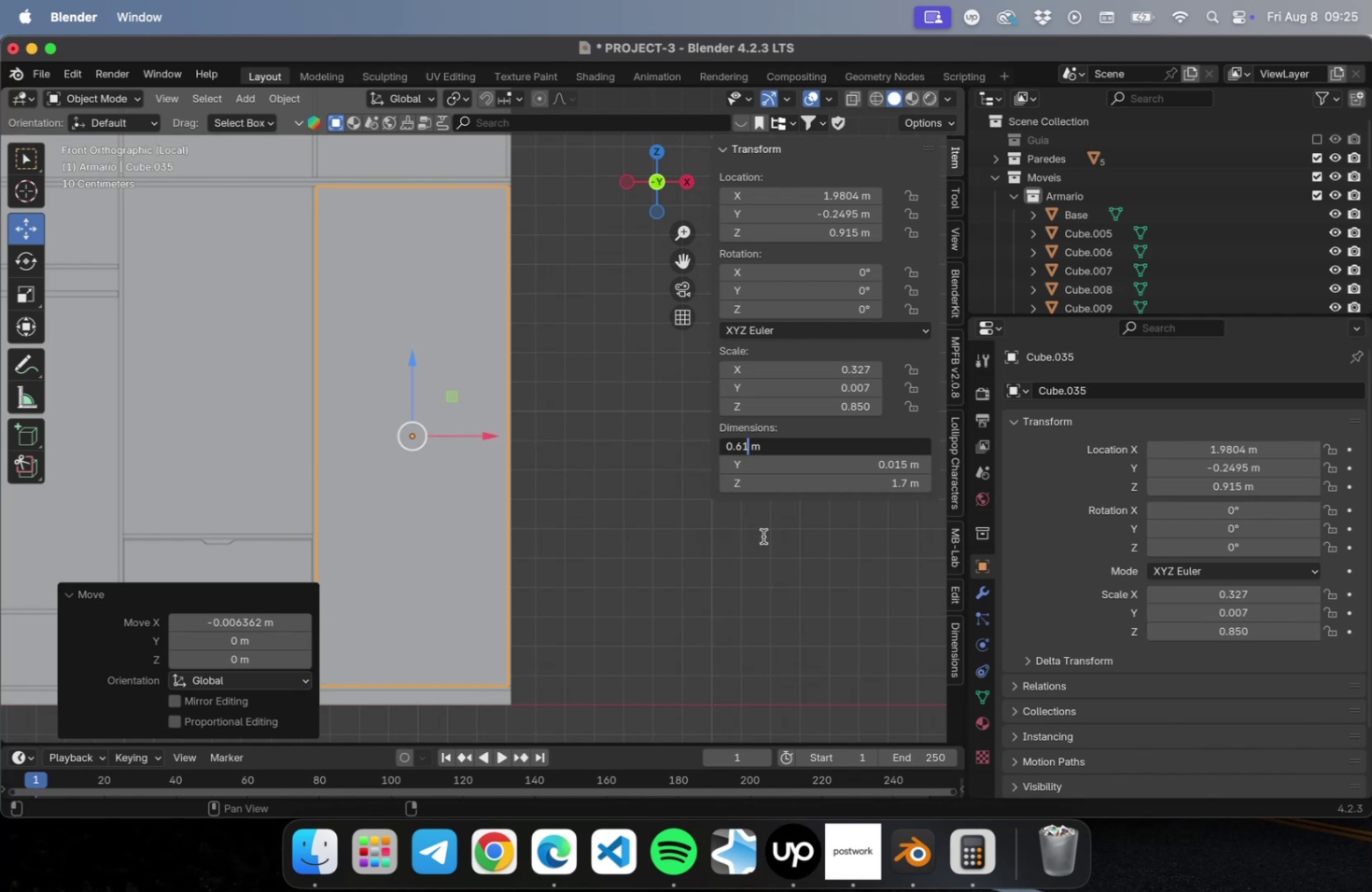 
key(1)
 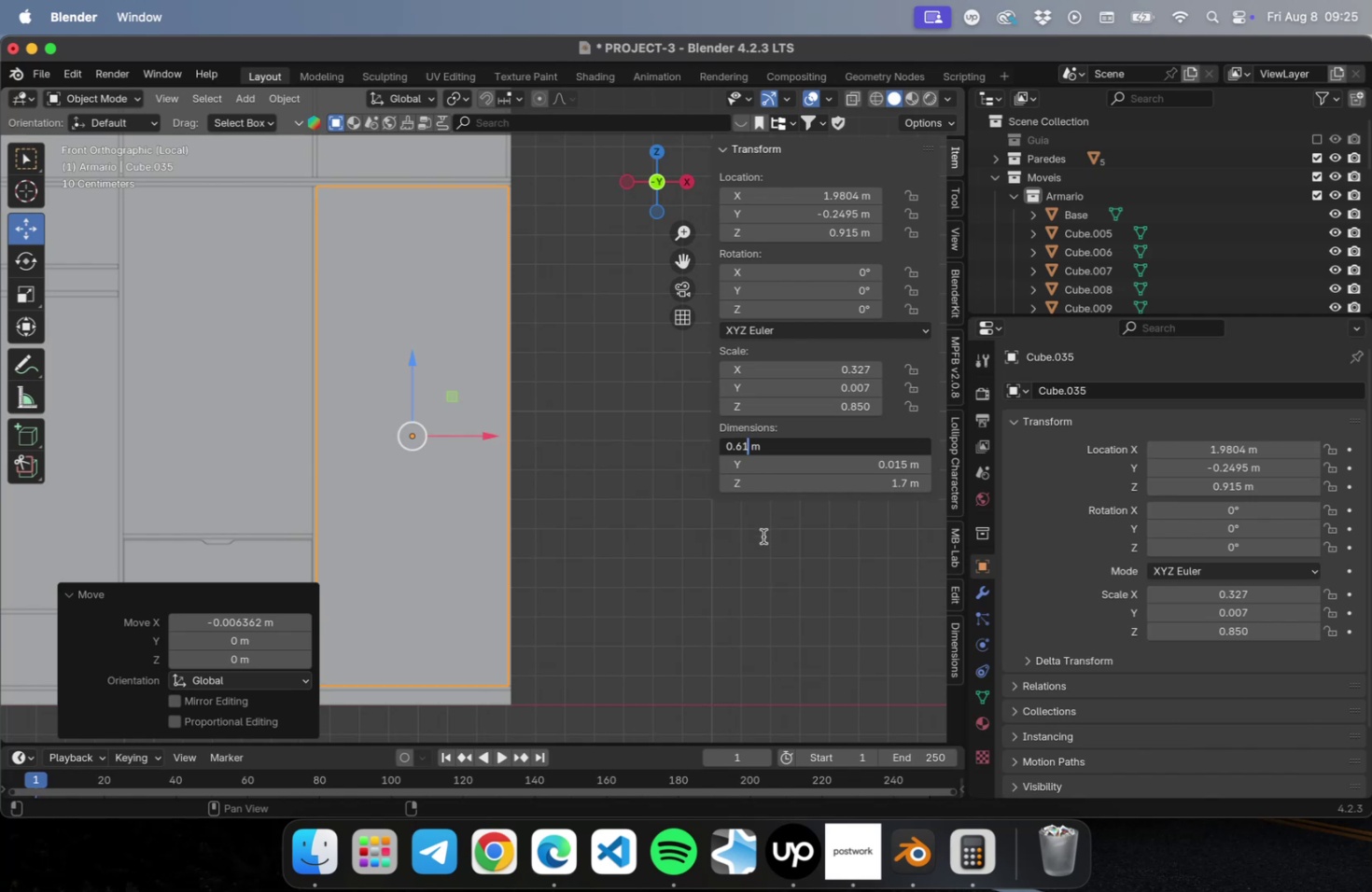 
key(Enter)
 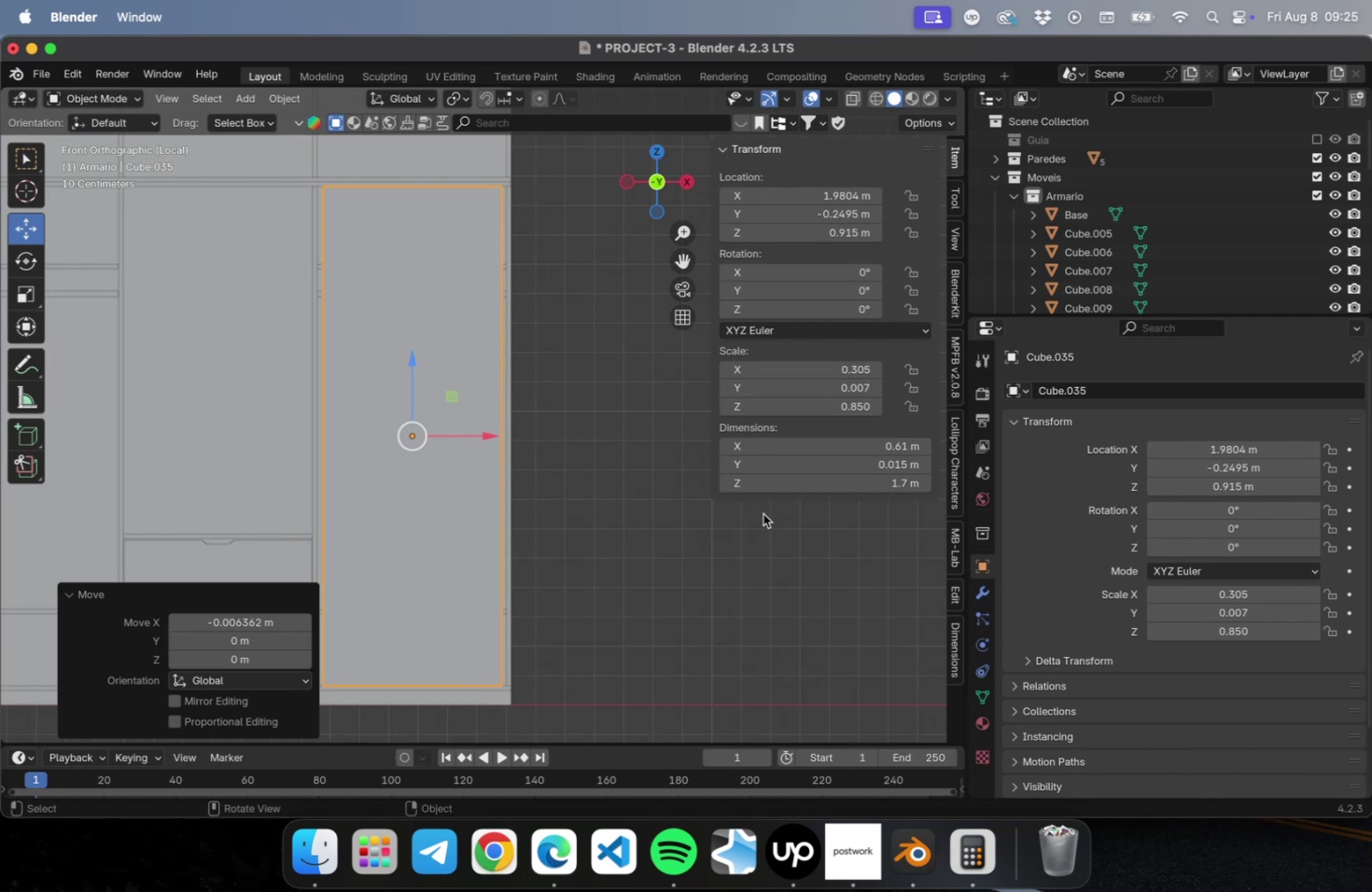 
key(Meta+Z)
 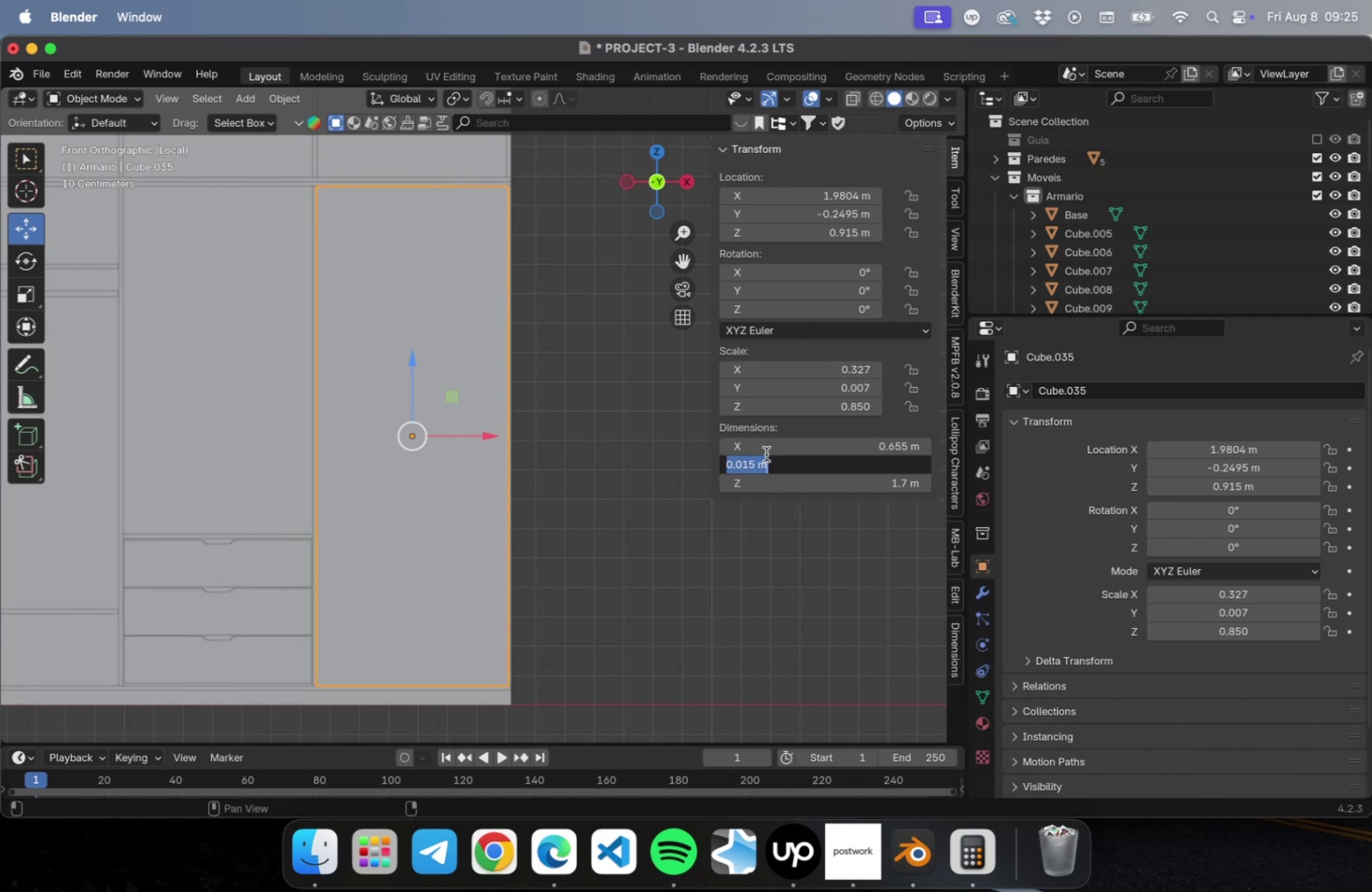 
double_click([765, 453])
 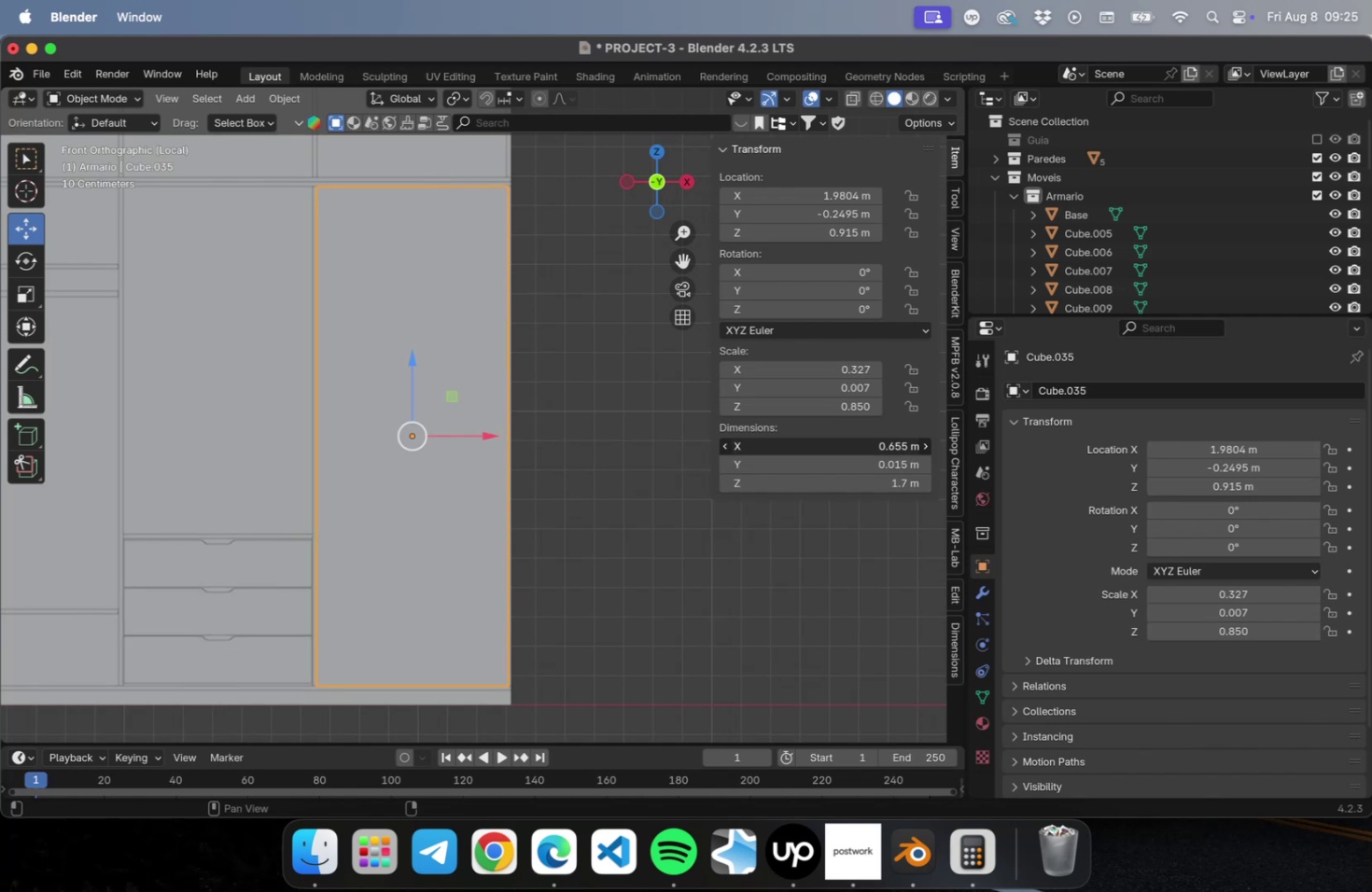 
triple_click([764, 451])
 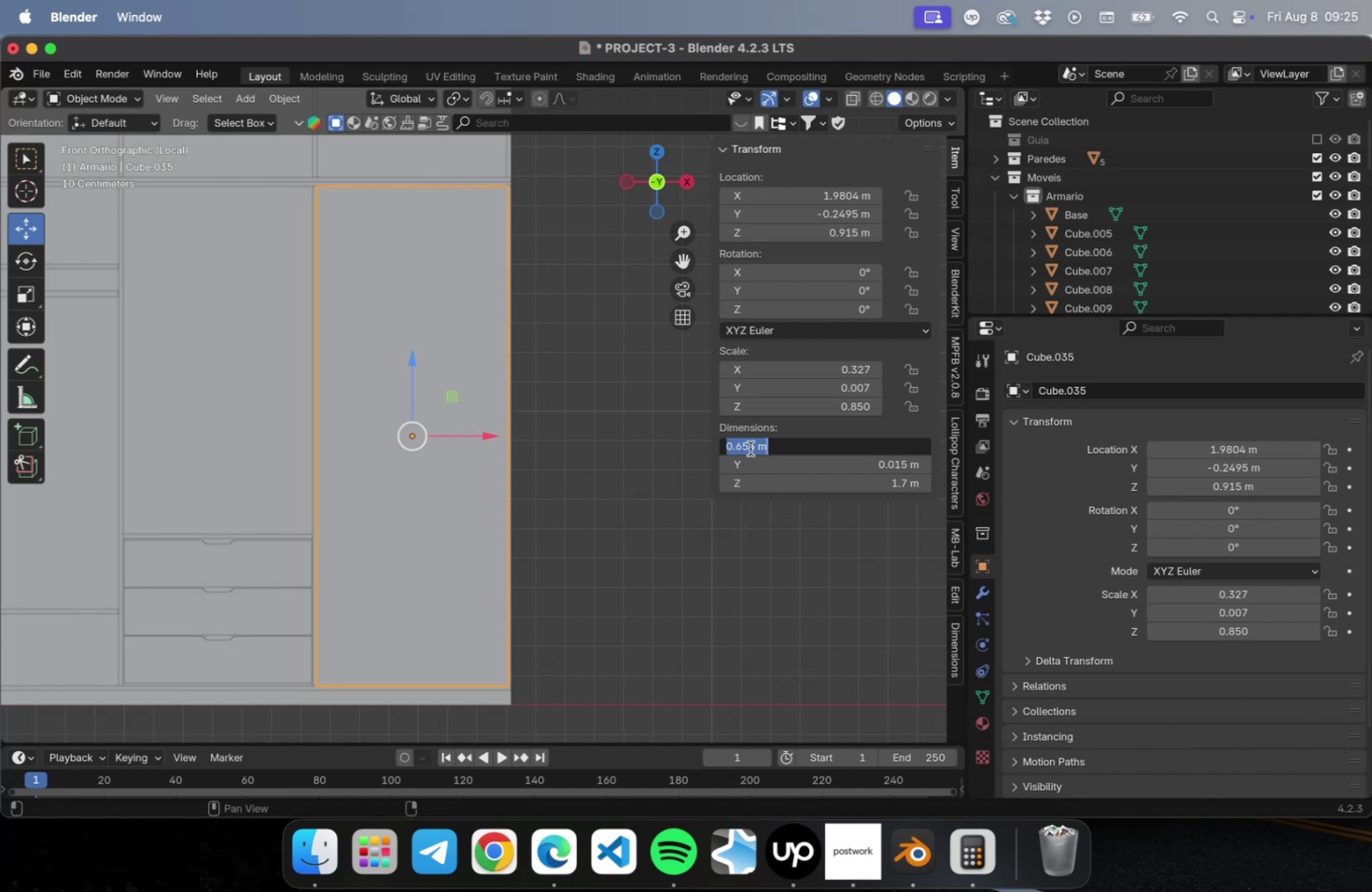 
left_click([749, 448])
 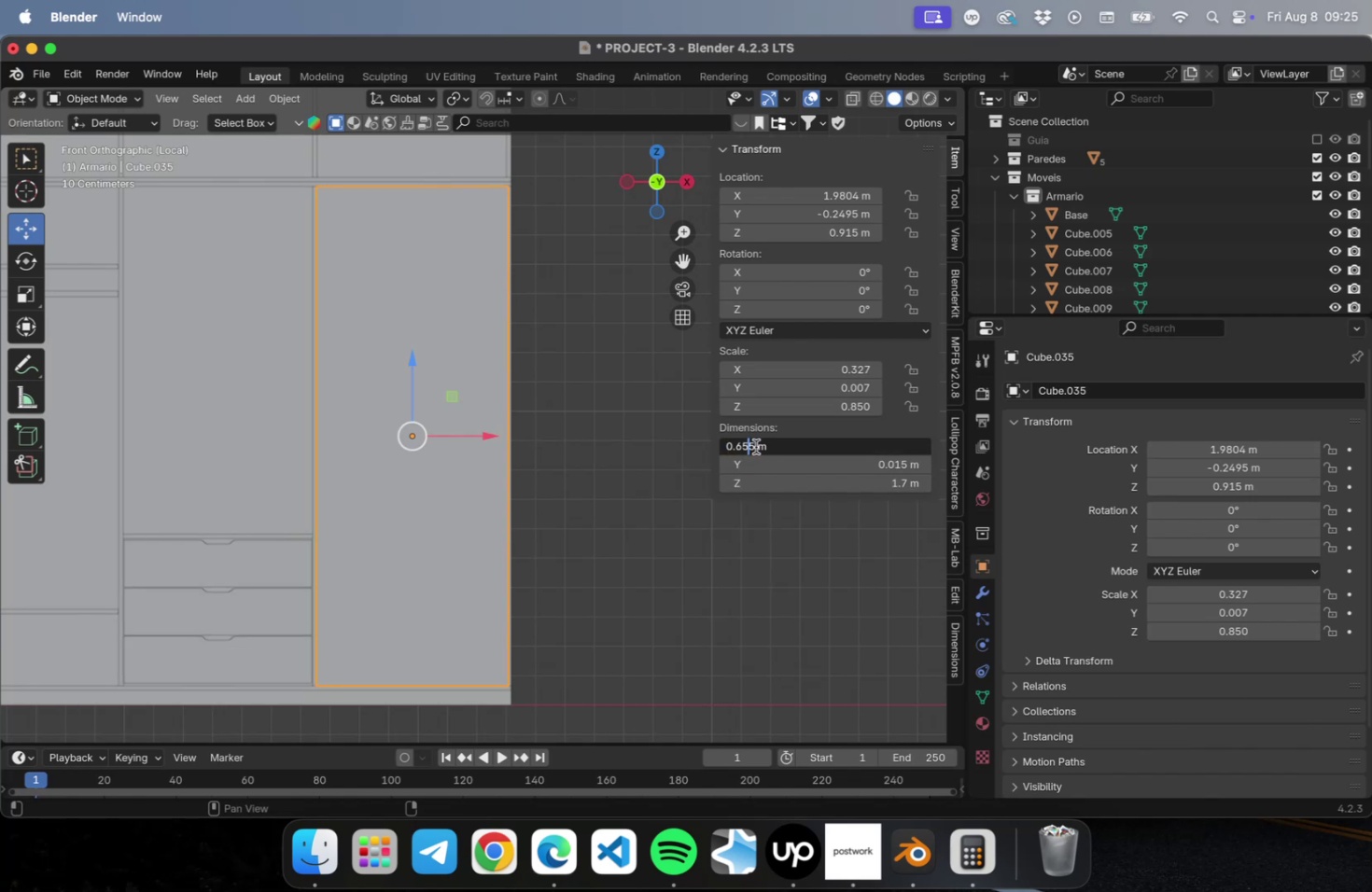 
left_click_drag(start_coordinate=[755, 446], to_coordinate=[743, 448])
 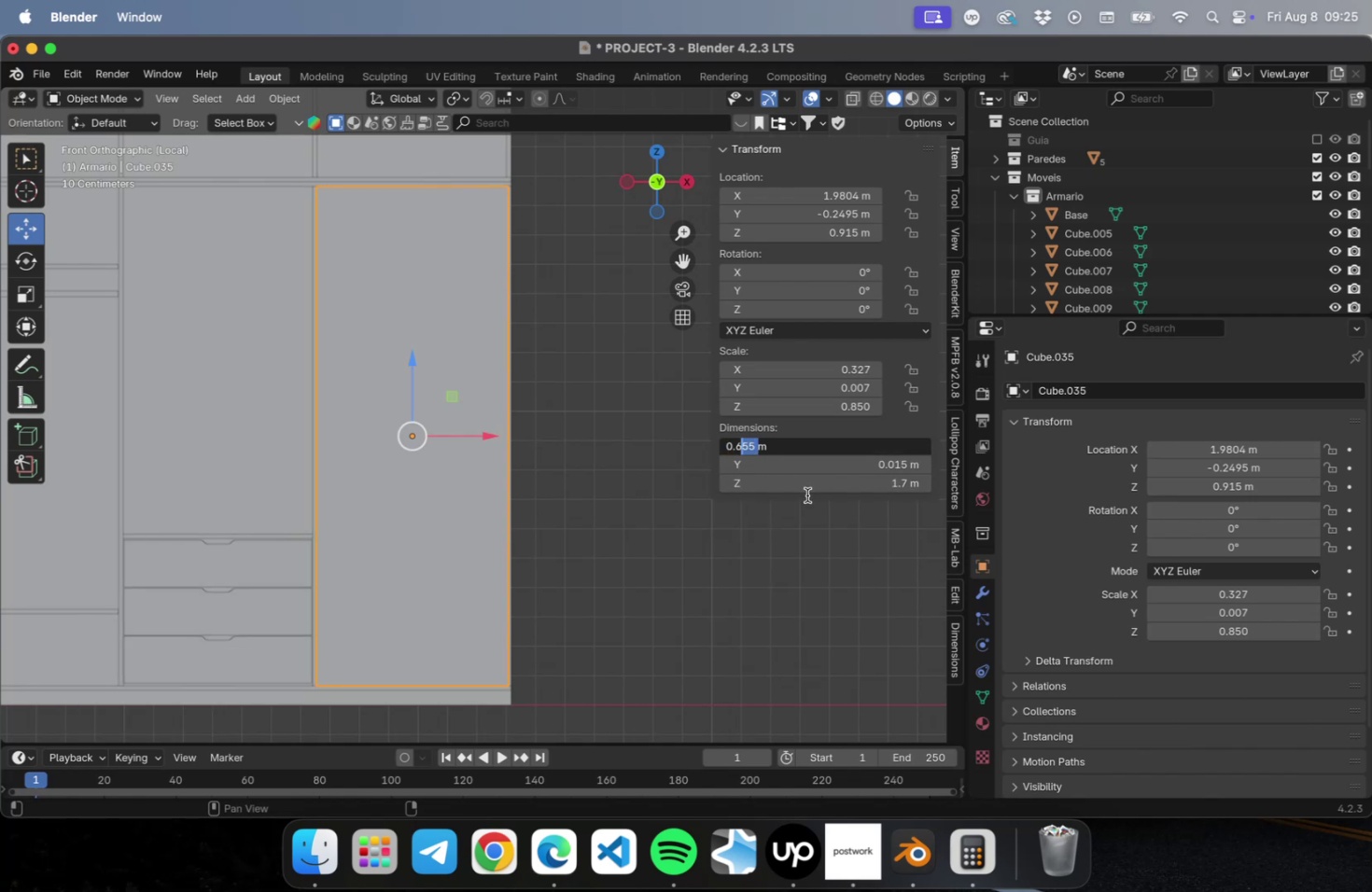 
key(6)
 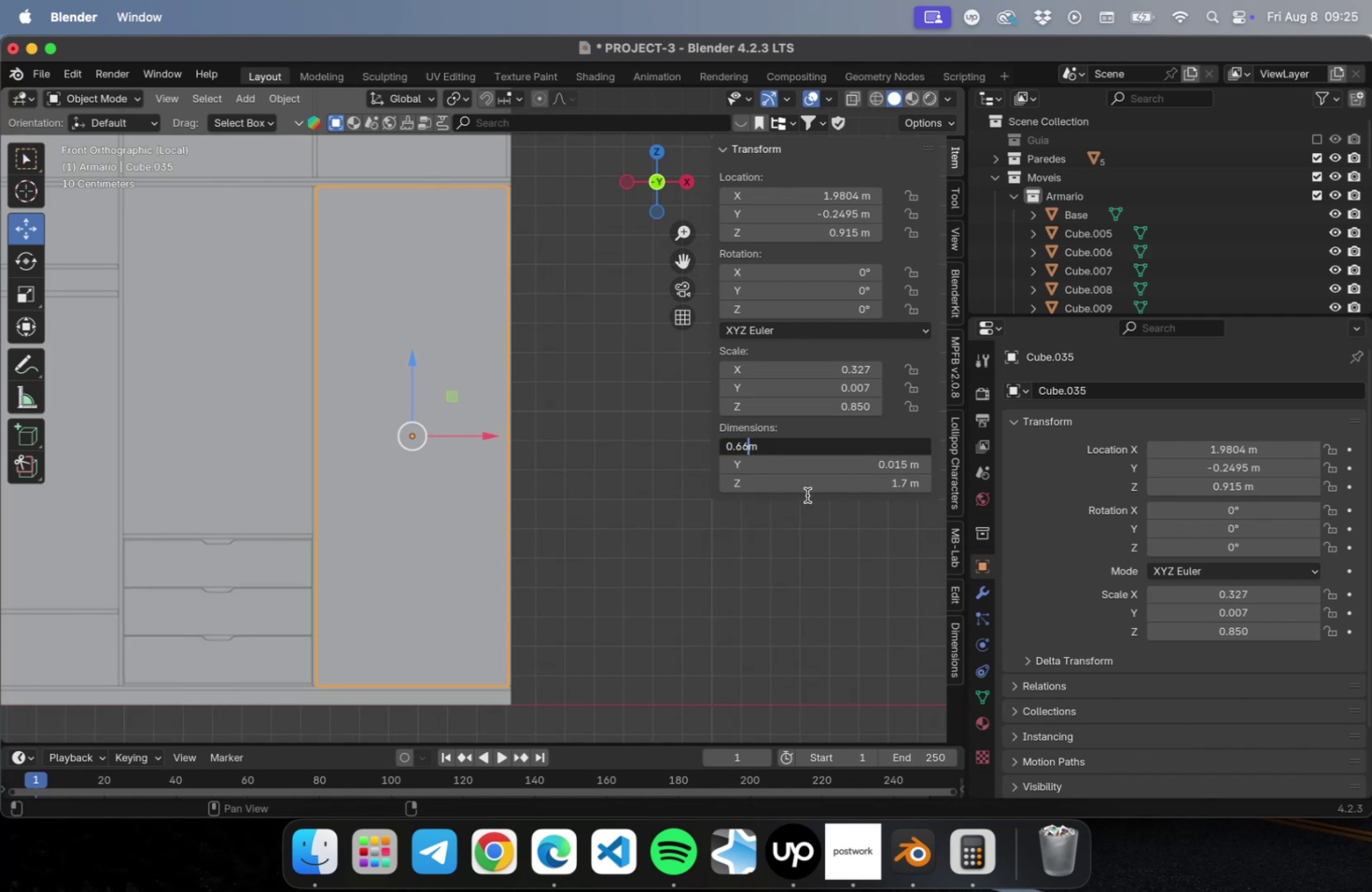 
key(Enter)
 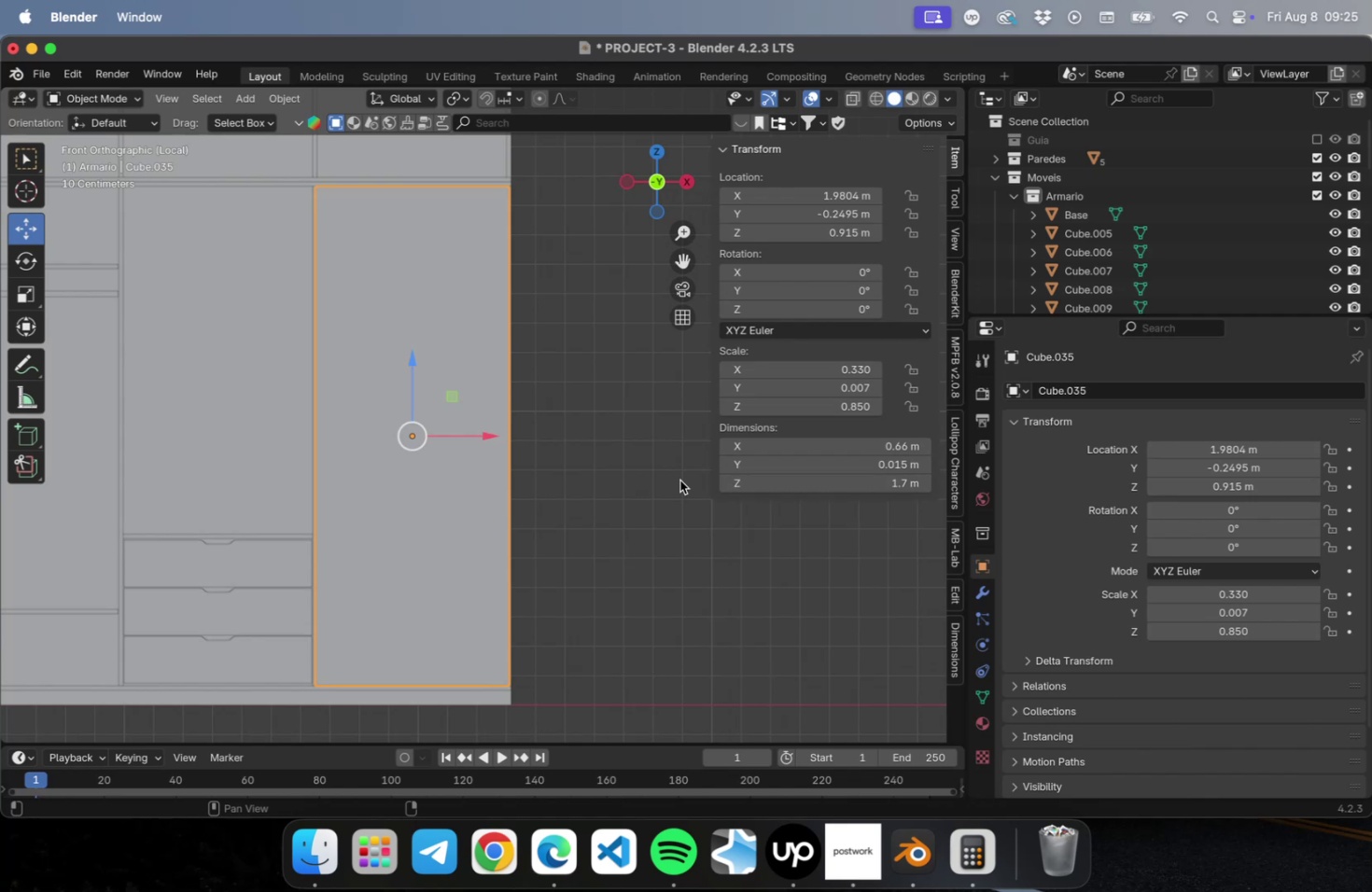 
left_click([637, 474])
 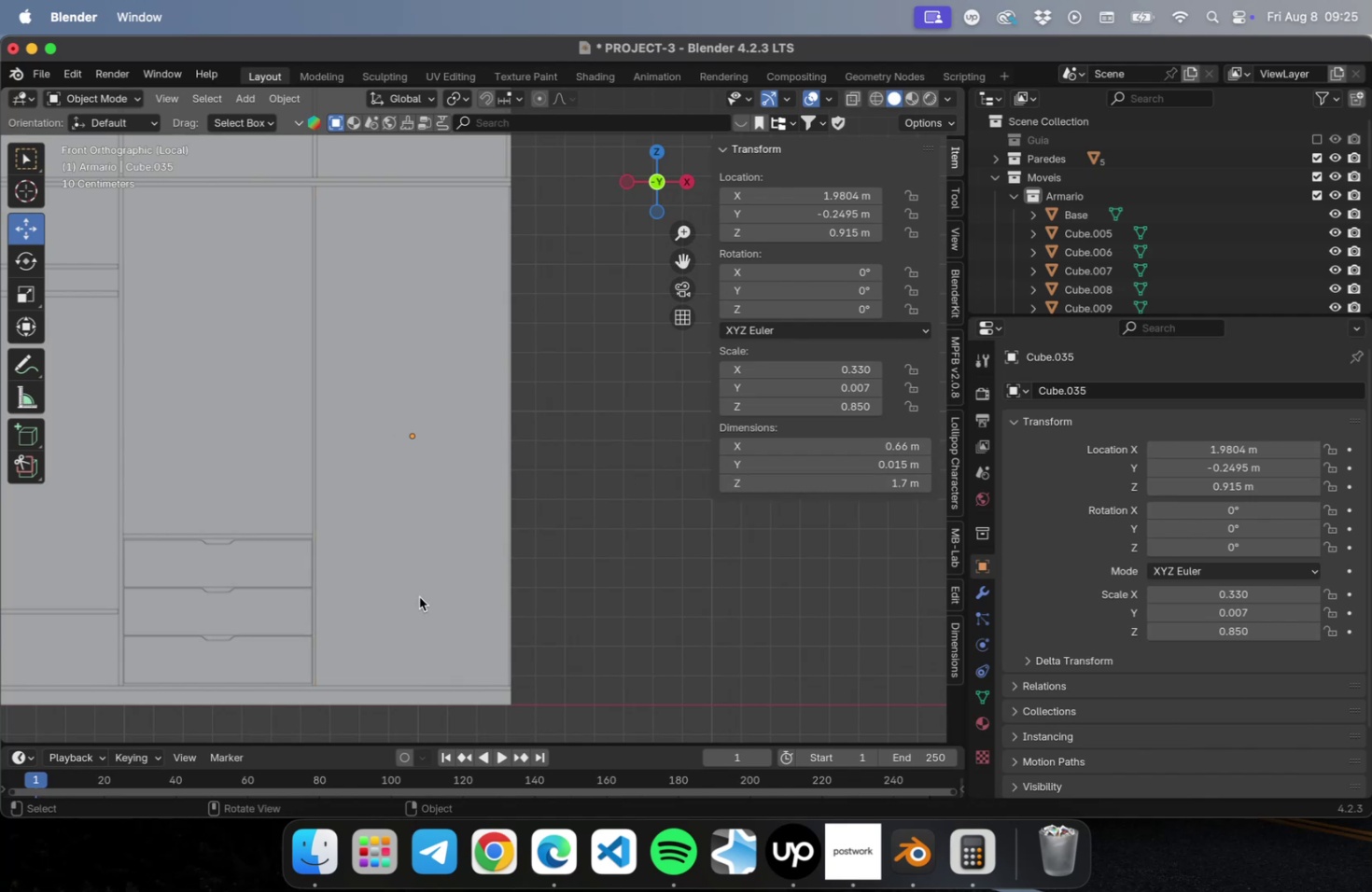 
left_click([419, 596])
 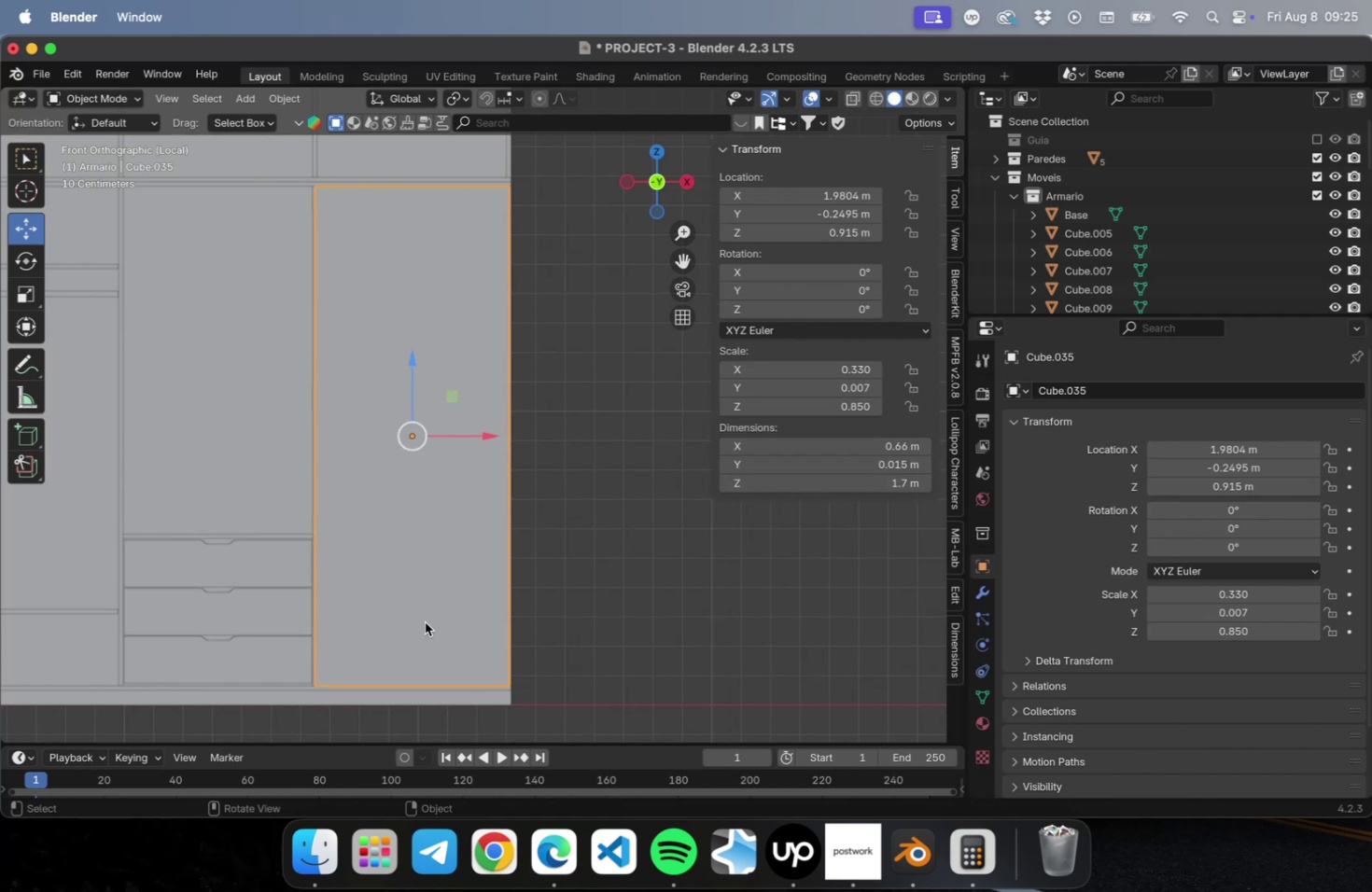 
scroll: coordinate [419, 623], scroll_direction: up, amount: 15.0
 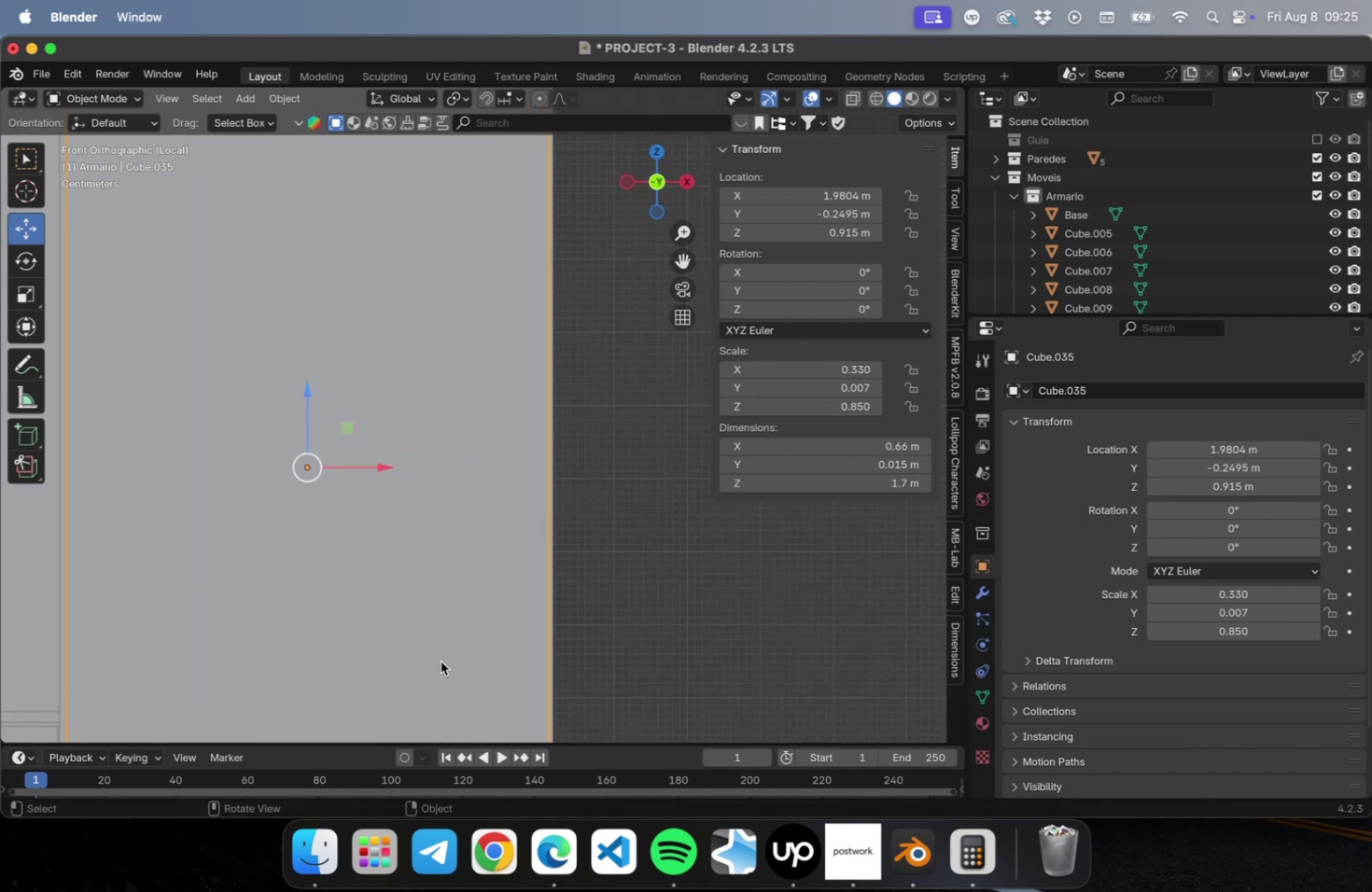 
hold_key(key=ShiftLeft, duration=0.53)
 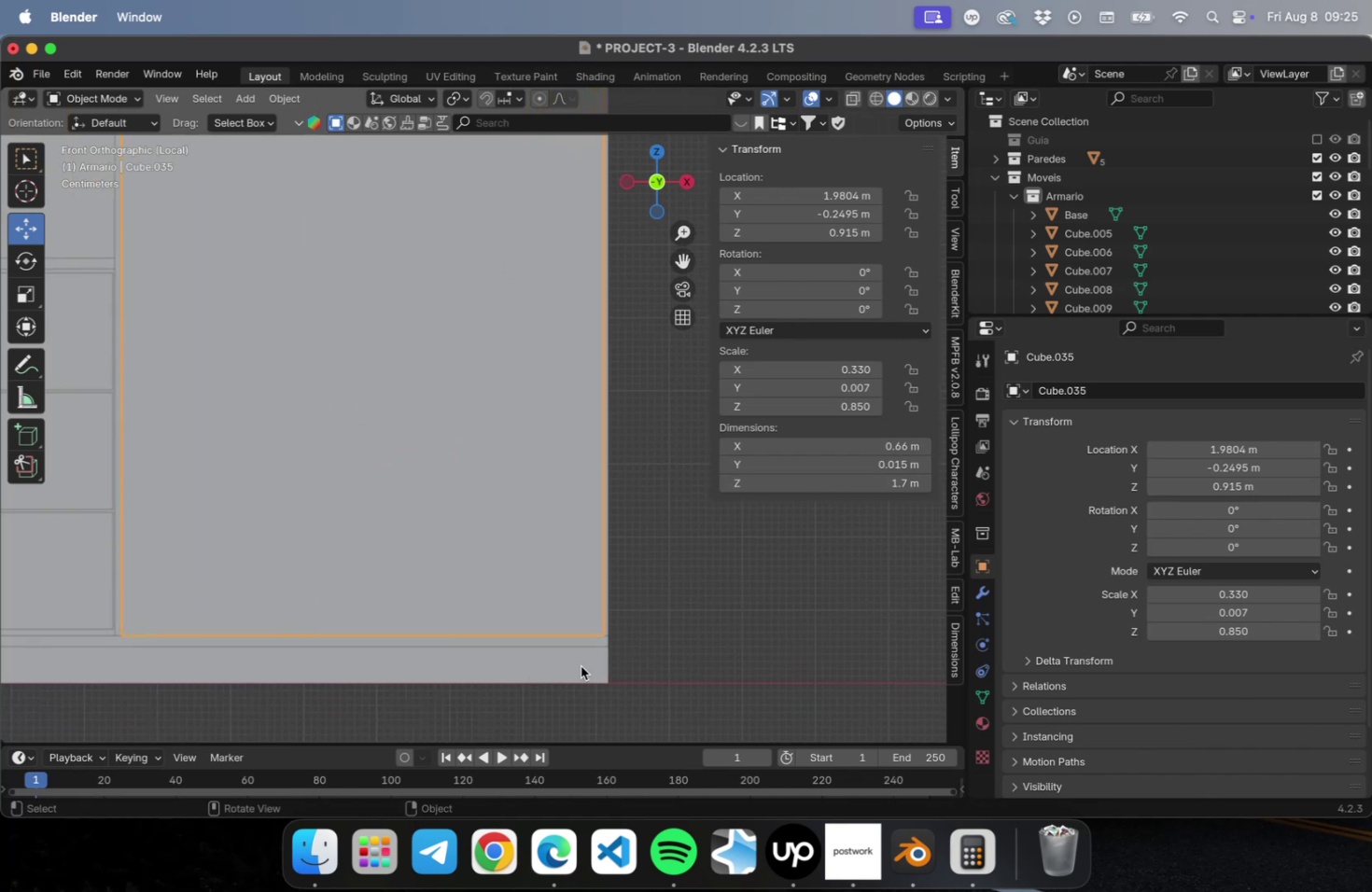 
key(Shift+ShiftLeft)
 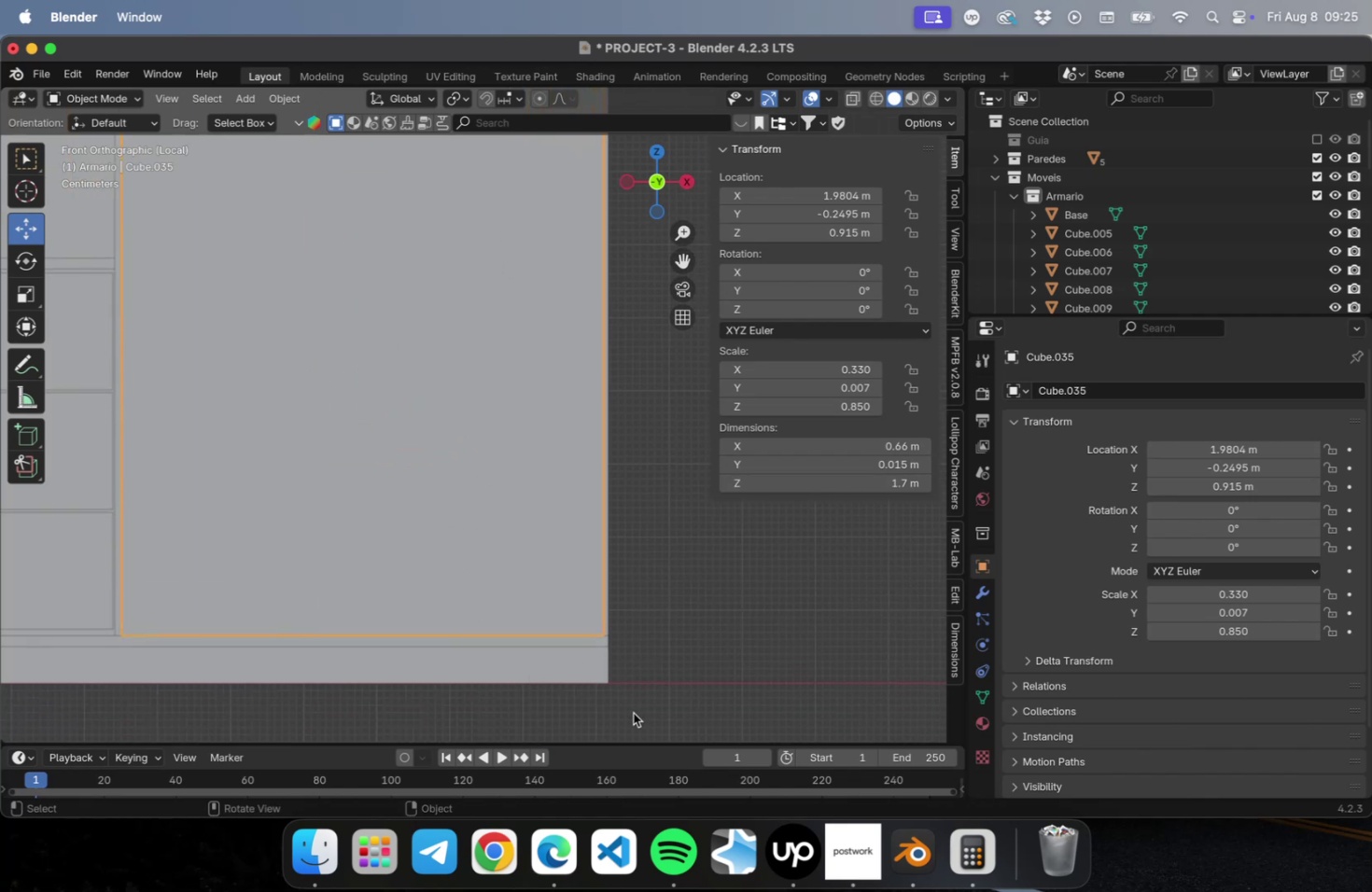 
scroll: coordinate [633, 707], scroll_direction: up, amount: 5.0
 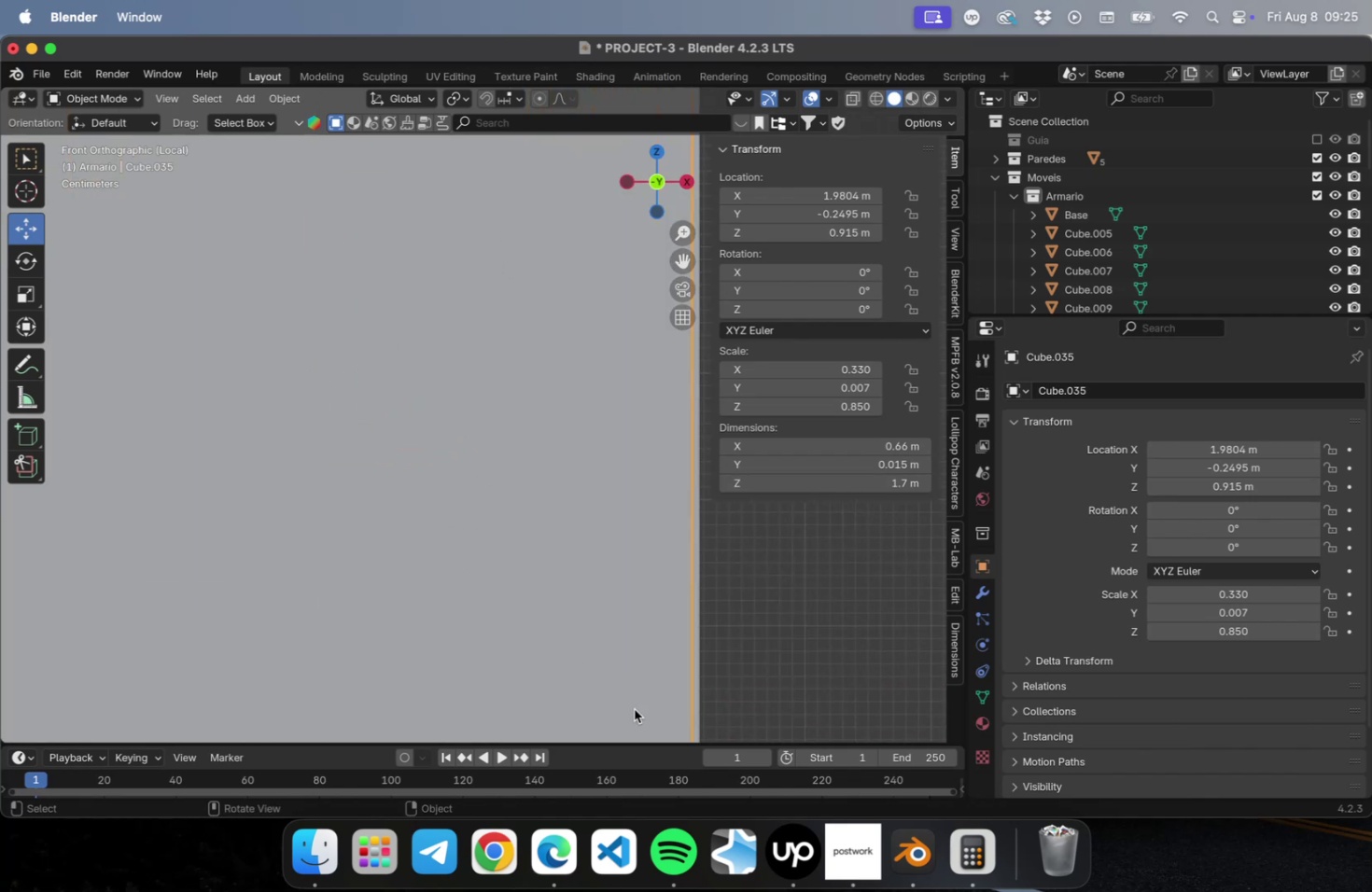 
hold_key(key=ShiftLeft, duration=0.41)
 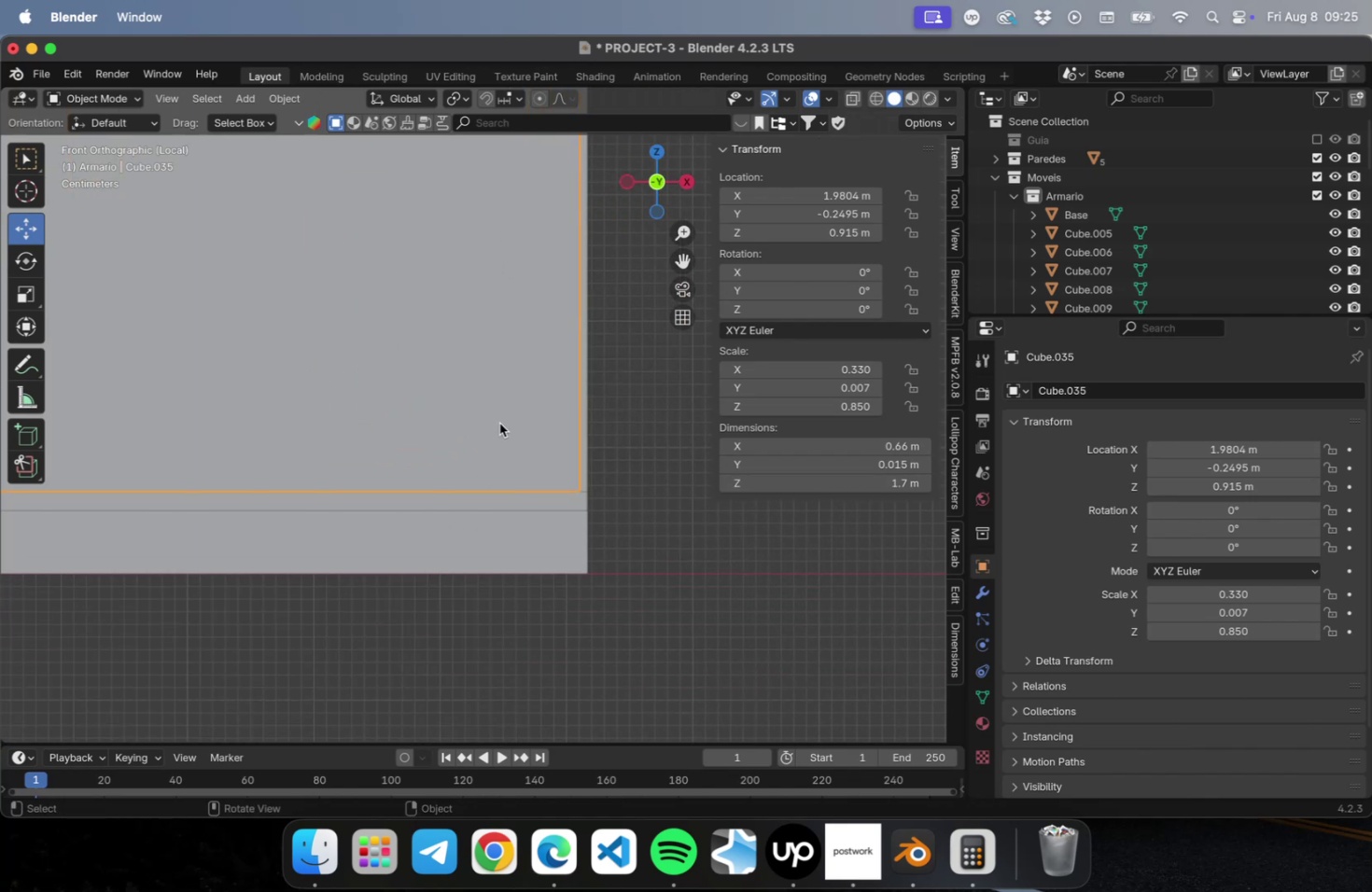 
hold_key(key=ShiftLeft, duration=1.0)
 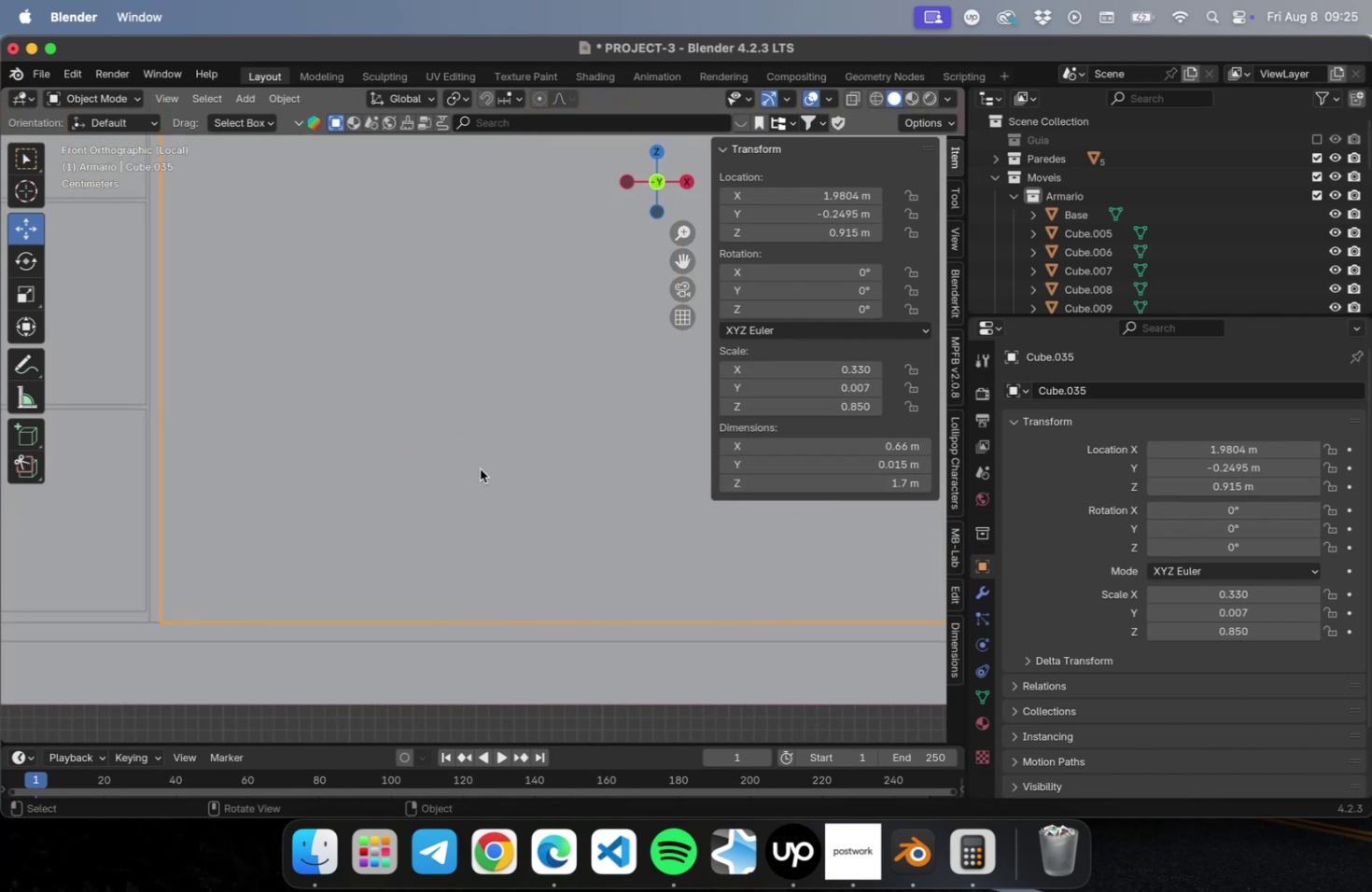 
scroll: coordinate [476, 470], scroll_direction: down, amount: 5.0
 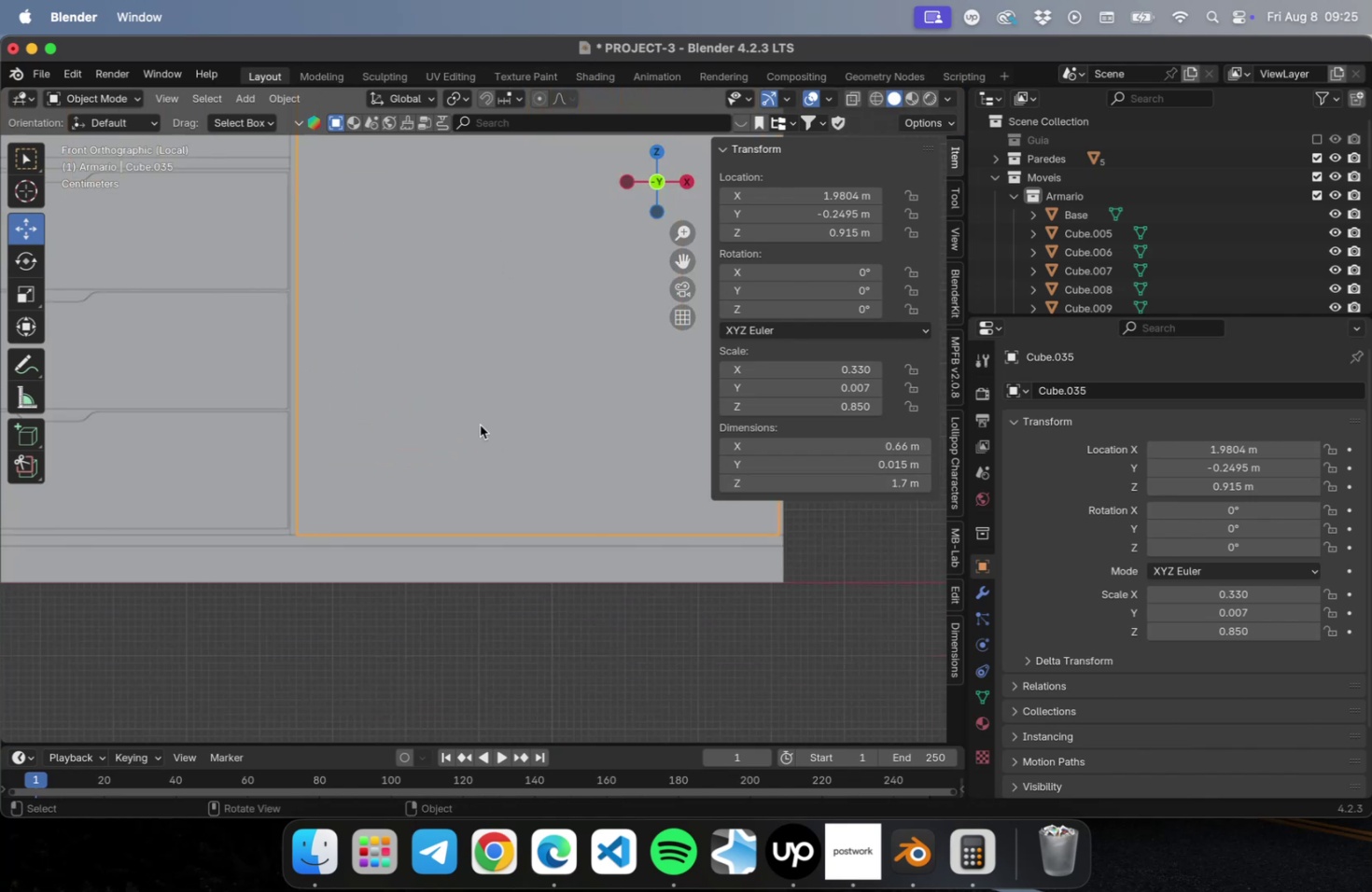 
hold_key(key=ShiftLeft, duration=0.49)
 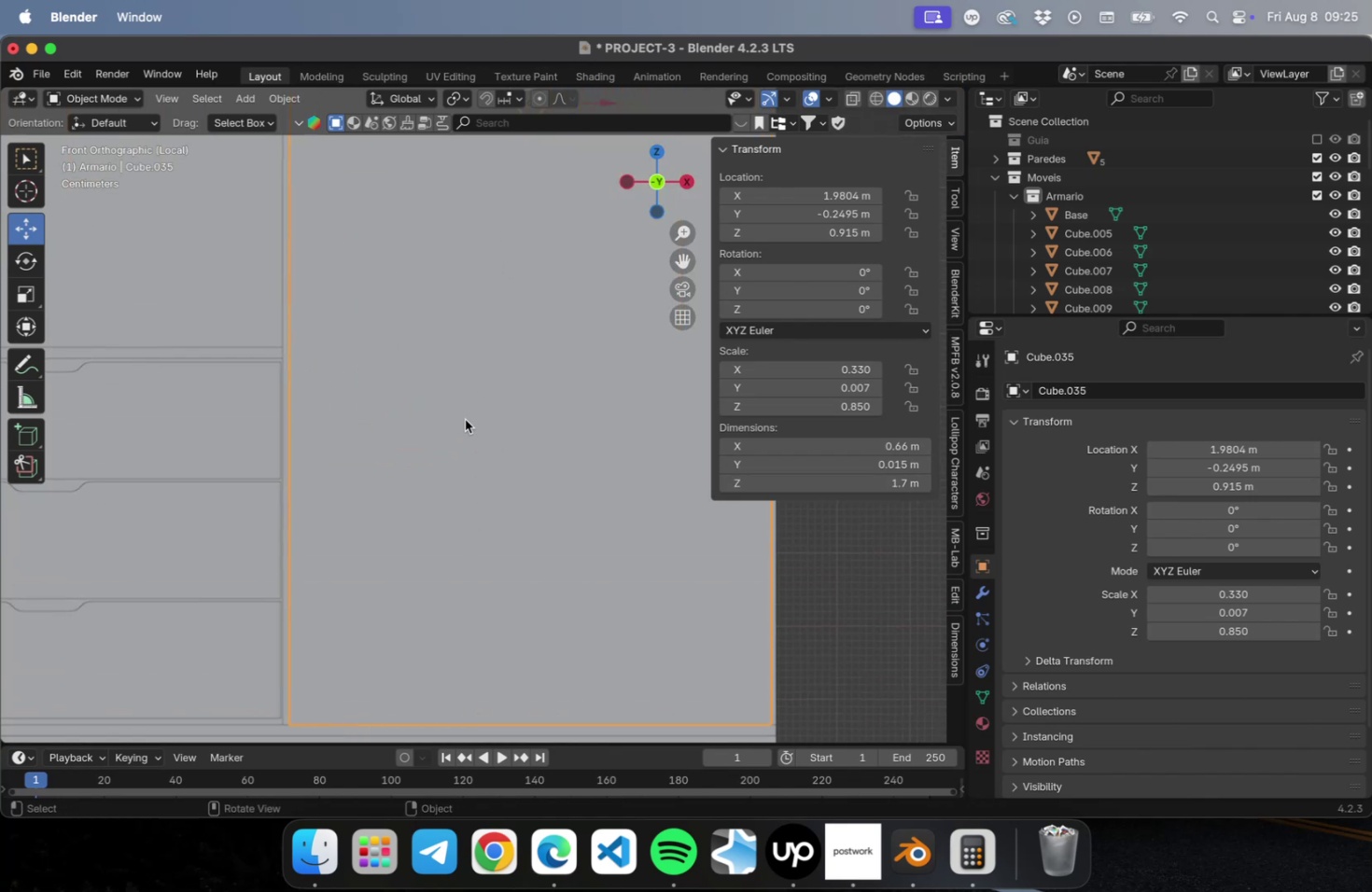 
scroll: coordinate [465, 420], scroll_direction: down, amount: 4.0
 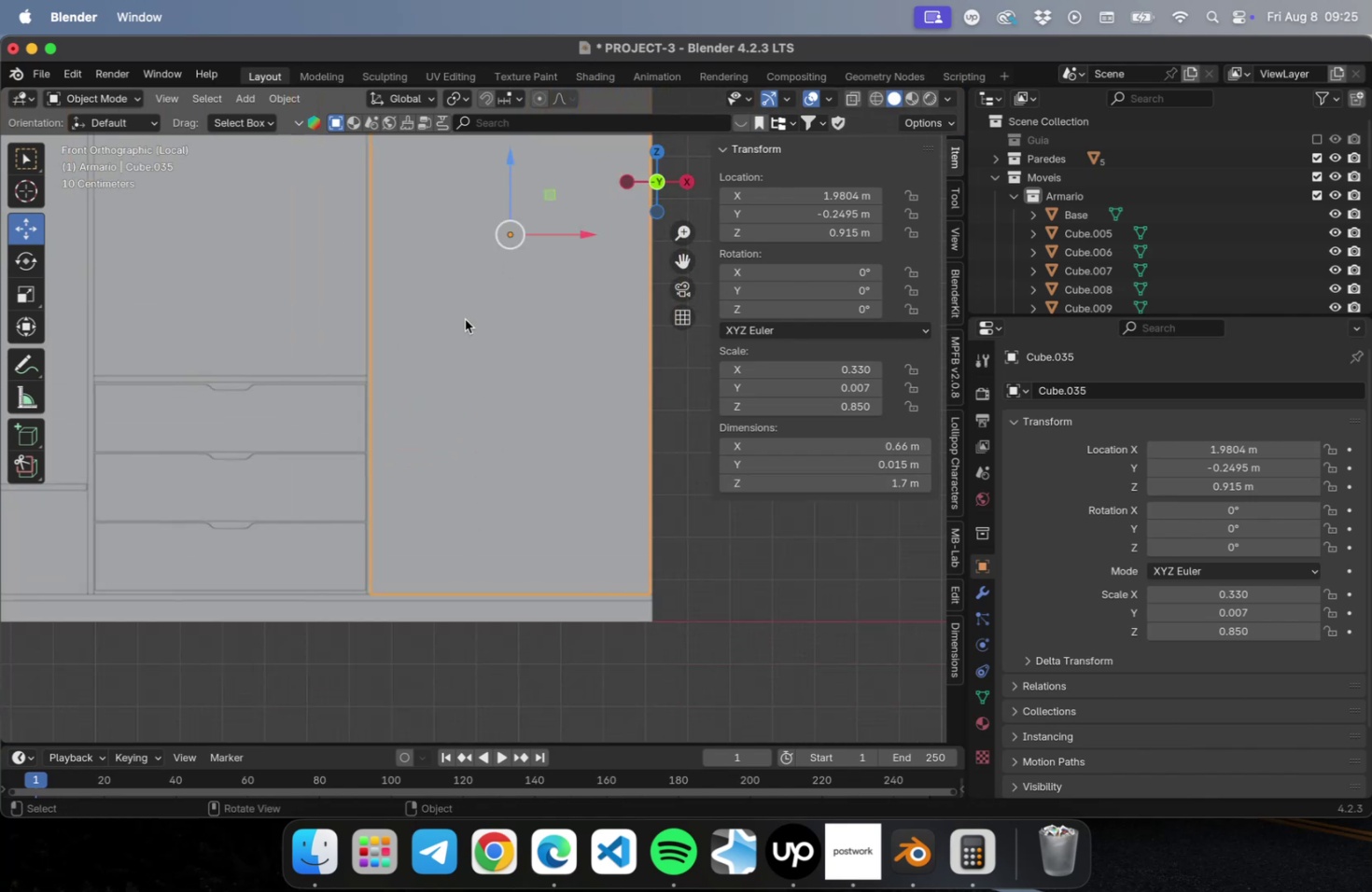 
hold_key(key=ShiftLeft, duration=0.44)
 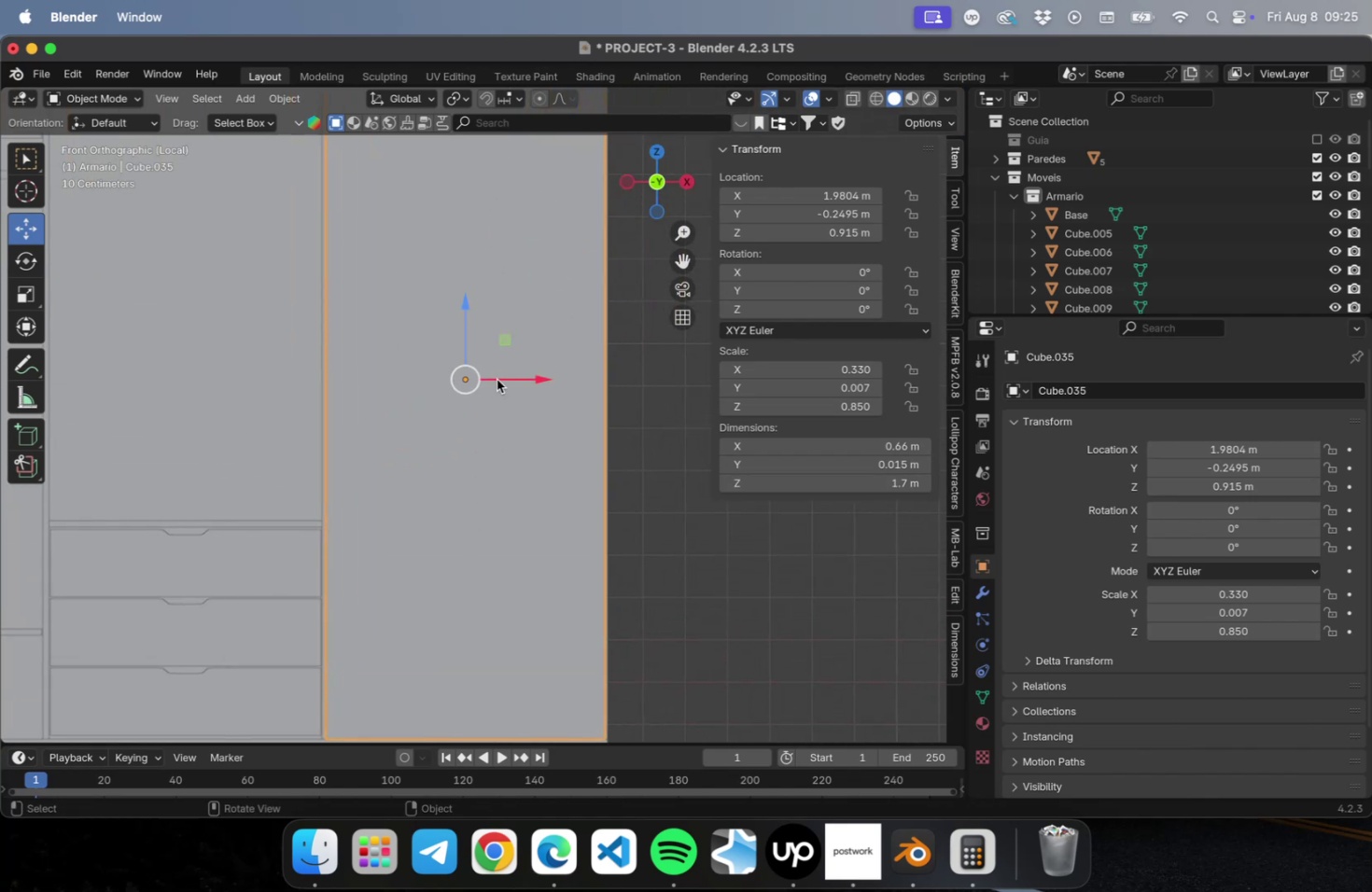 
scroll: coordinate [496, 378], scroll_direction: up, amount: 10.0
 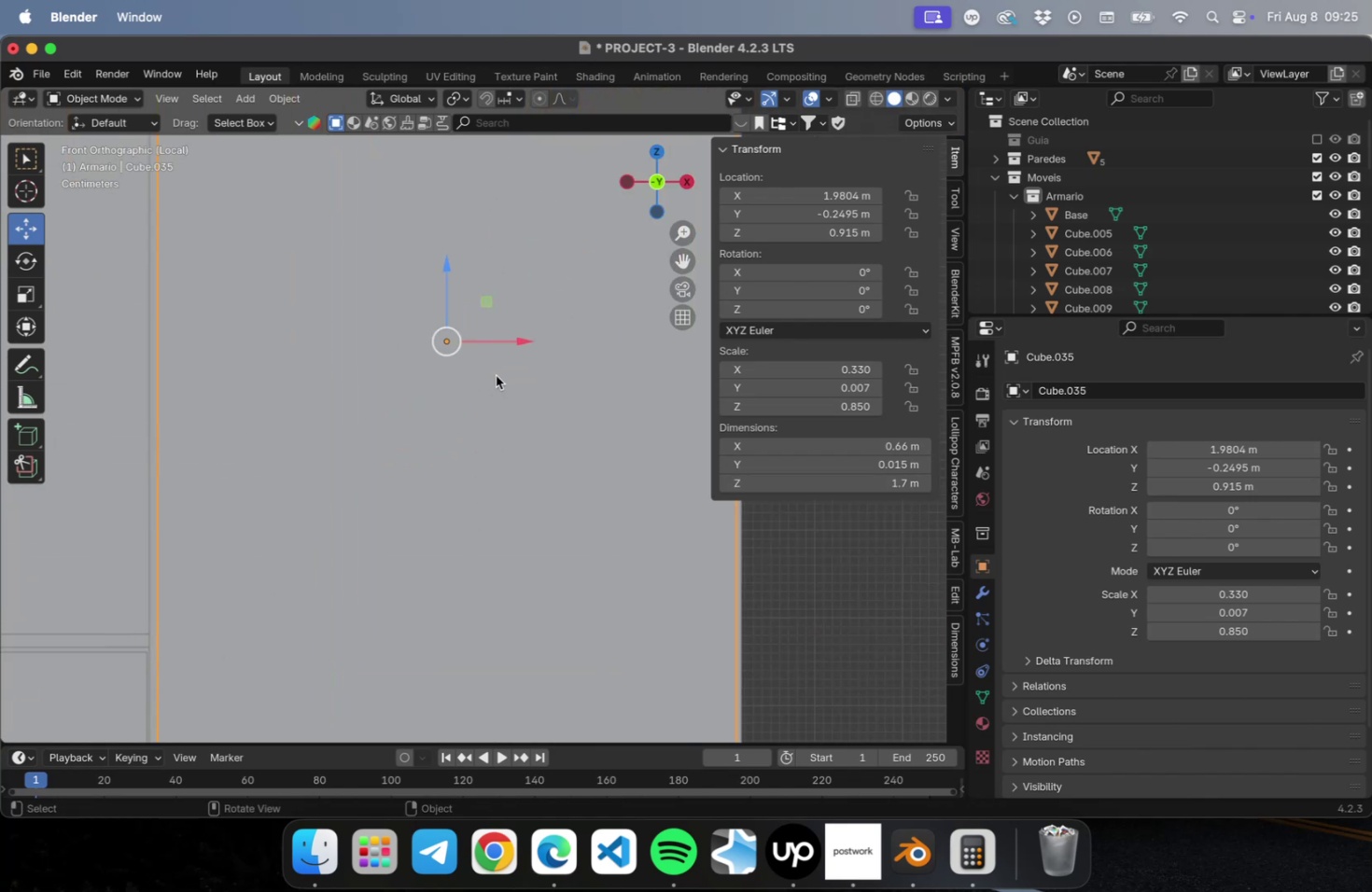 
key(Shift+ShiftLeft)
 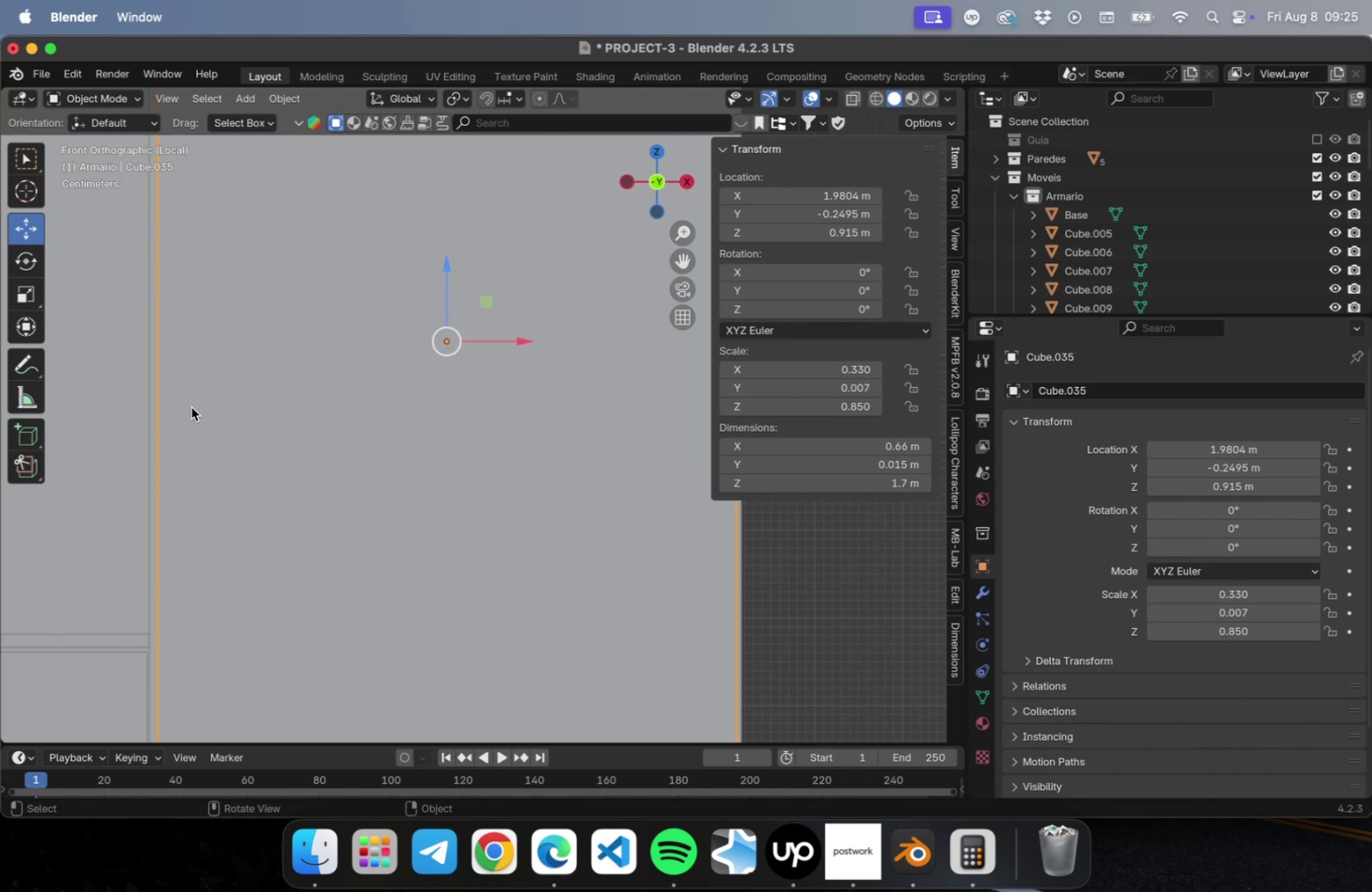 
hold_key(key=ShiftLeft, duration=0.51)
 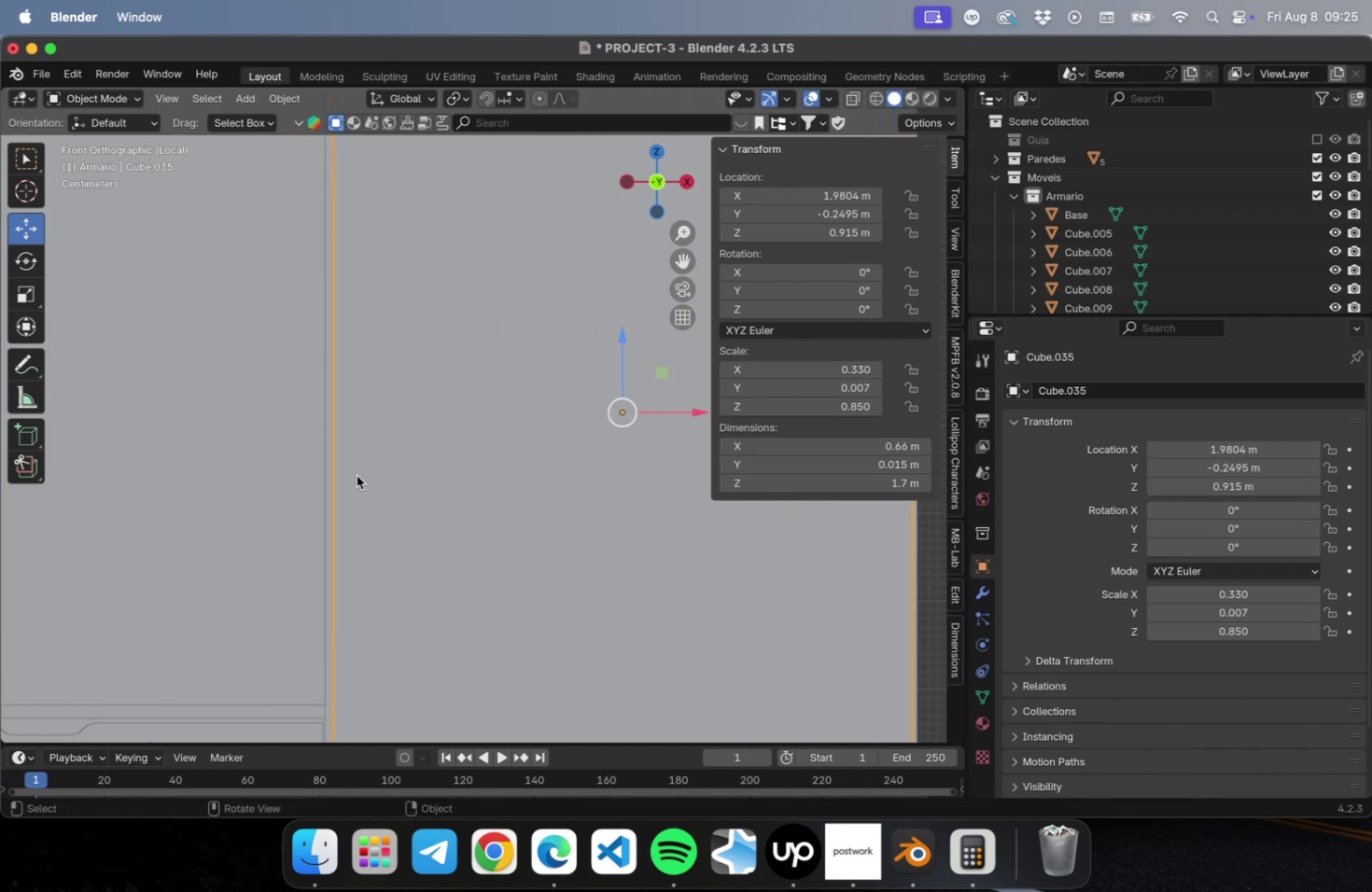 
scroll: coordinate [357, 473], scroll_direction: up, amount: 15.0
 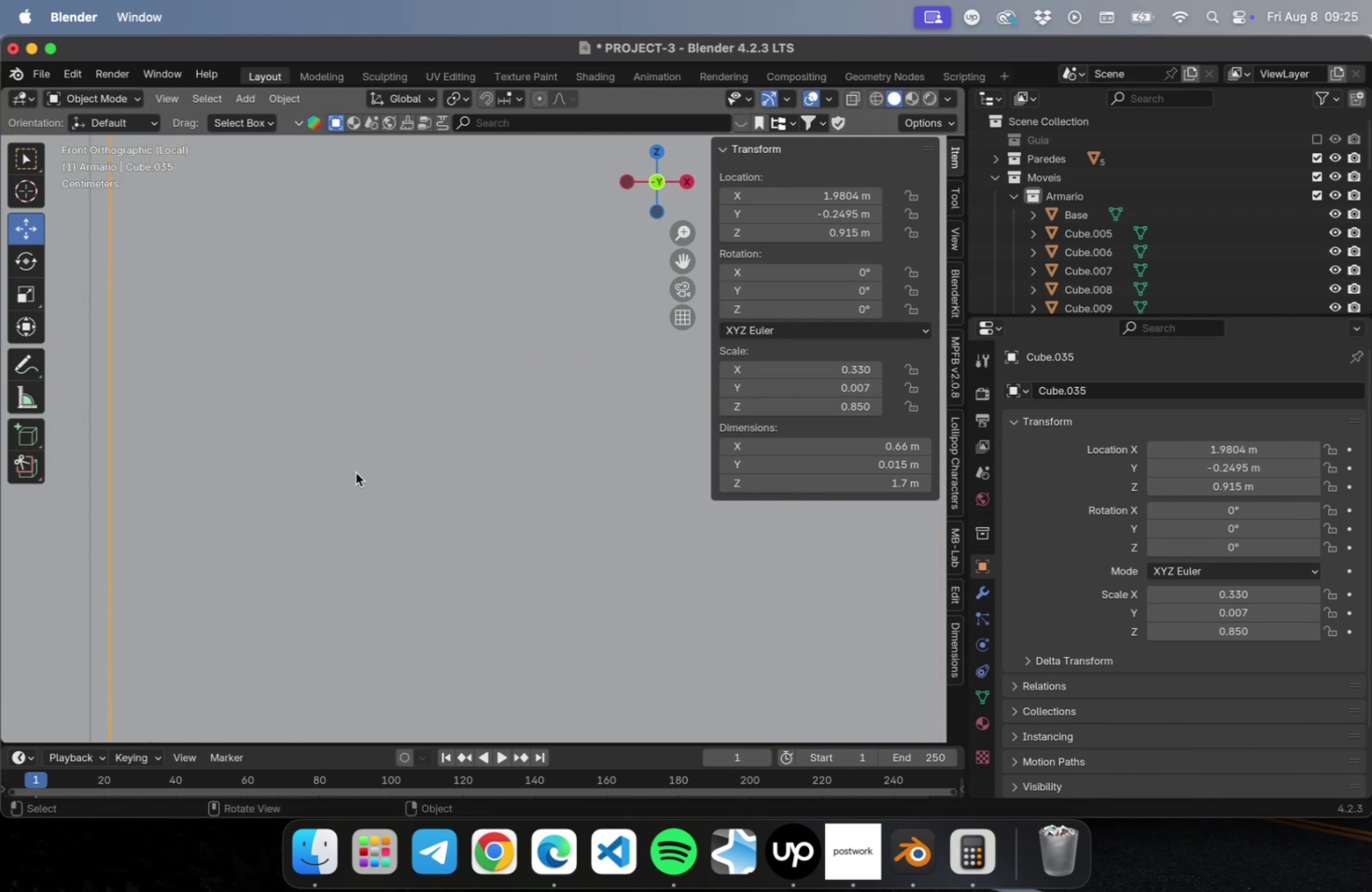 
hold_key(key=ShiftLeft, duration=0.48)
 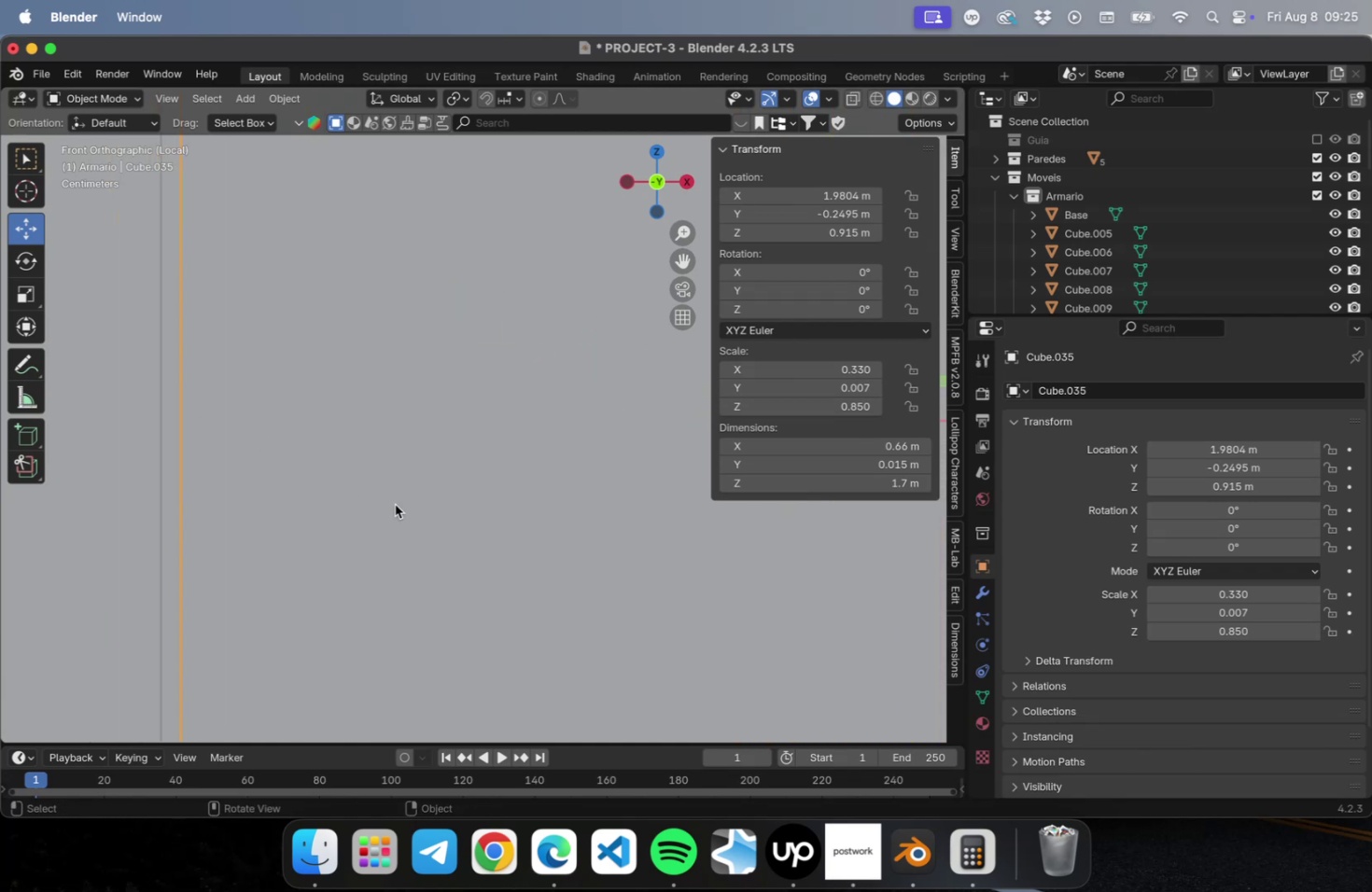 
type(gx)
 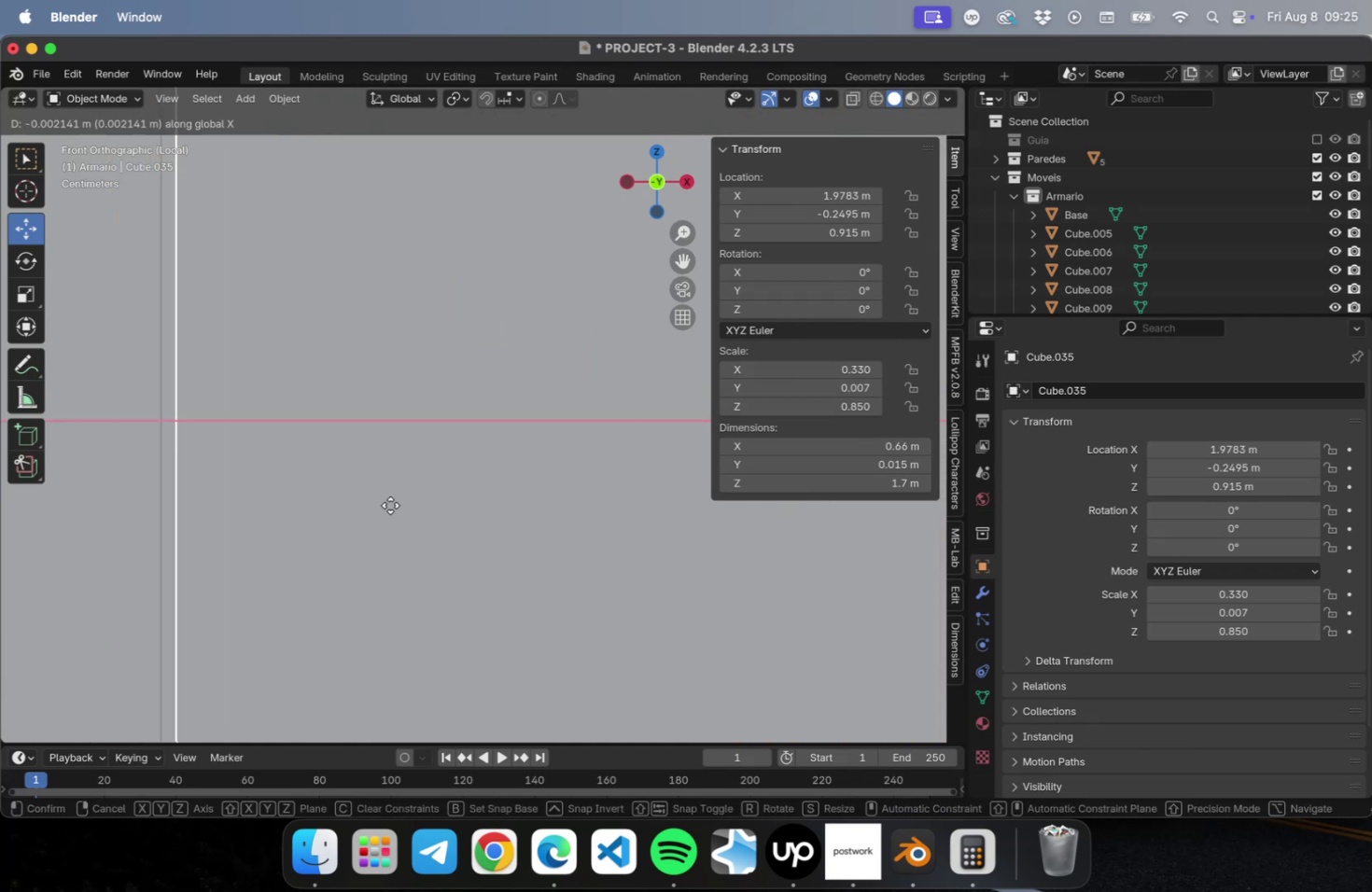 
left_click([390, 505])
 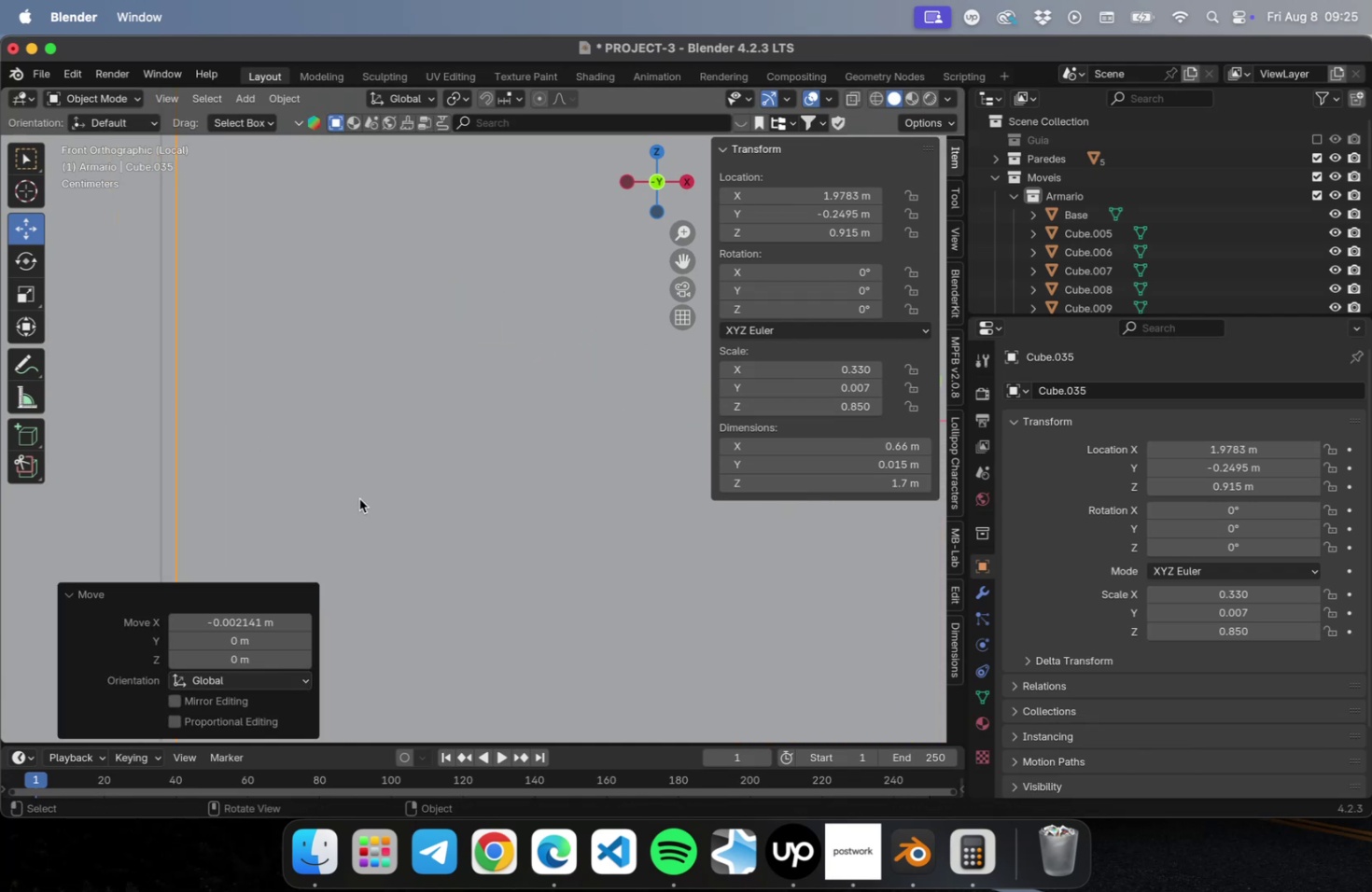 
scroll: coordinate [333, 506], scroll_direction: down, amount: 22.0
 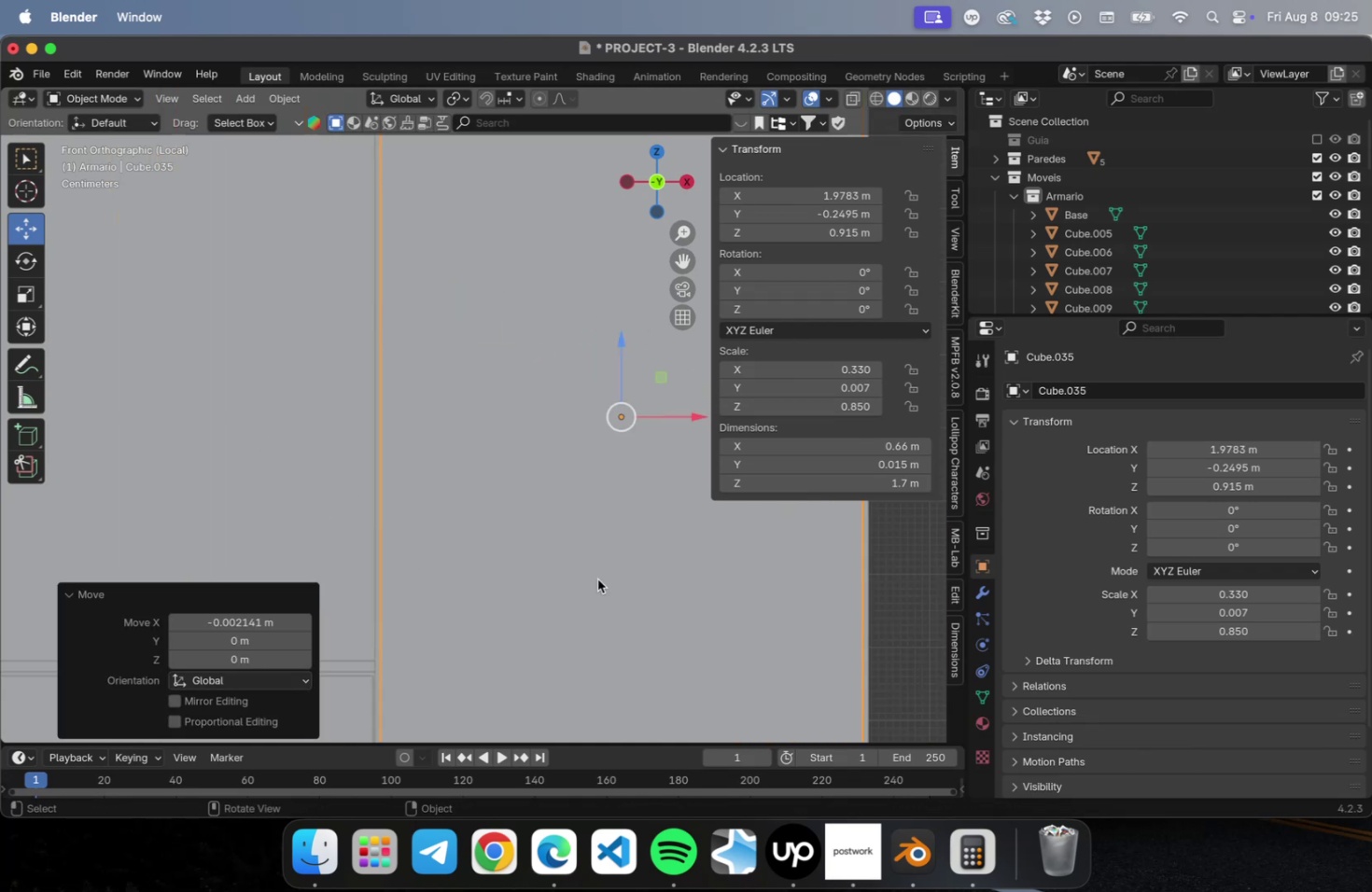 
hold_key(key=ShiftLeft, duration=0.45)
 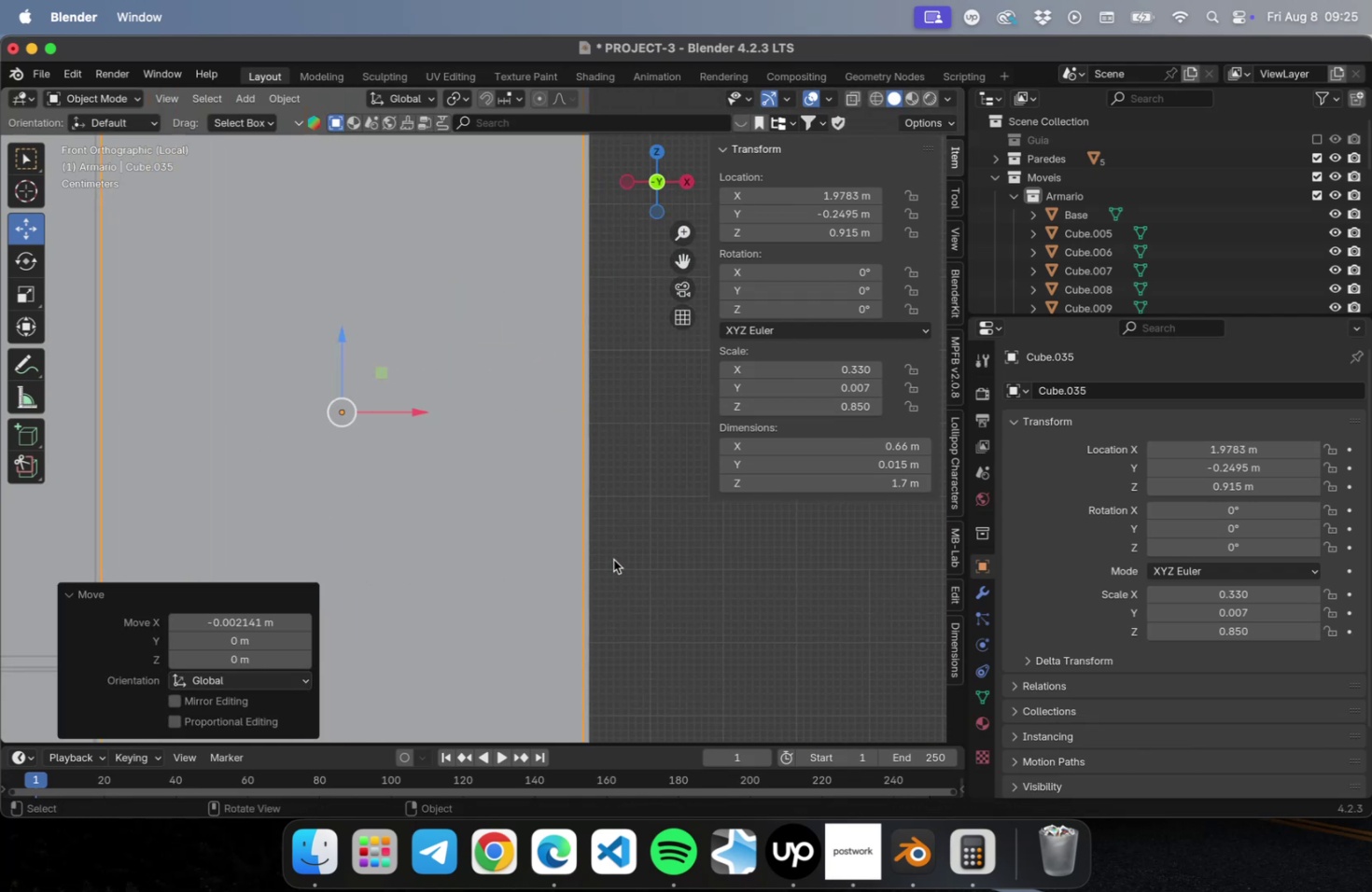 
left_click([613, 559])
 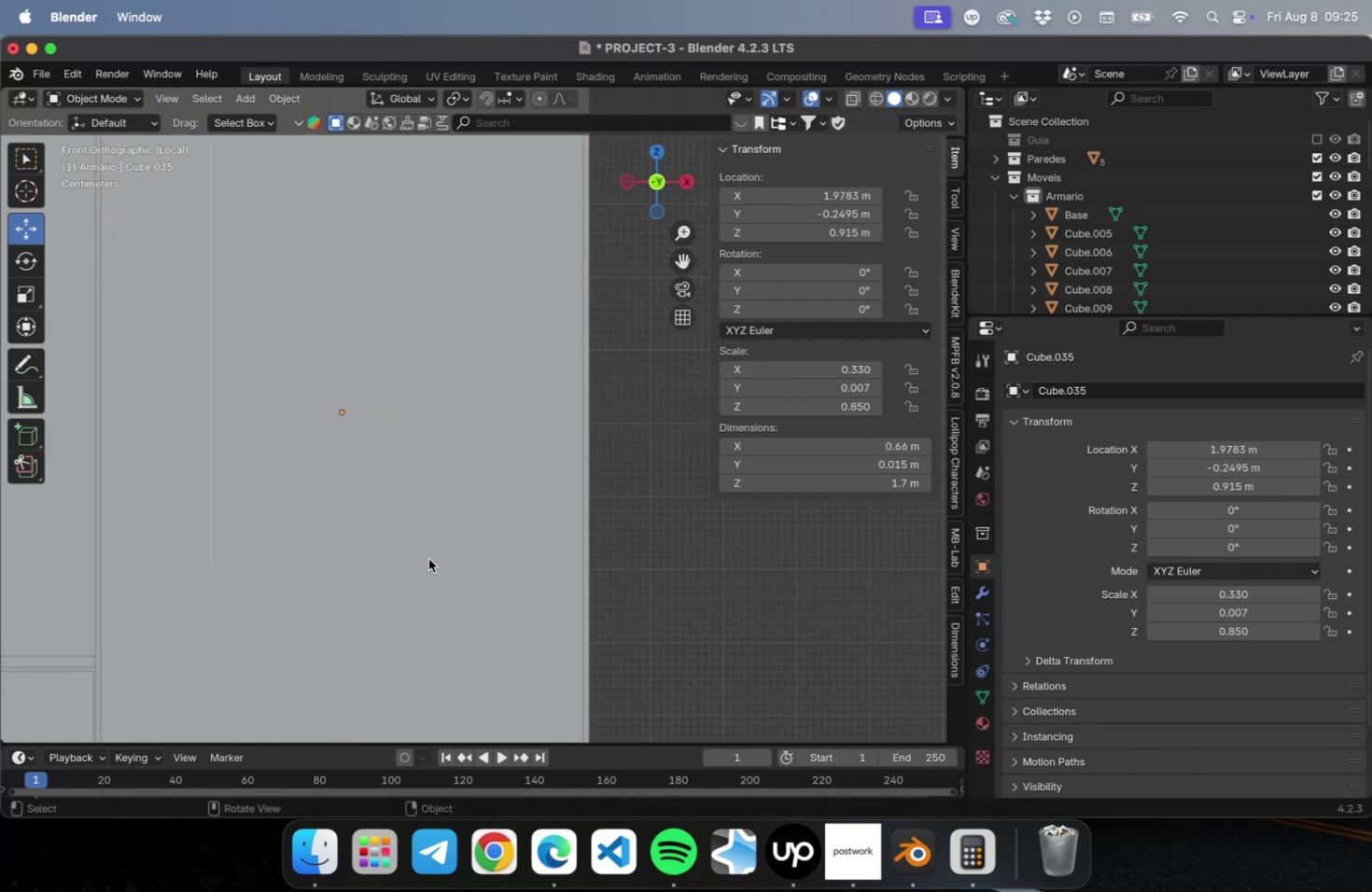 
left_click([428, 558])
 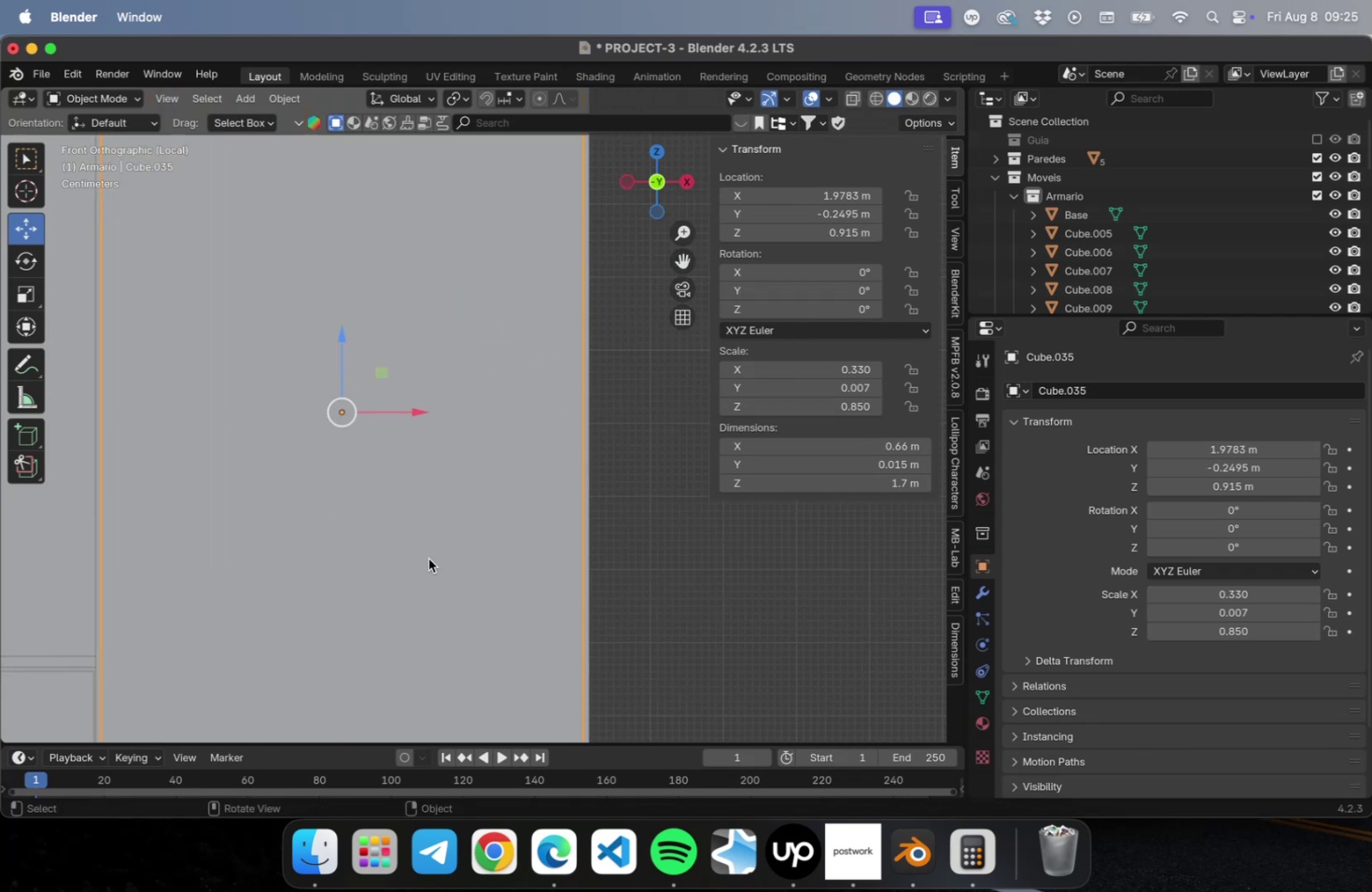 
scroll: coordinate [432, 563], scroll_direction: down, amount: 28.0
 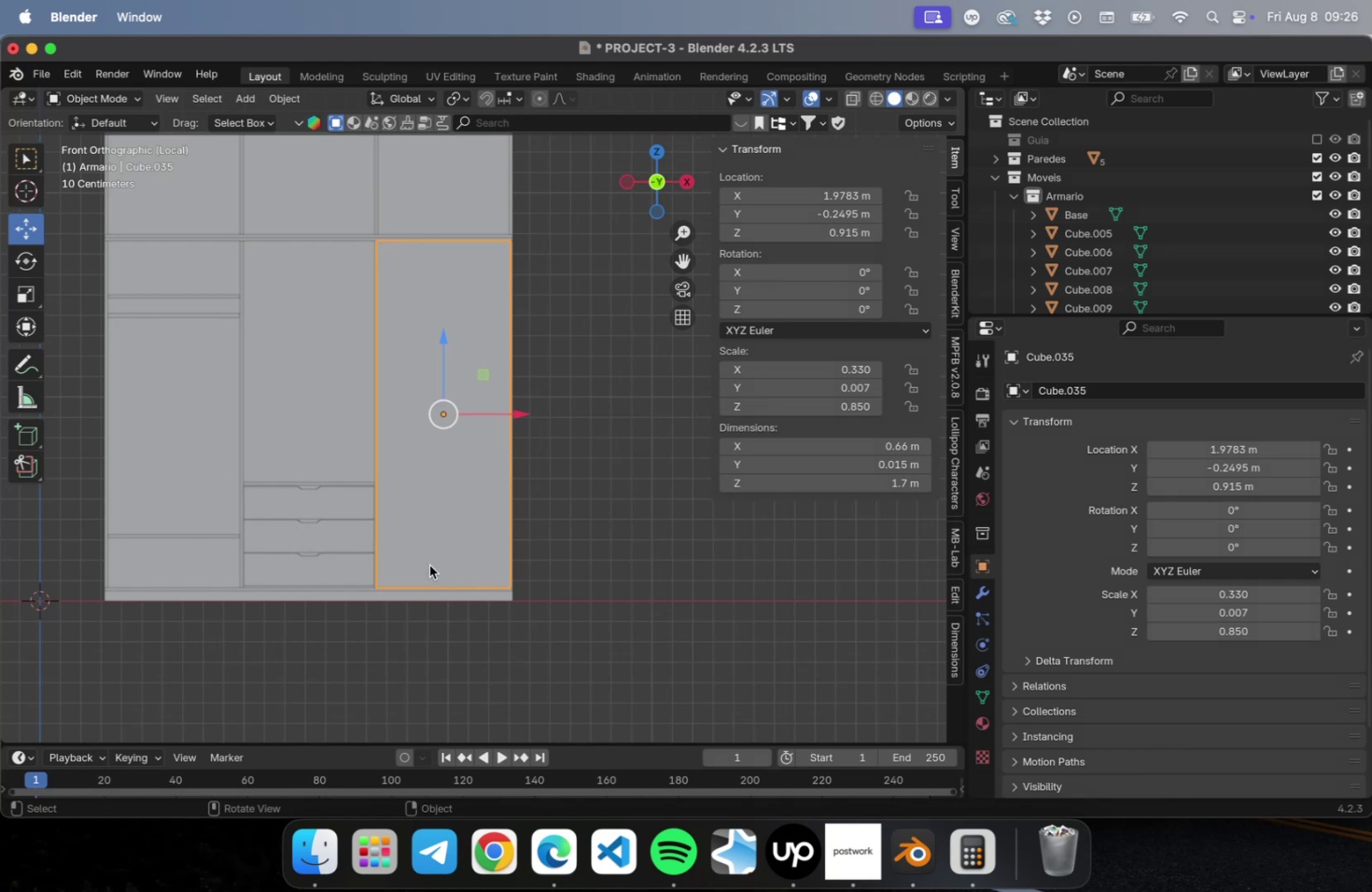 
key(Shift+ShiftLeft)
 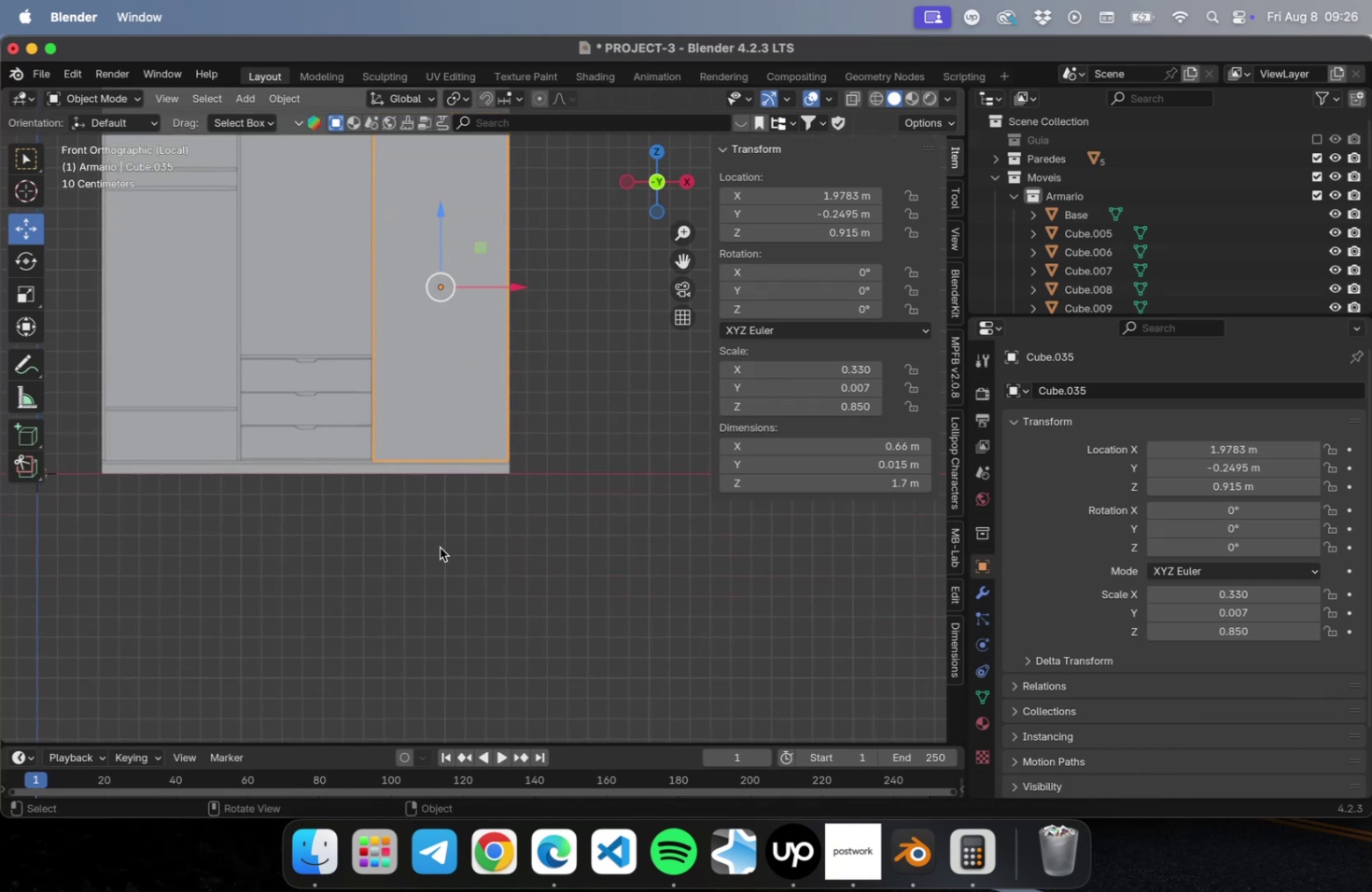 
scroll: coordinate [436, 531], scroll_direction: up, amount: 27.0
 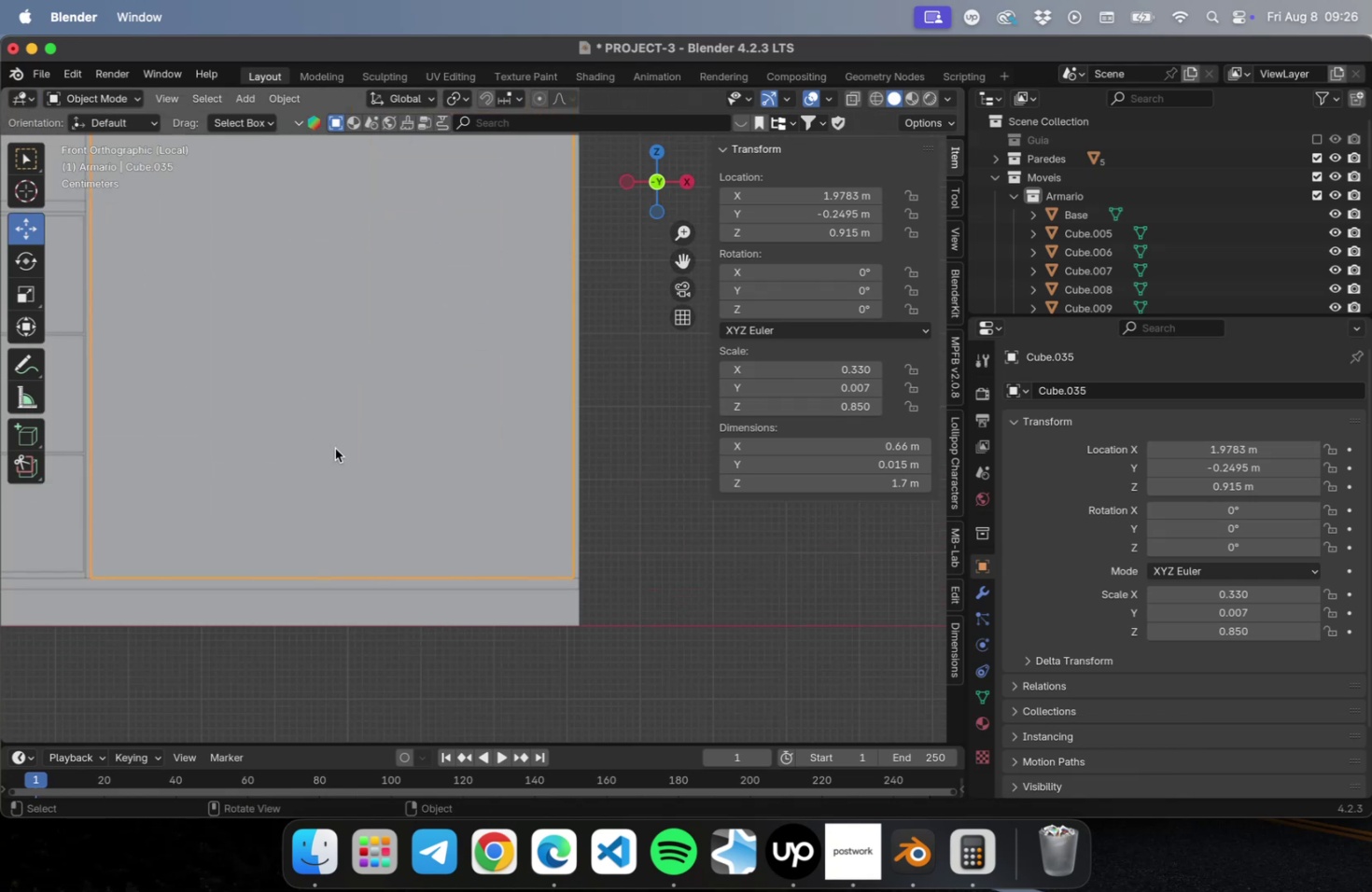 
type(gz)
 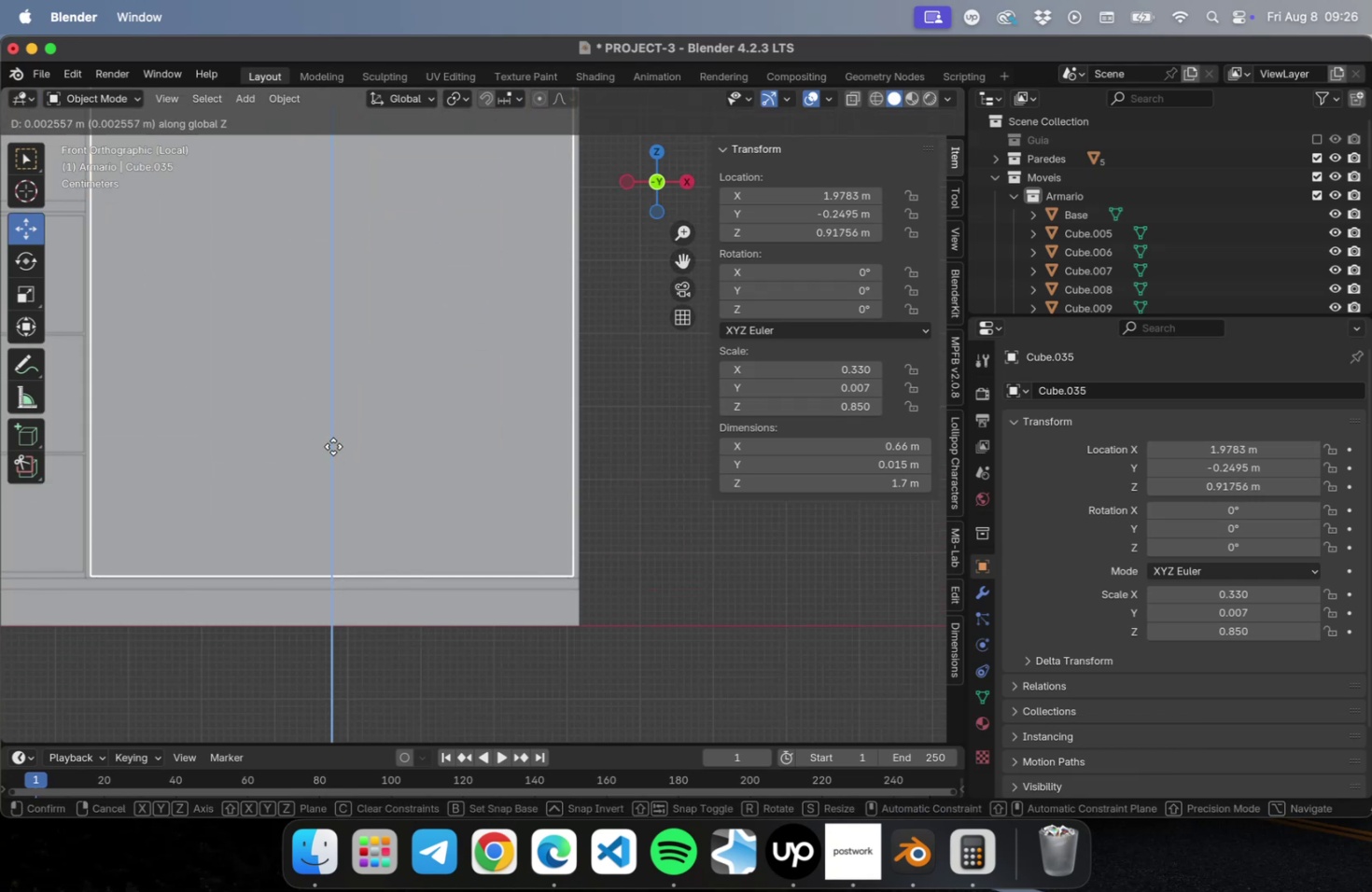 
left_click([333, 446])
 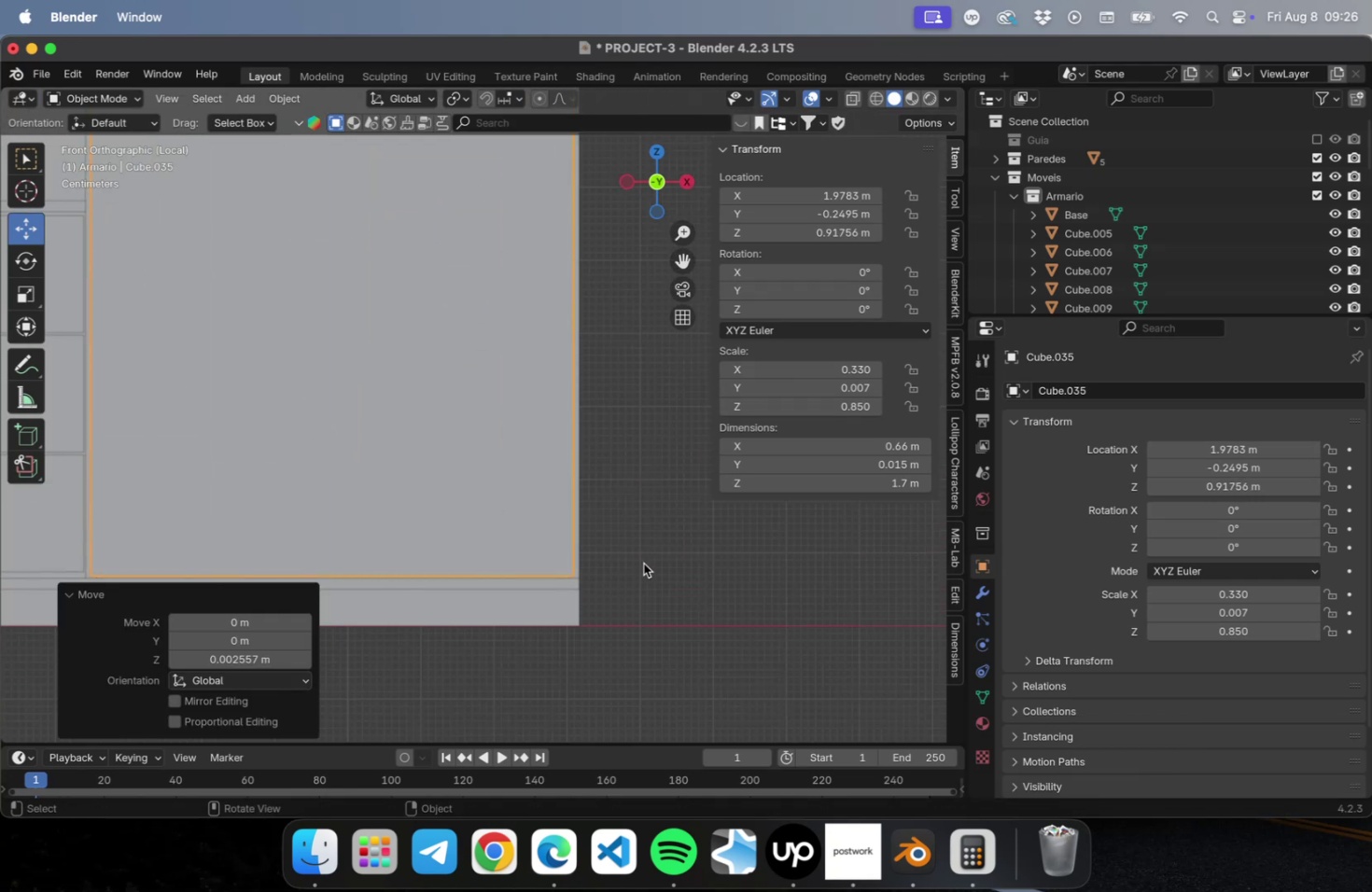 
left_click([643, 563])
 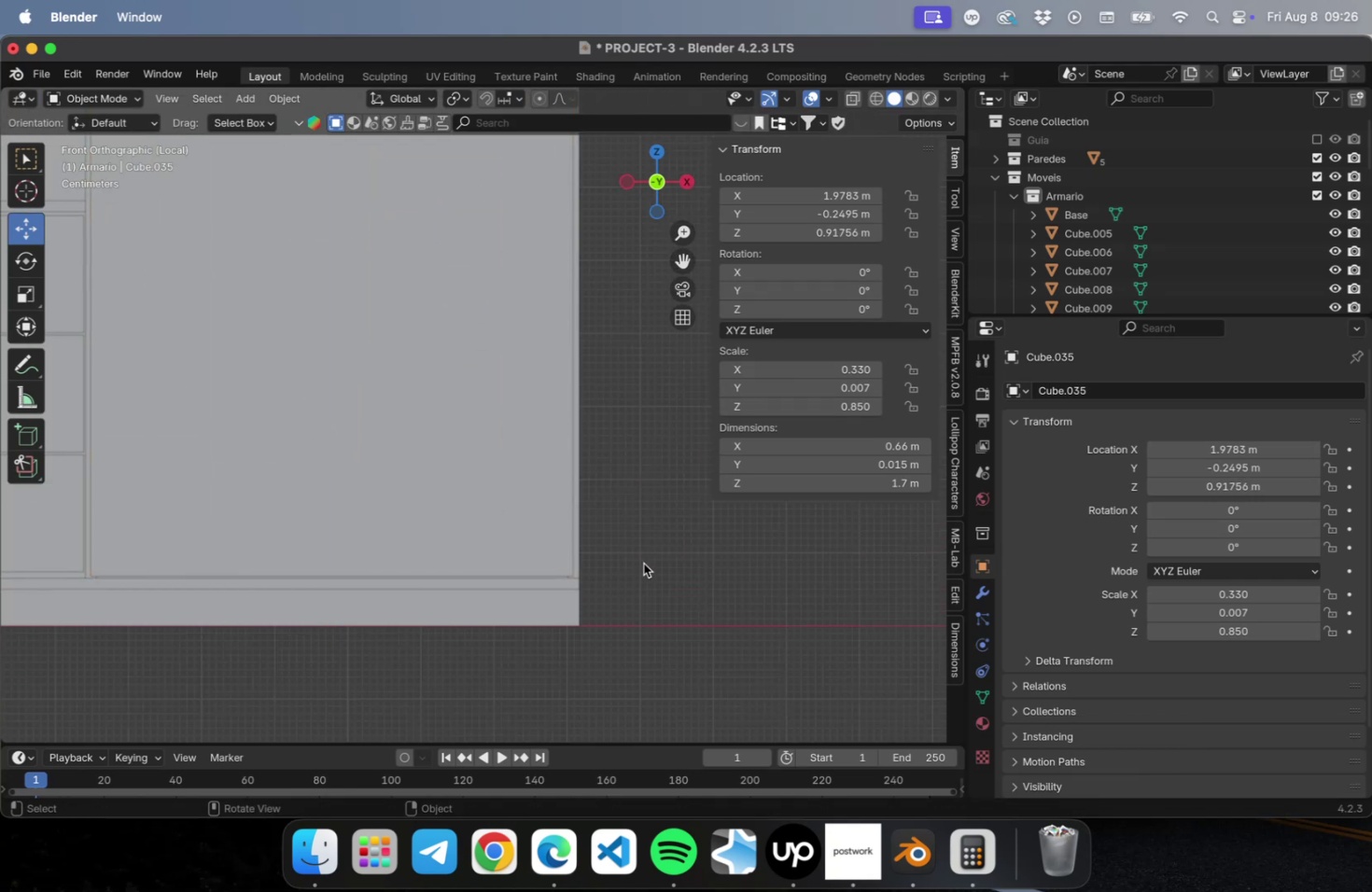 
scroll: coordinate [638, 563], scroll_direction: down, amount: 13.0
 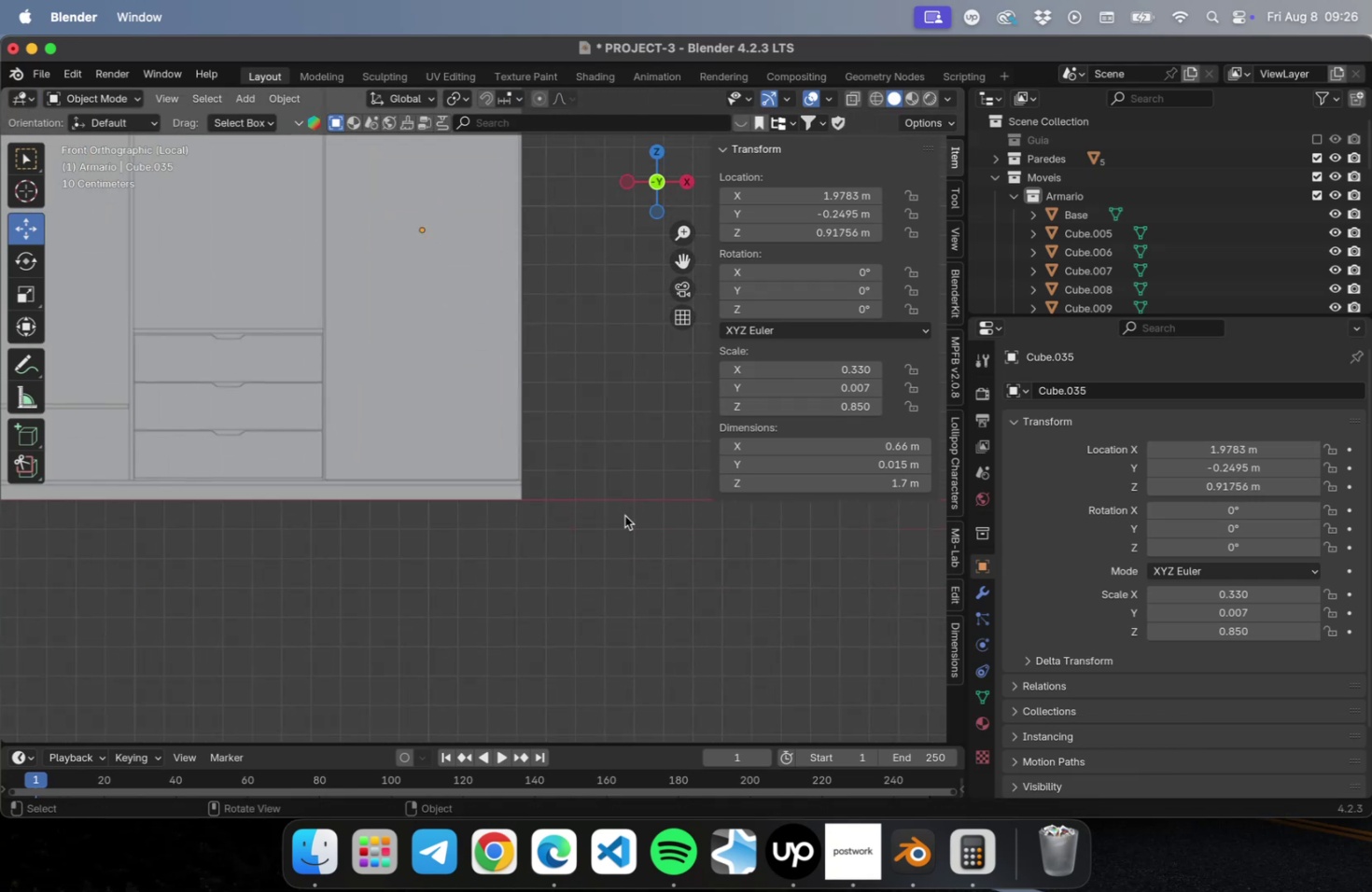 
hold_key(key=ShiftLeft, duration=0.63)
 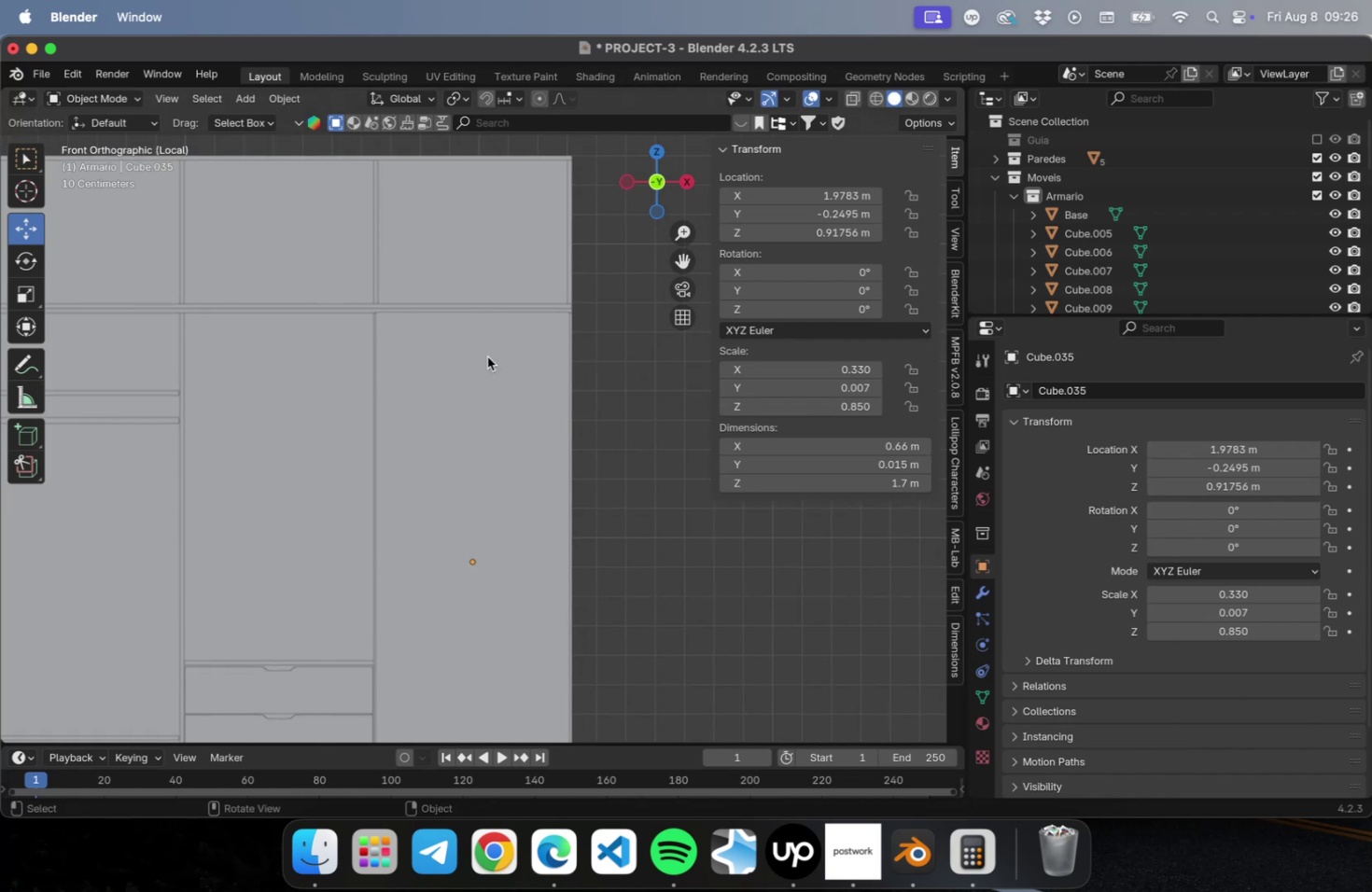 
left_click([487, 356])
 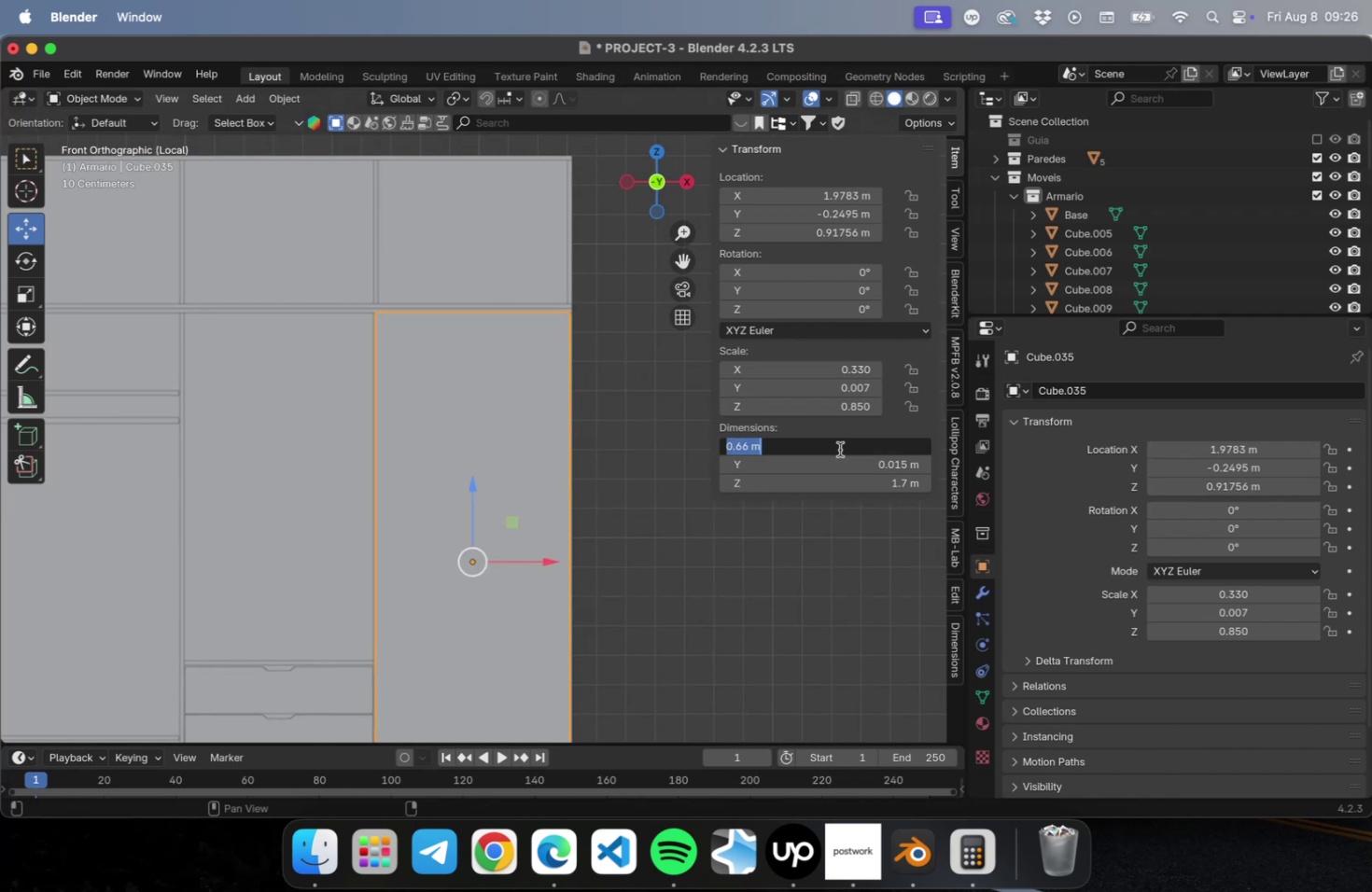 
double_click([833, 446])
 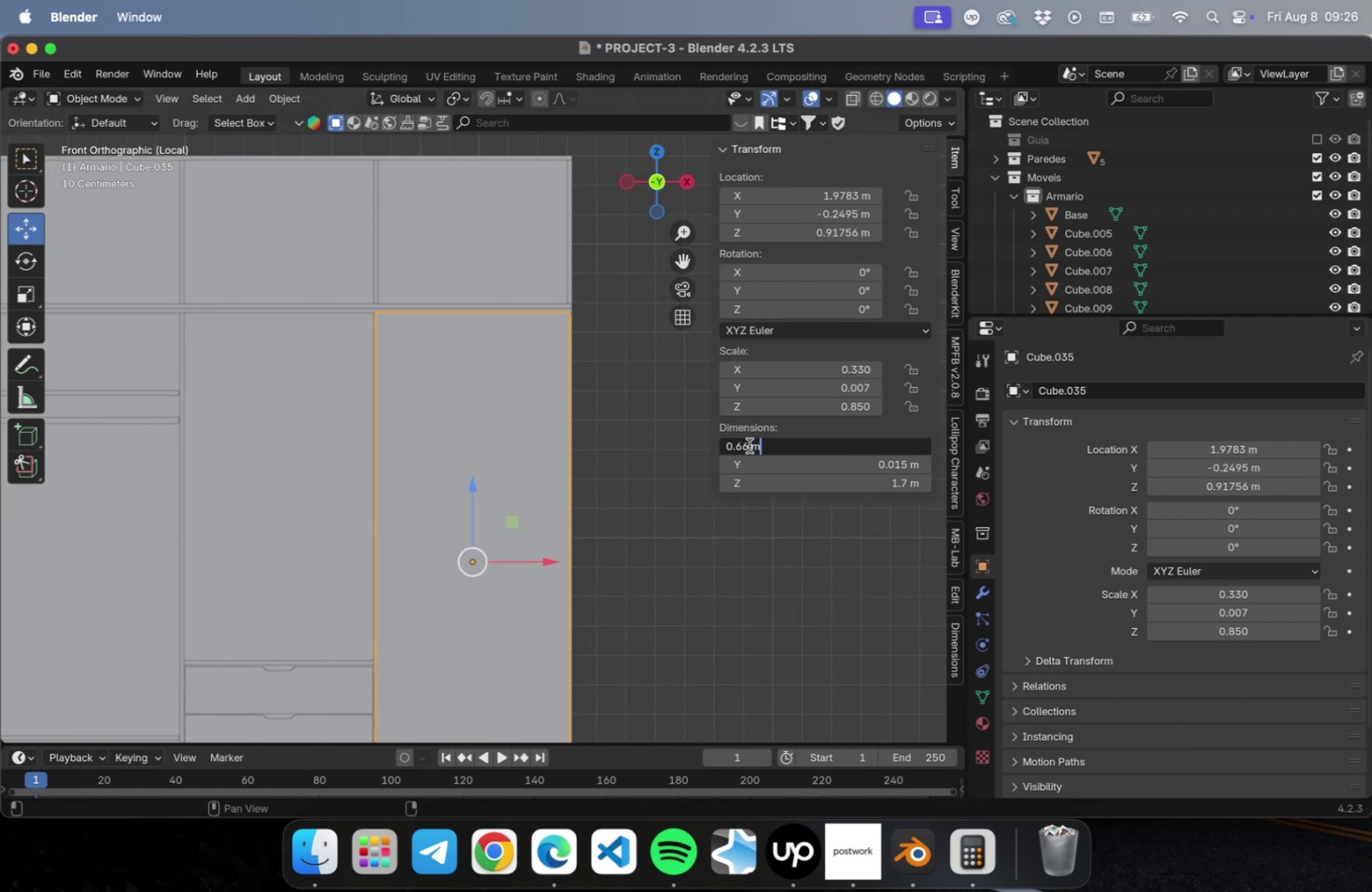 
left_click([749, 445])
 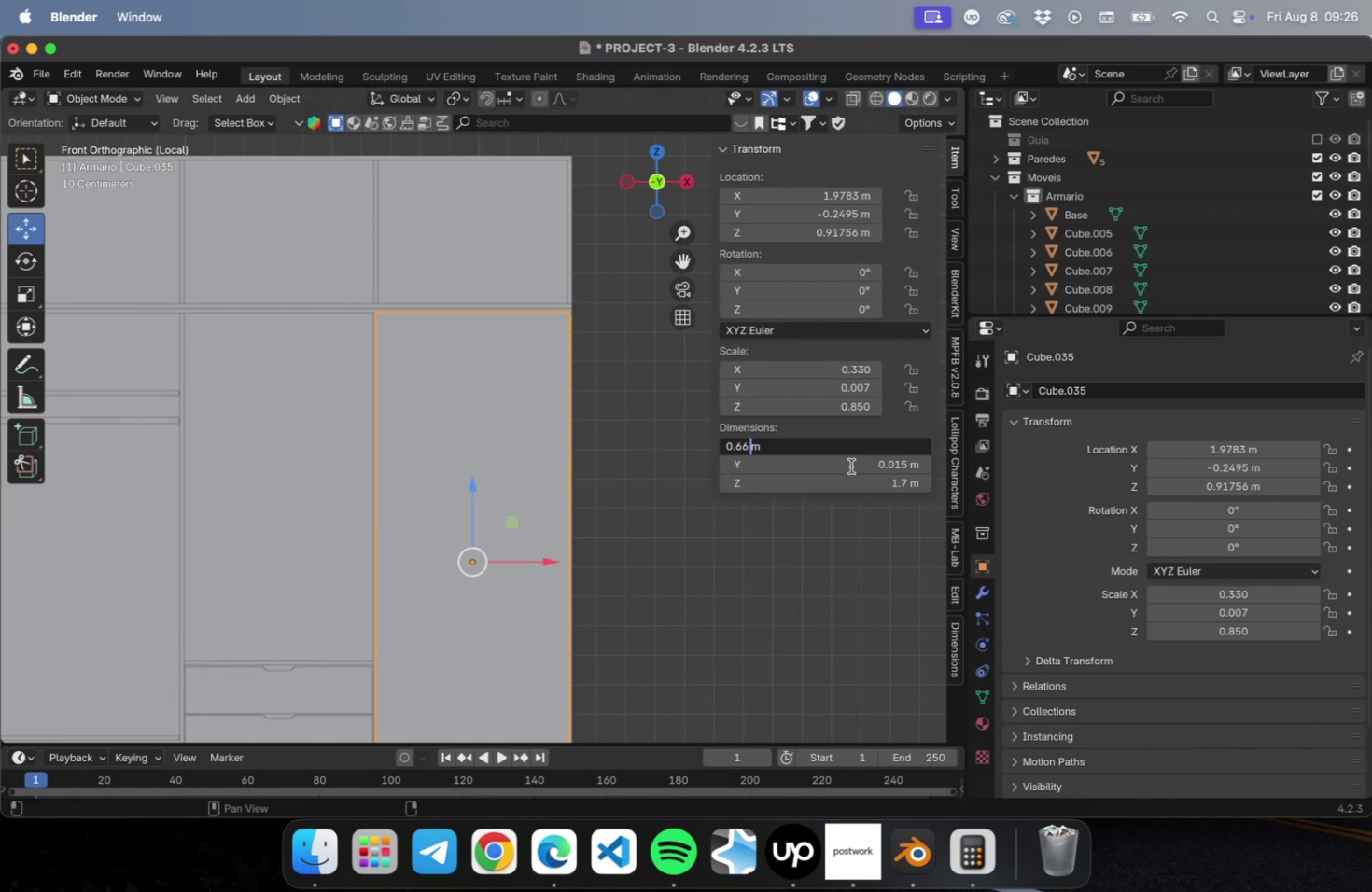 
key(Backspace)
 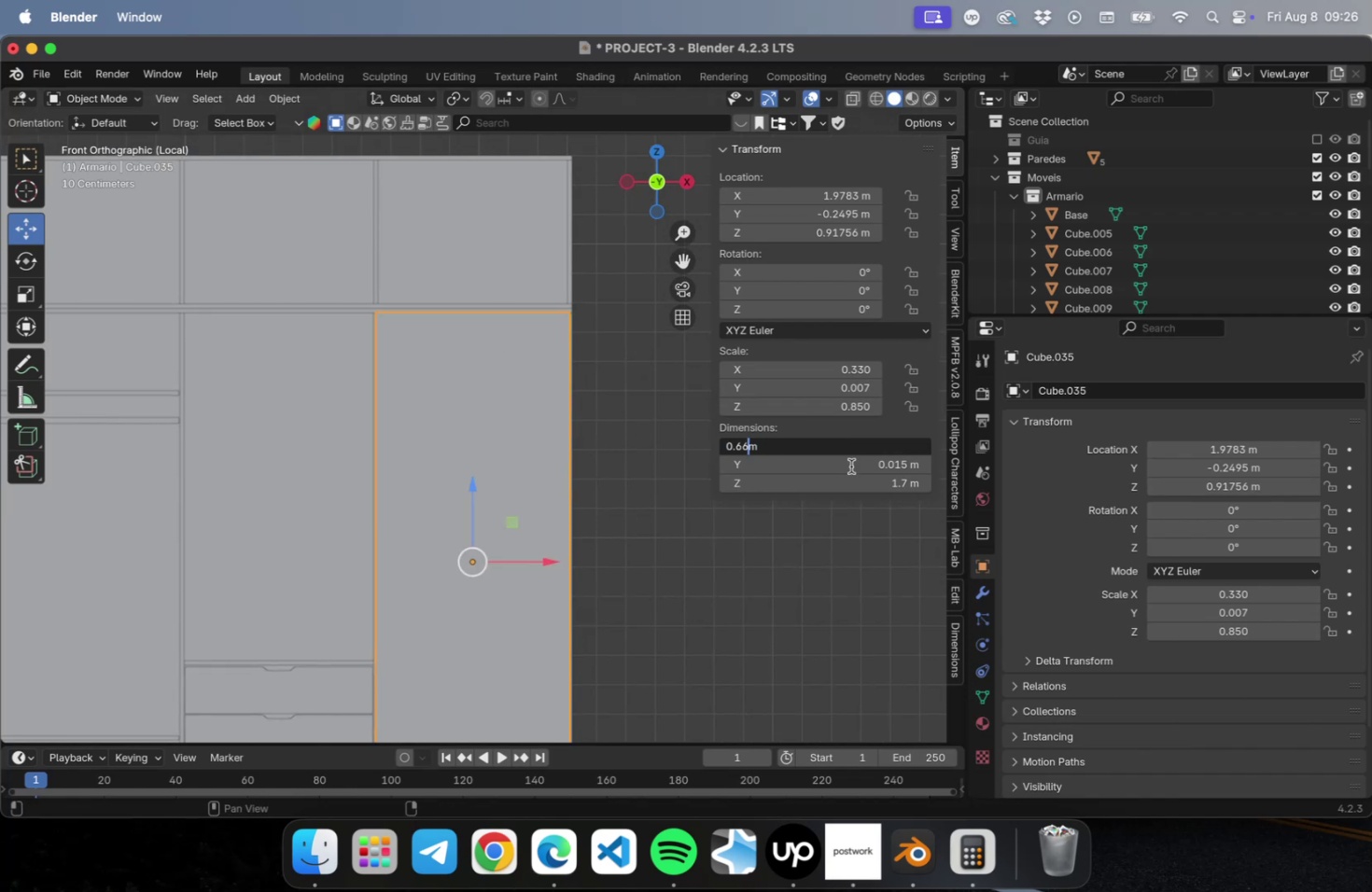 
key(5)
 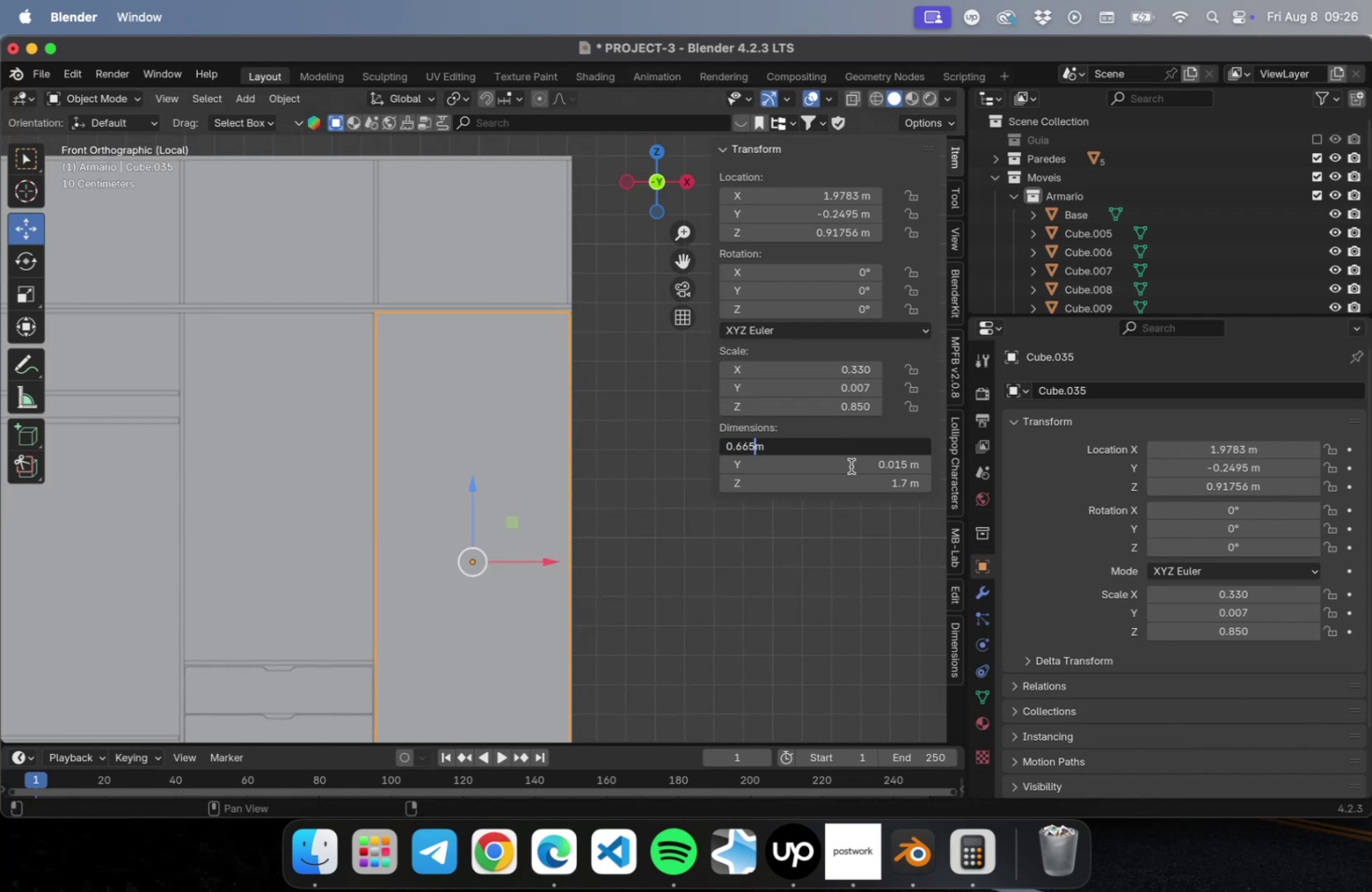 
key(Enter)
 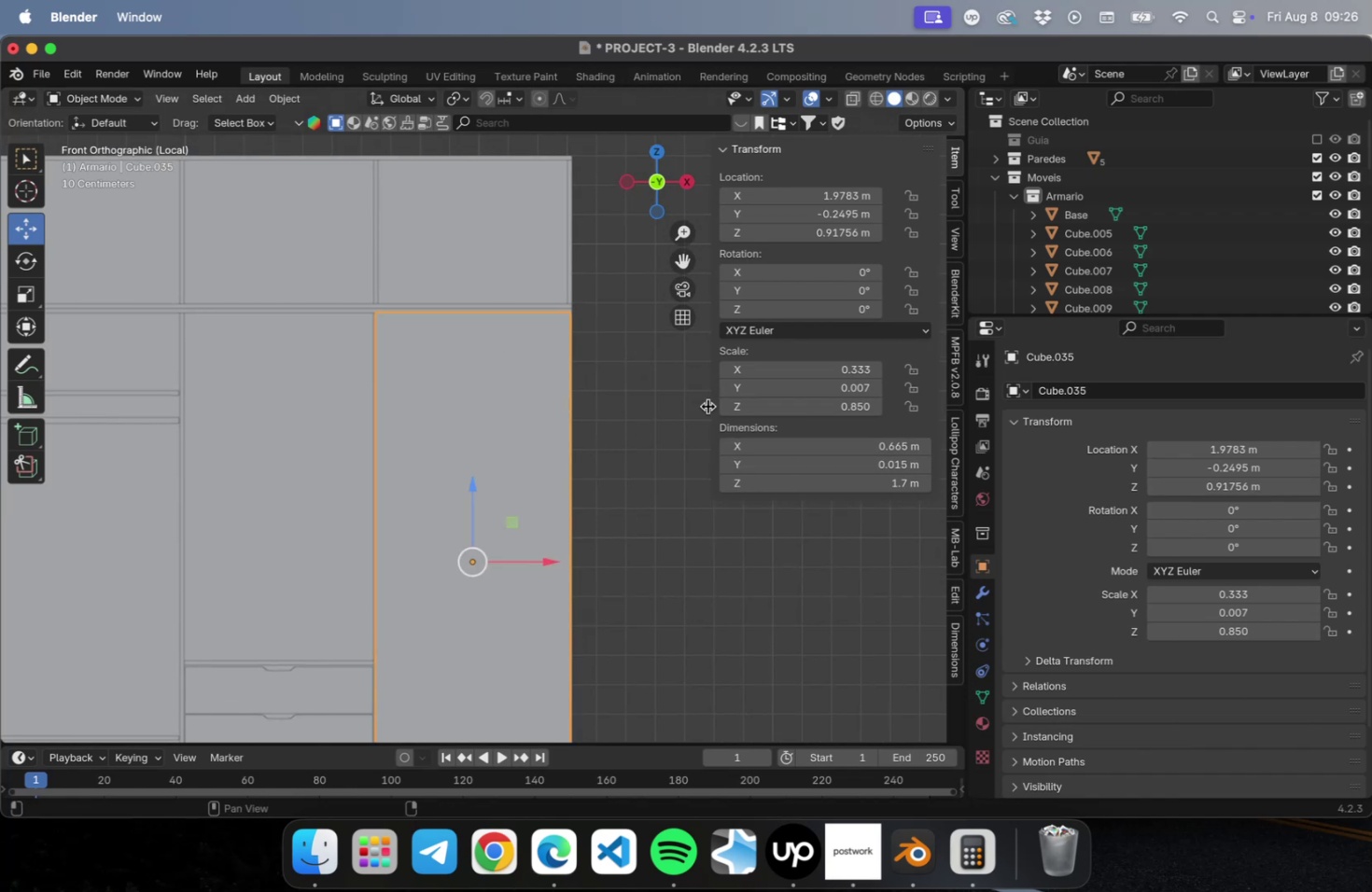 
left_click([625, 370])
 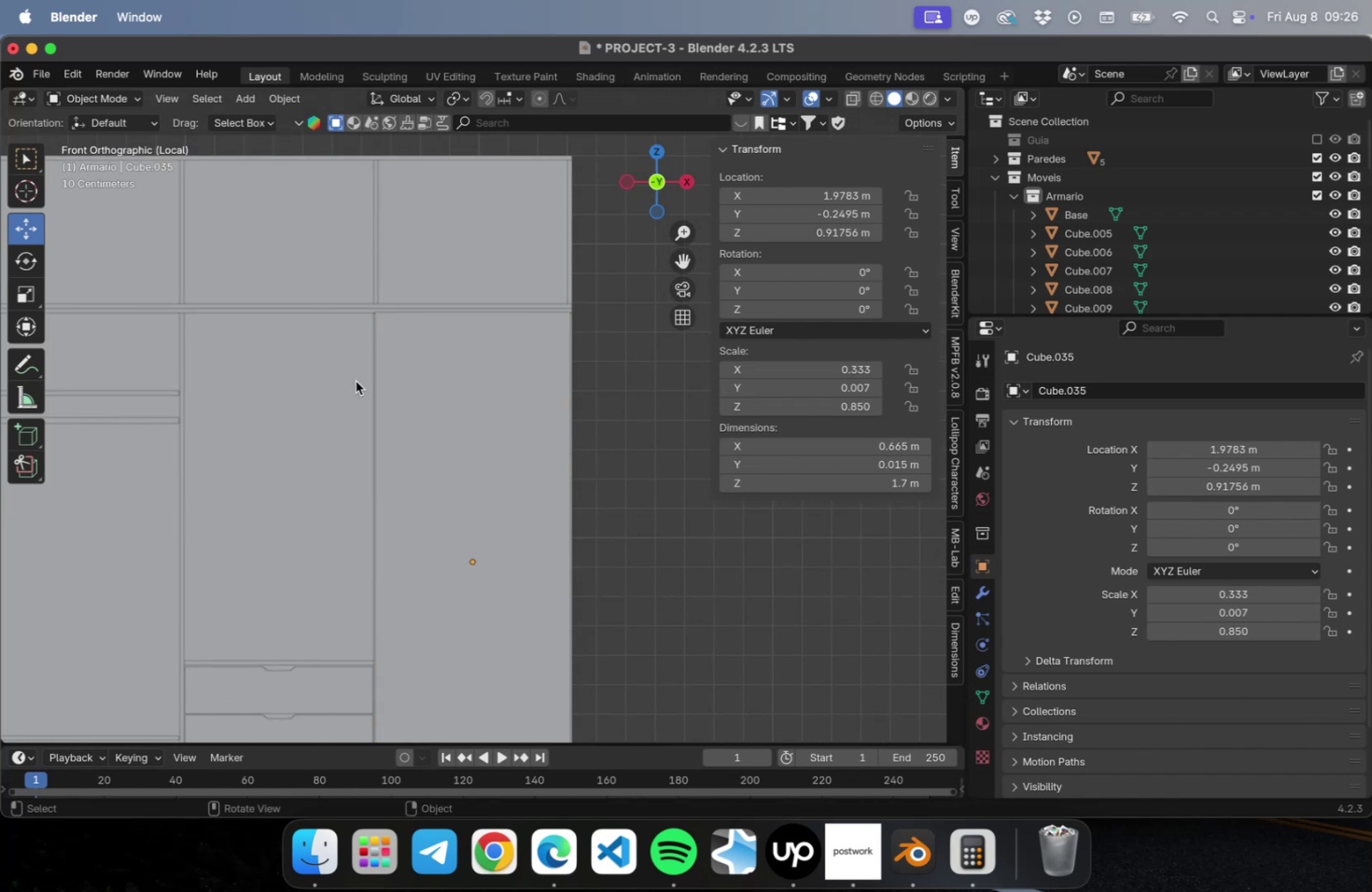 
scroll: coordinate [525, 369], scroll_direction: up, amount: 15.0
 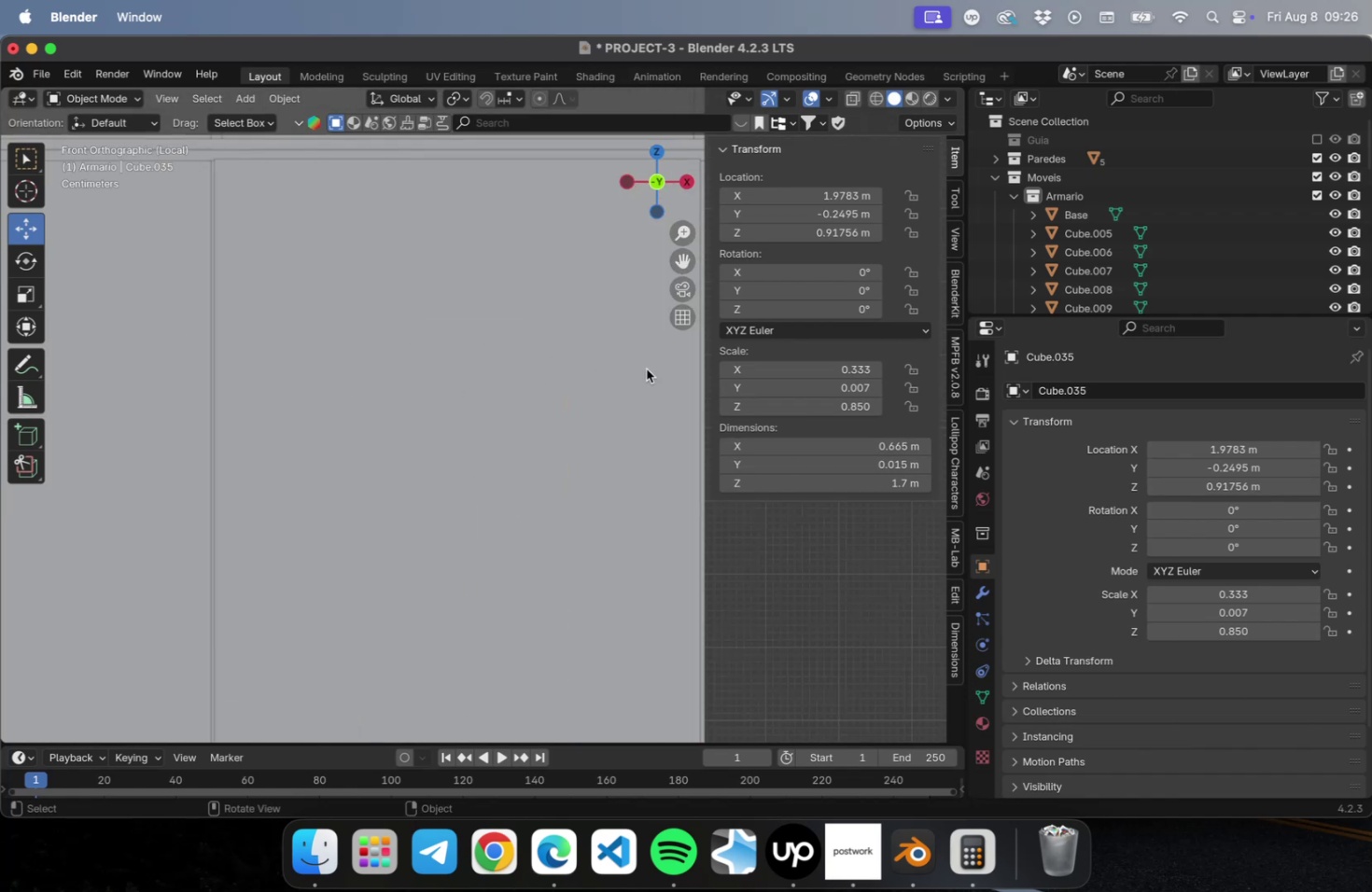 
hold_key(key=ShiftLeft, duration=0.39)
 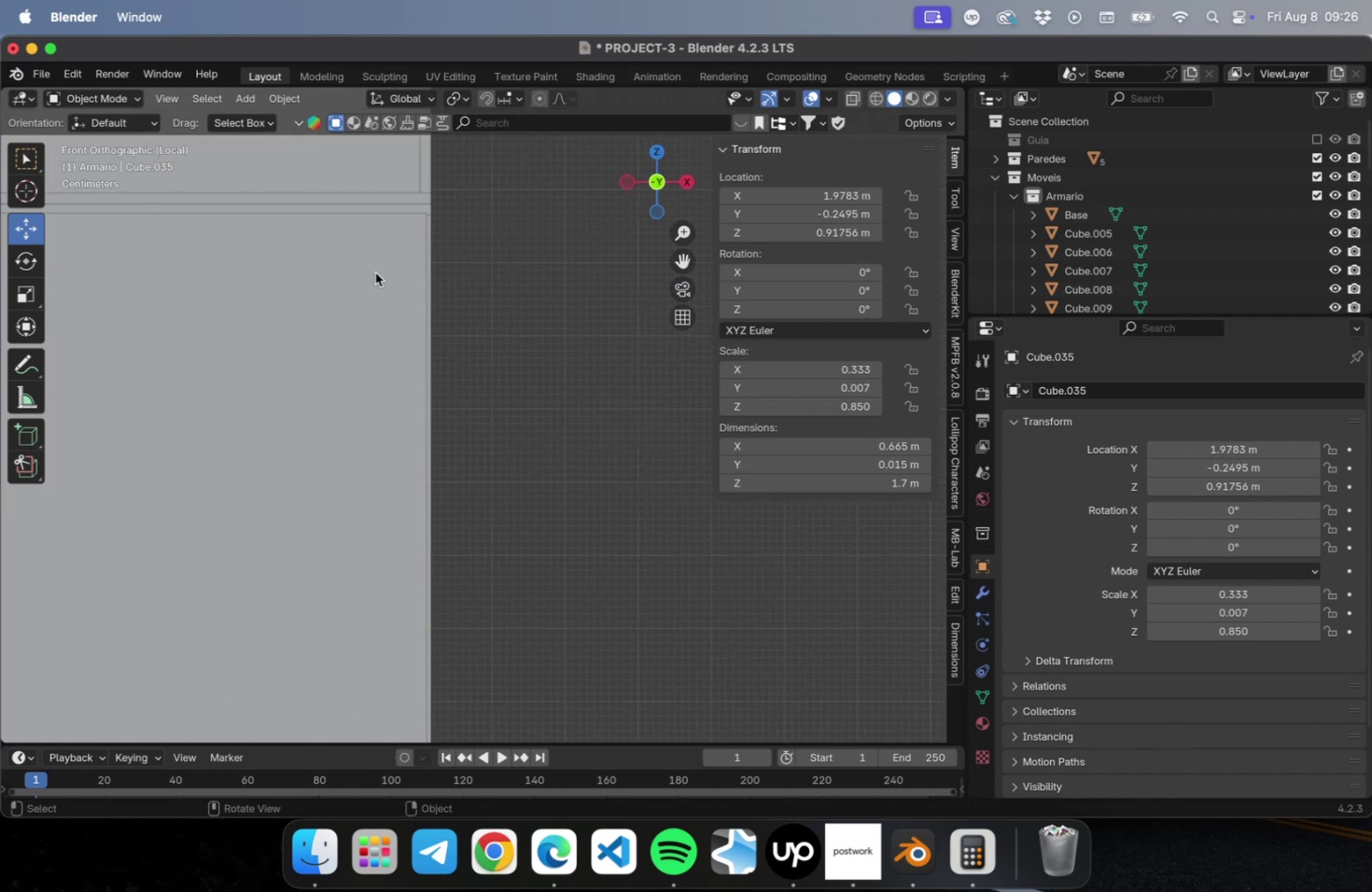 
hold_key(key=ShiftLeft, duration=0.56)
 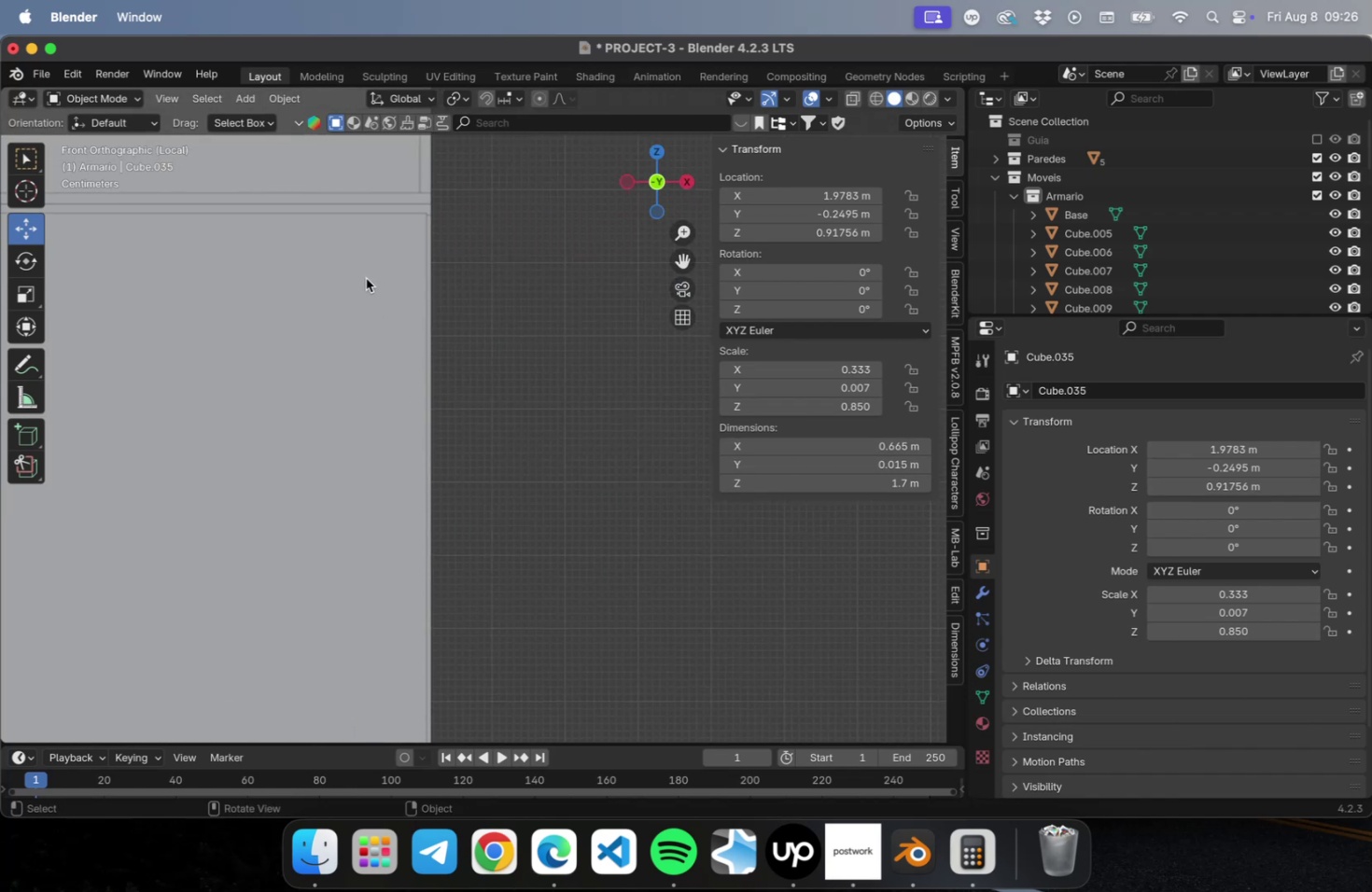 
hold_key(key=ShiftLeft, duration=0.56)
 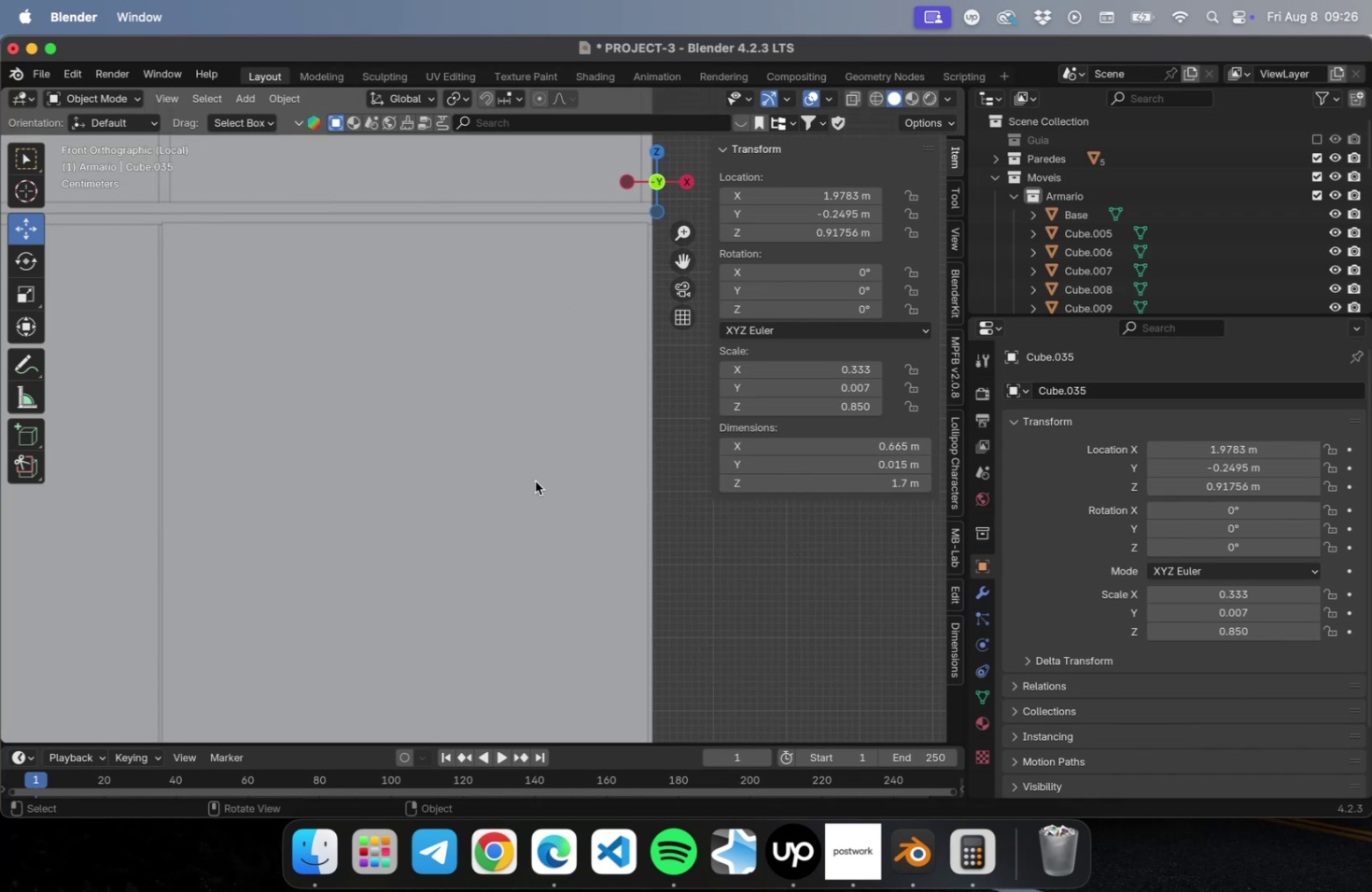 
left_click([535, 481])
 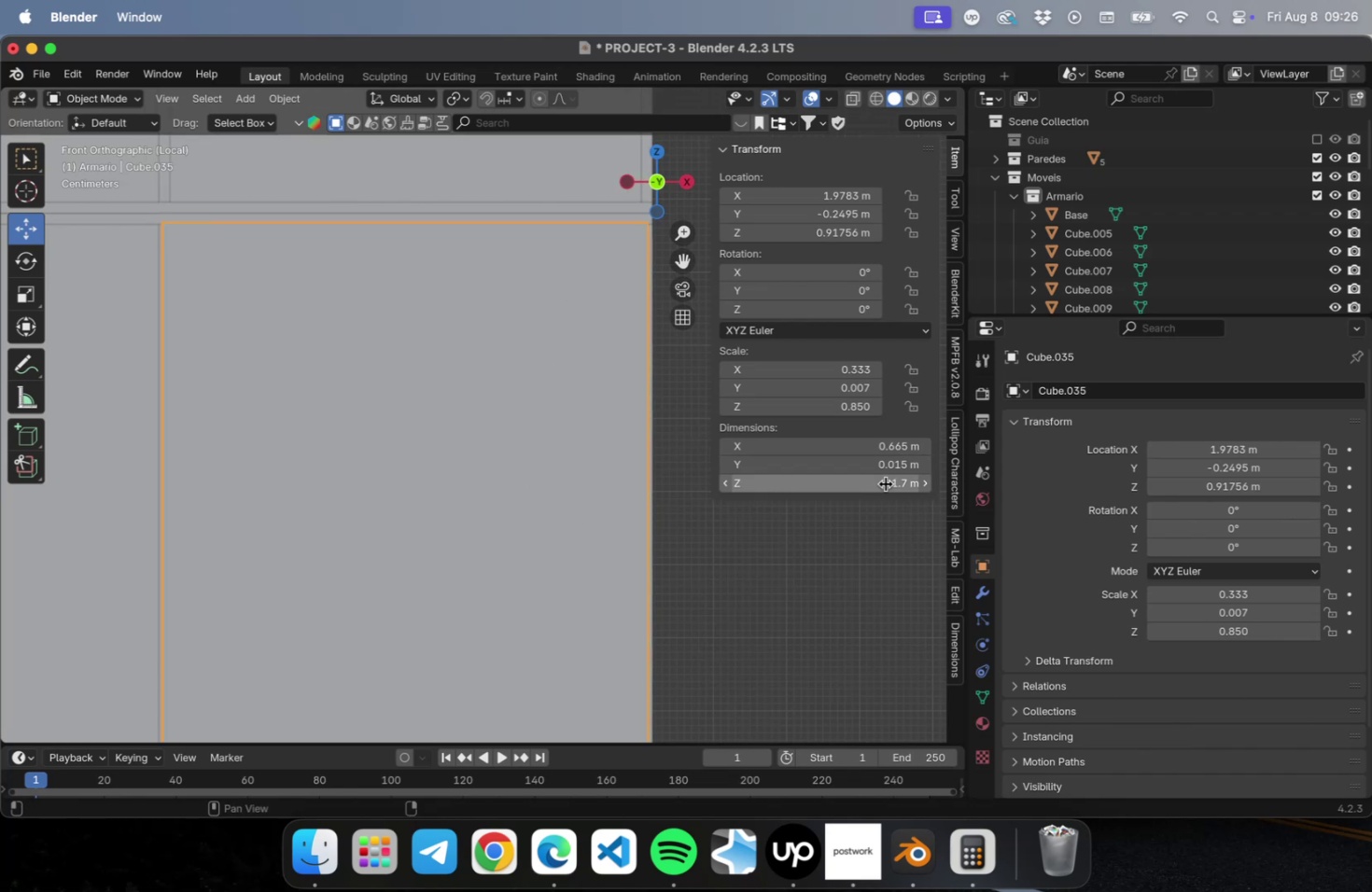 
double_click([840, 483])
 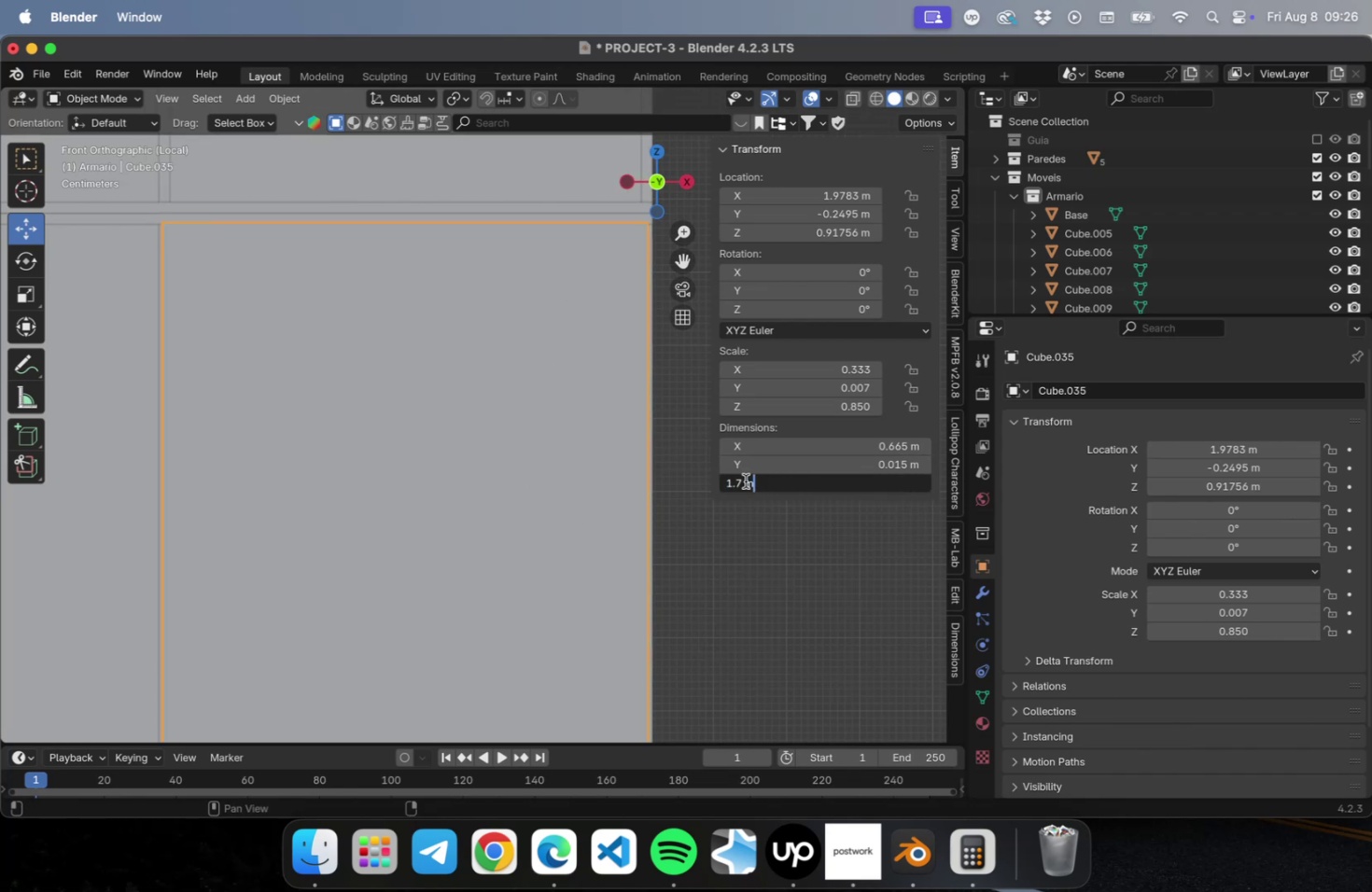 
left_click_drag(start_coordinate=[742, 481], to_coordinate=[737, 481])
 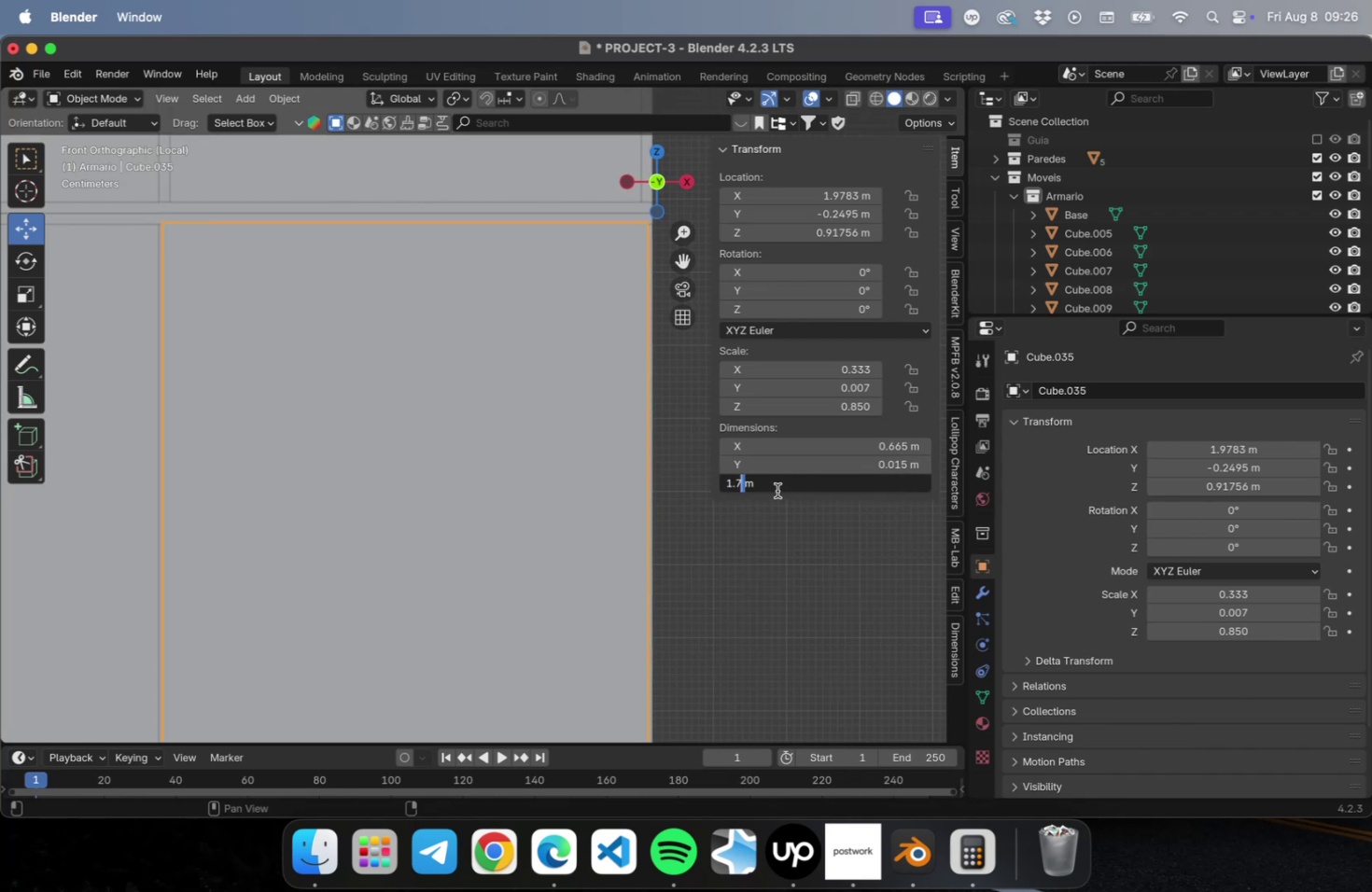 
left_click([767, 481])
 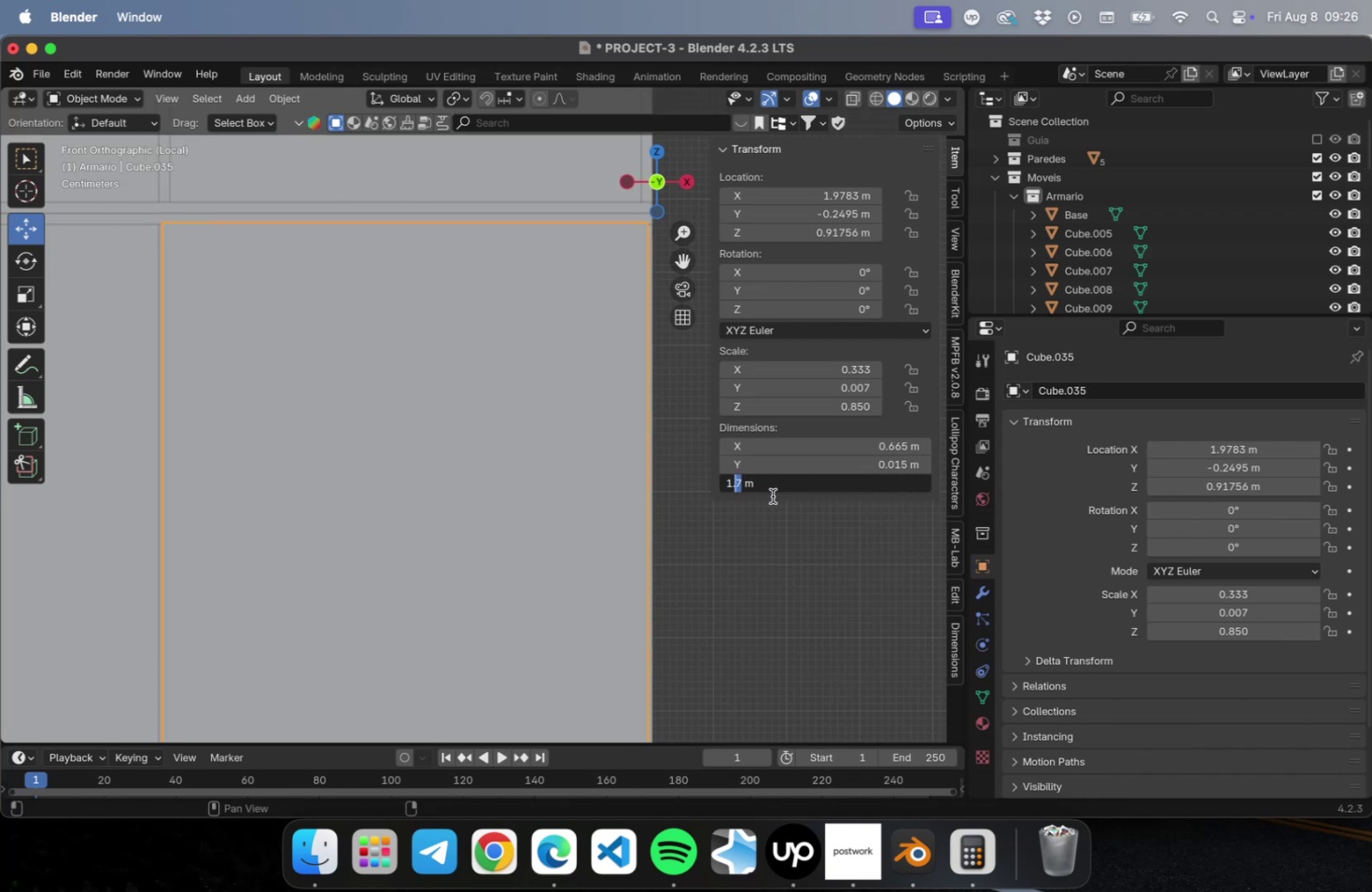 
key(8)
 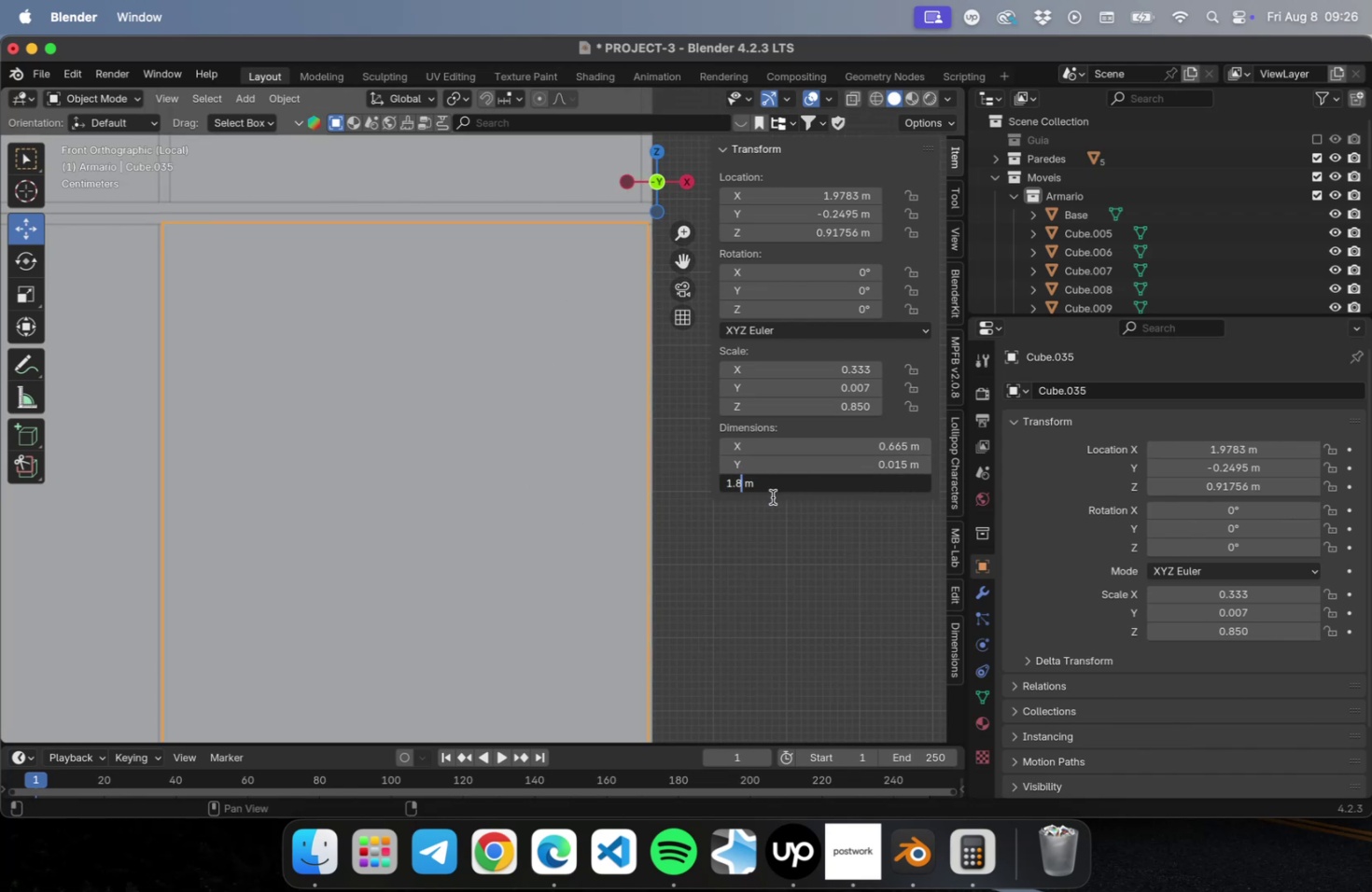 
key(Enter)
 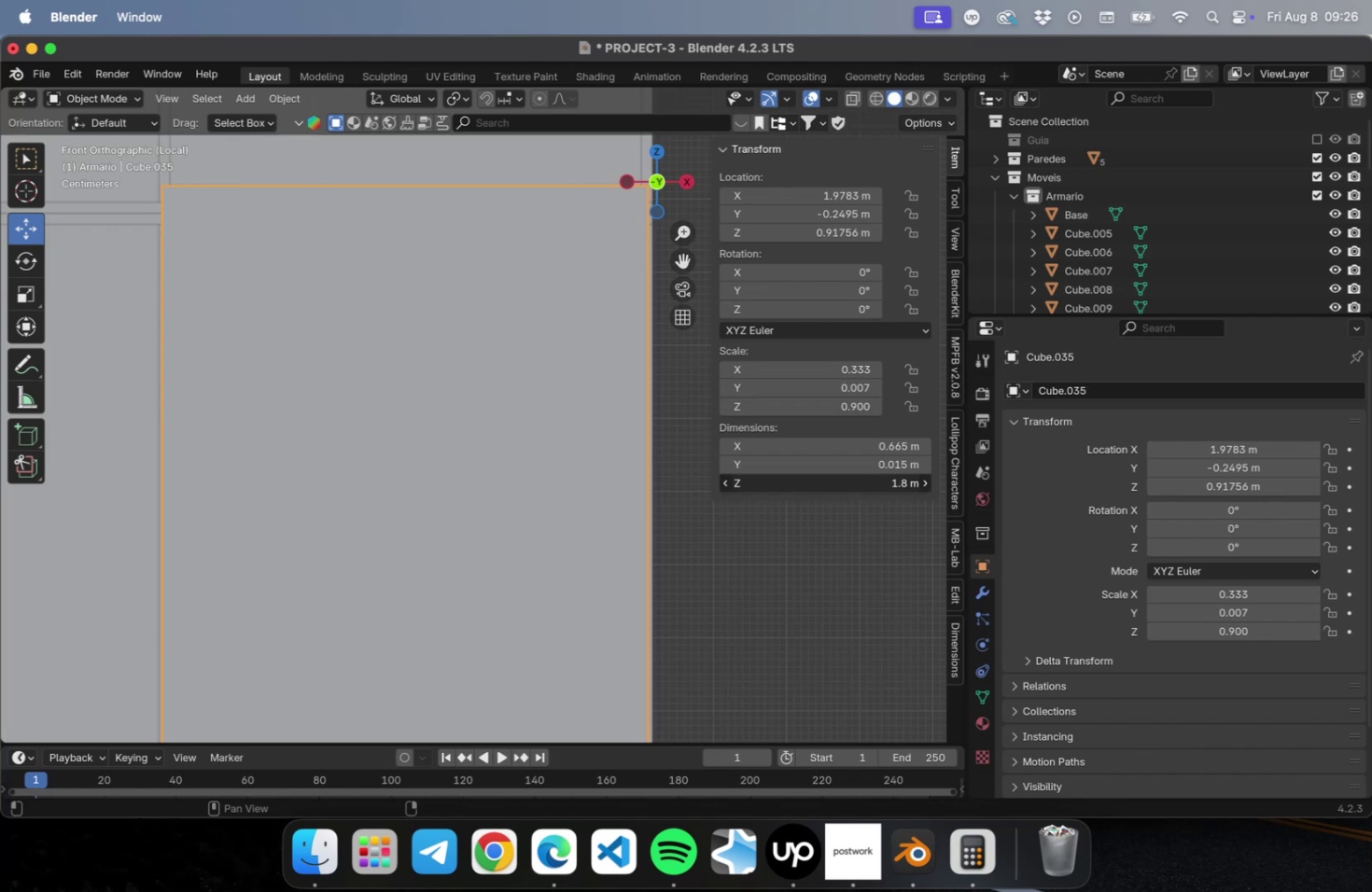 
double_click([784, 483])
 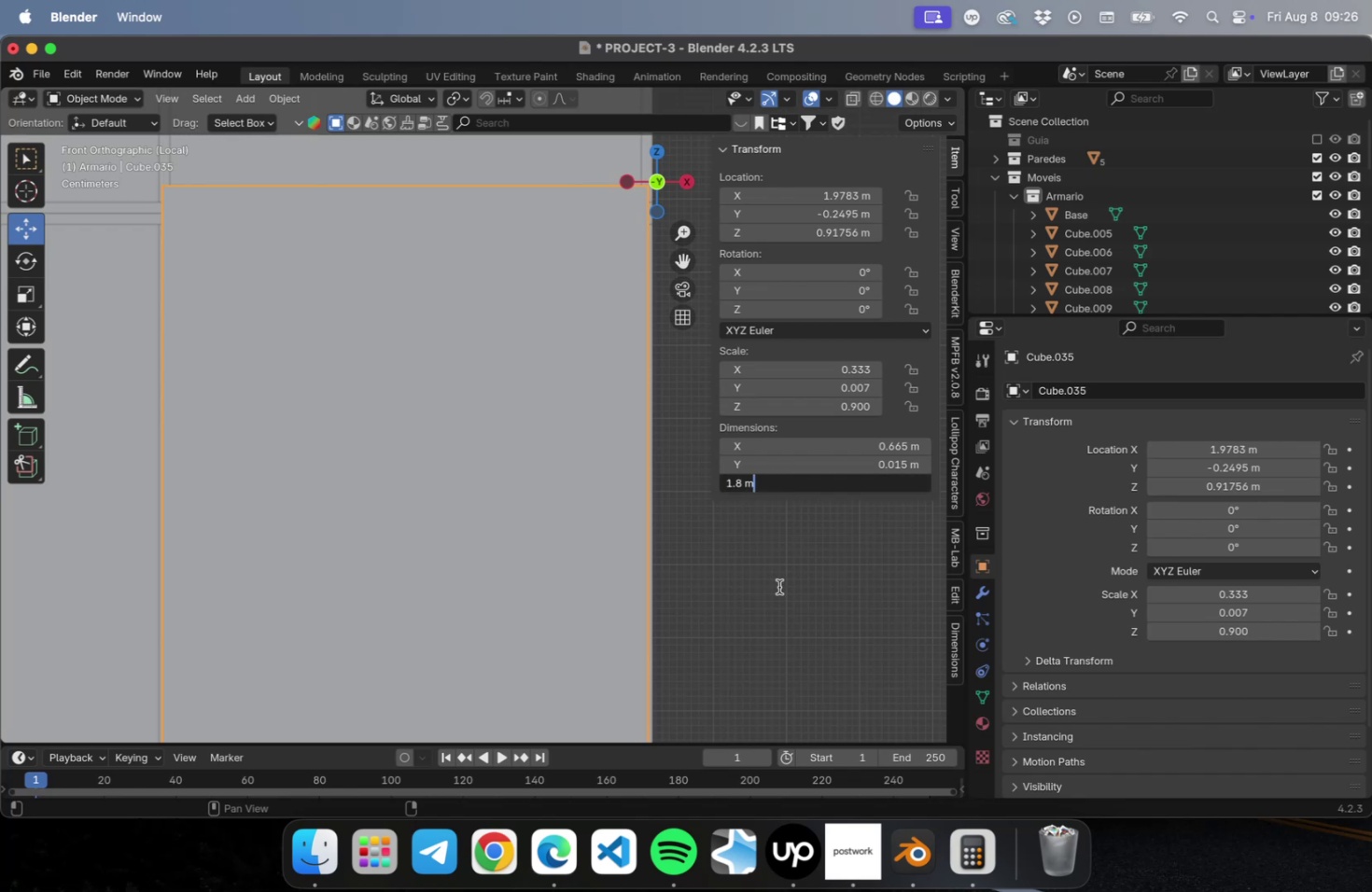 
key(Escape)
 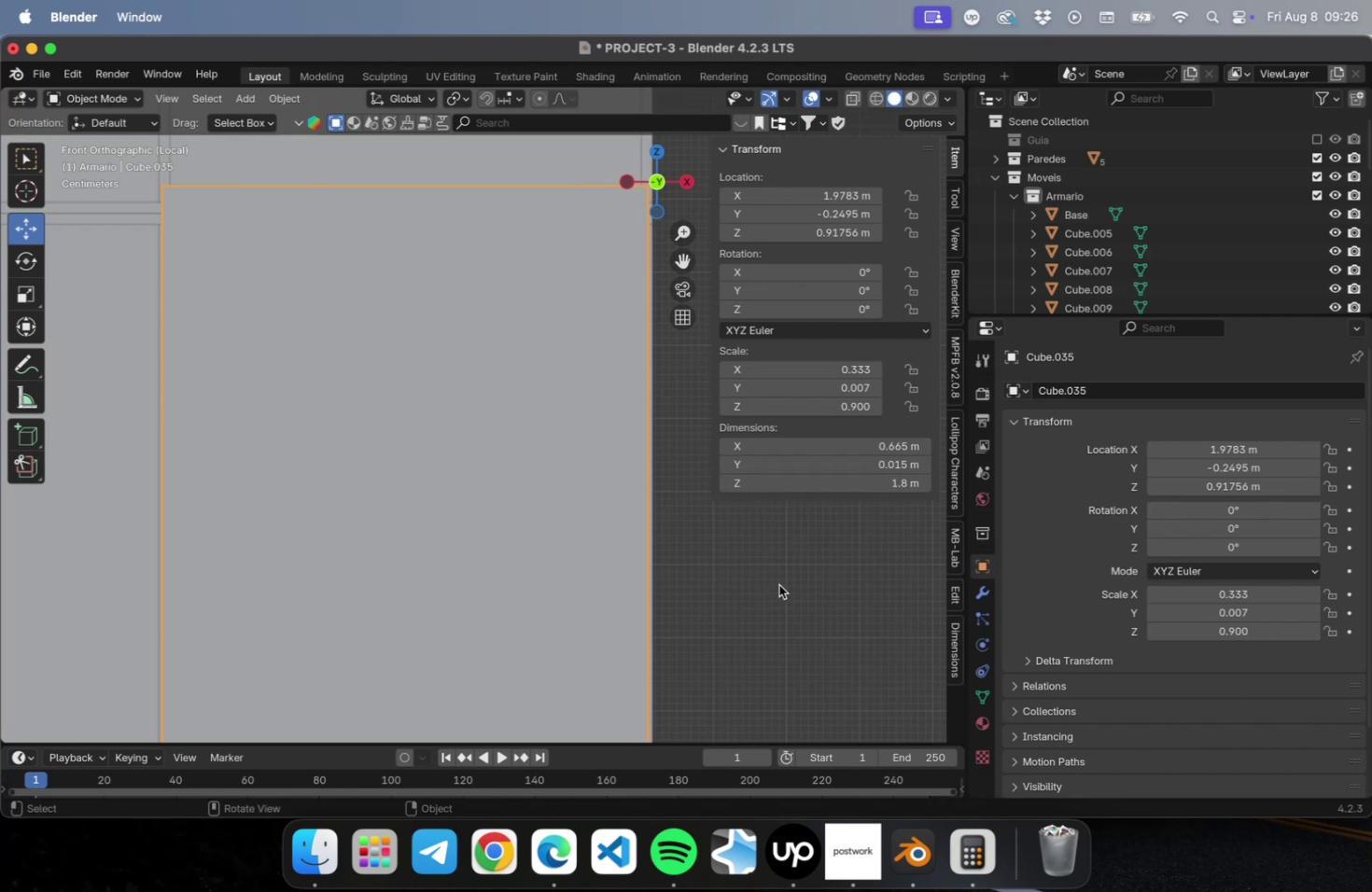 
key(Meta+Z)
 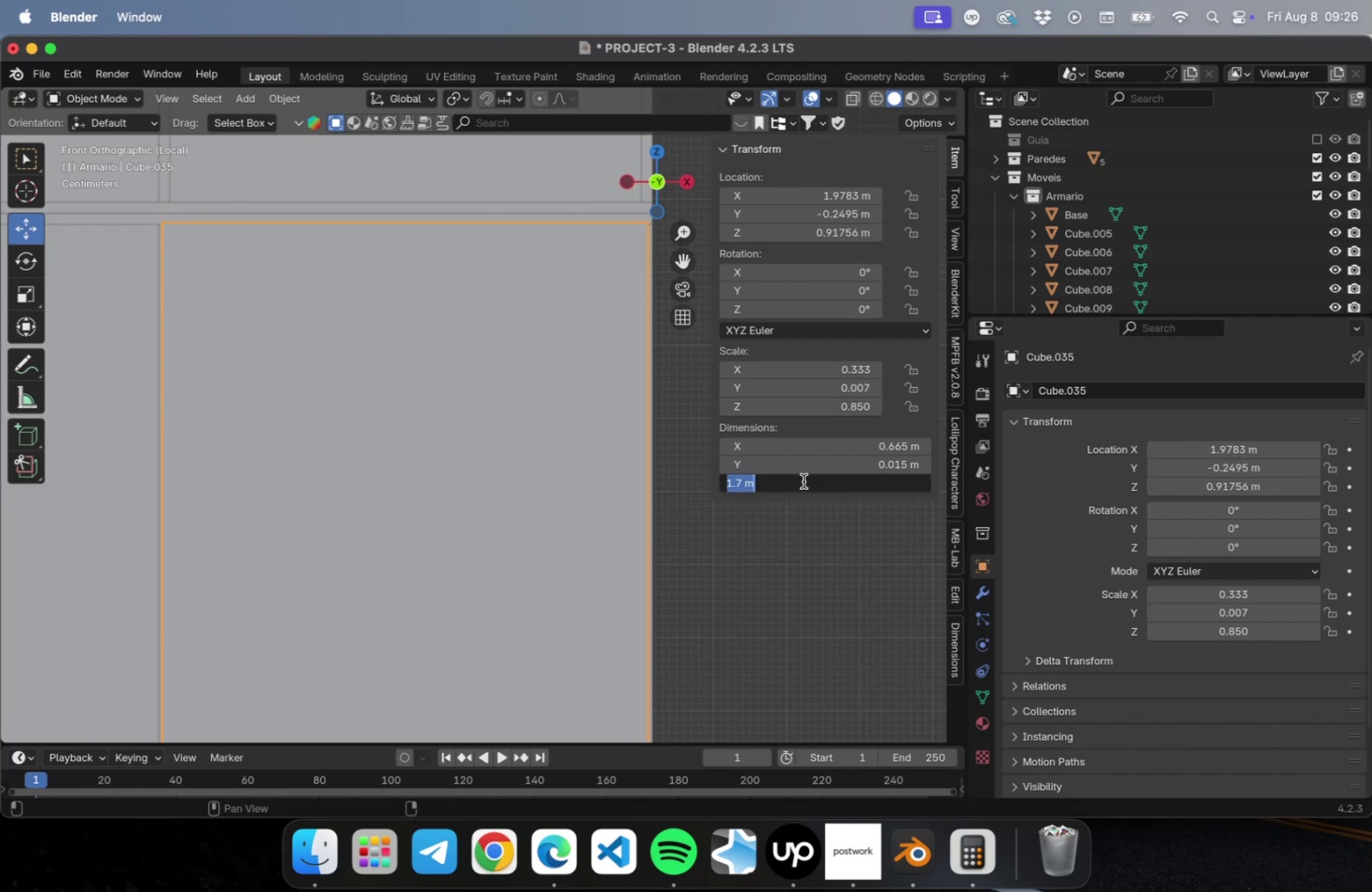 
double_click([792, 481])
 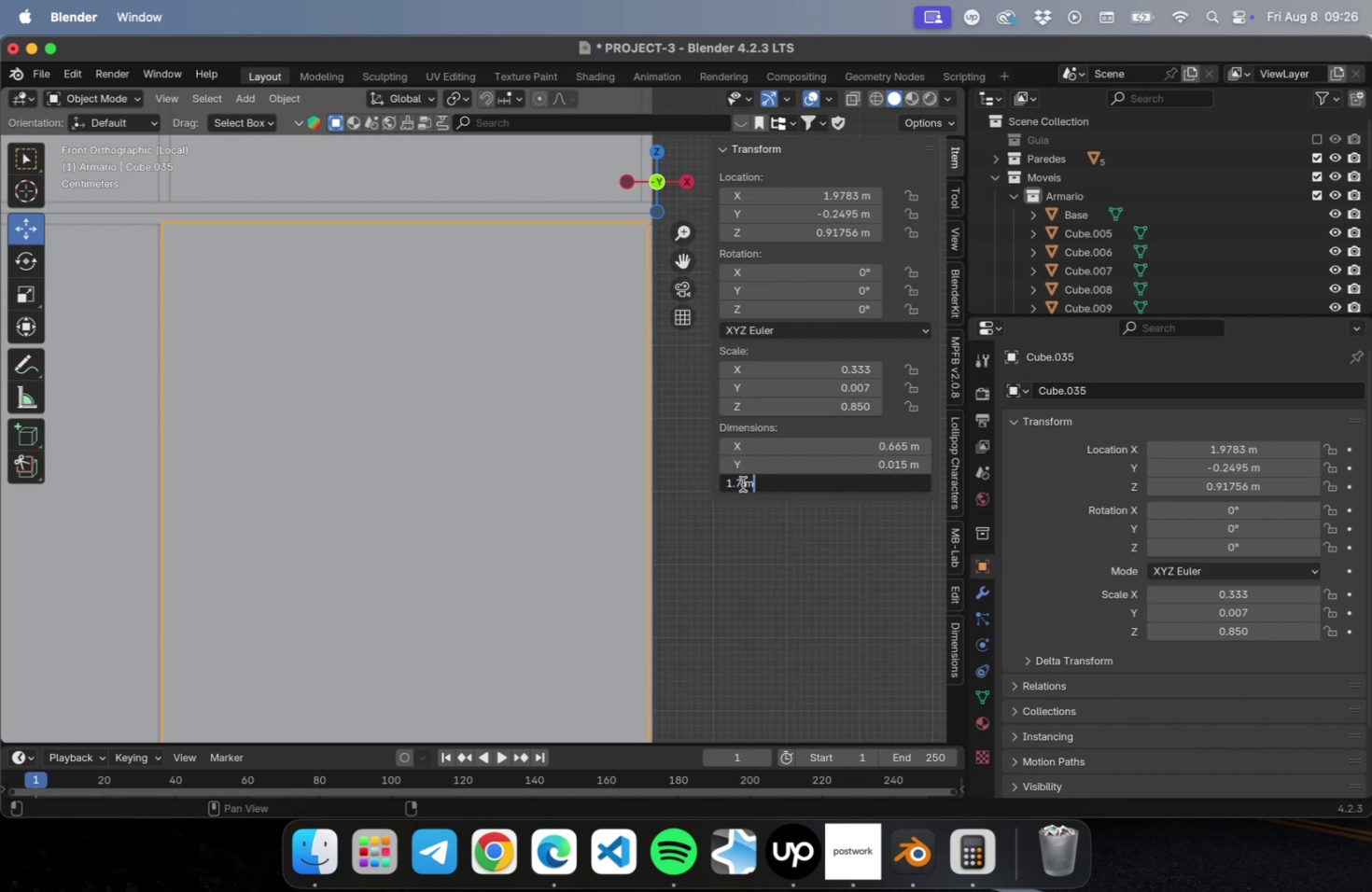 
left_click([741, 483])
 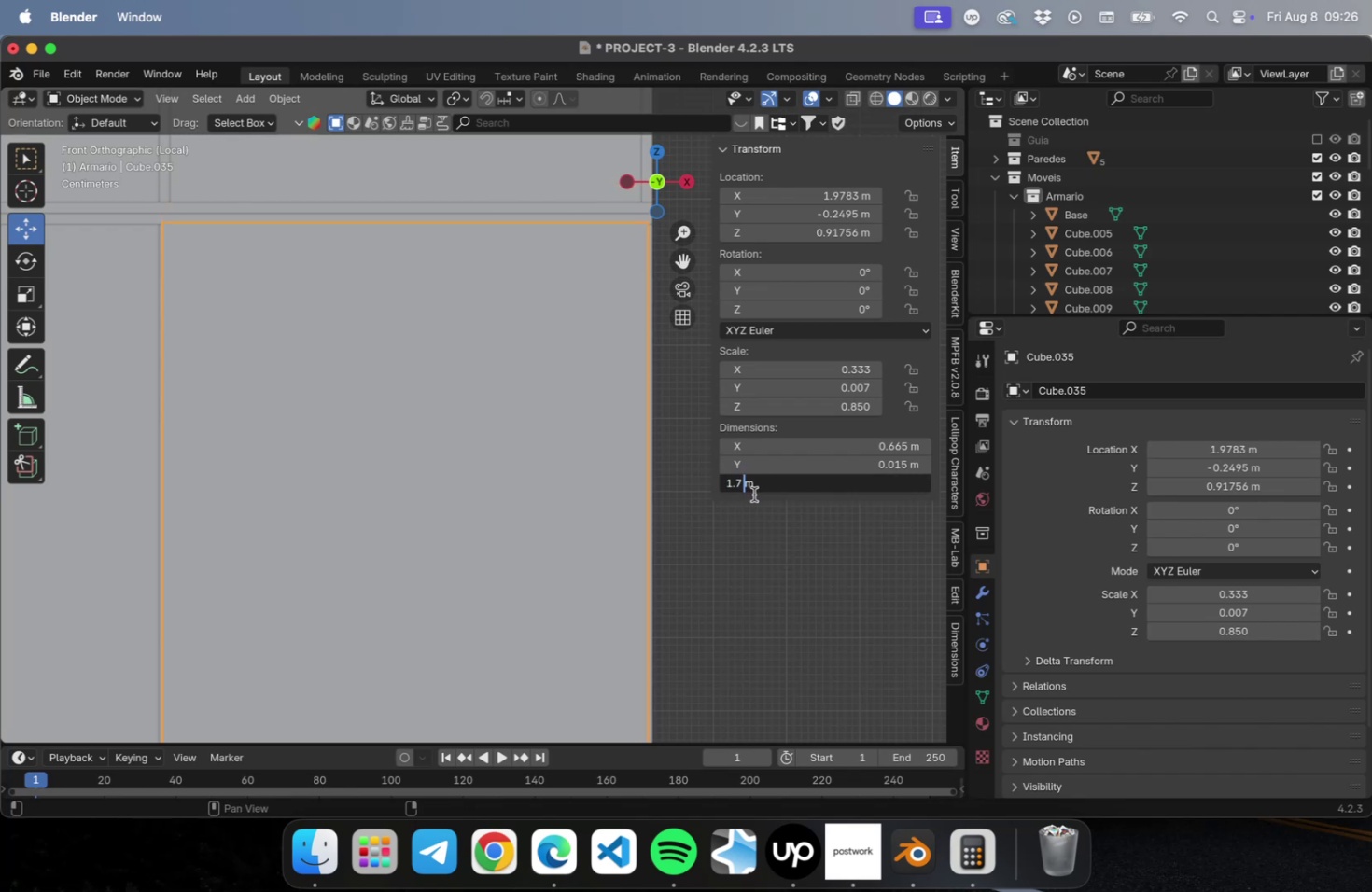 
key(ArrowLeft)
 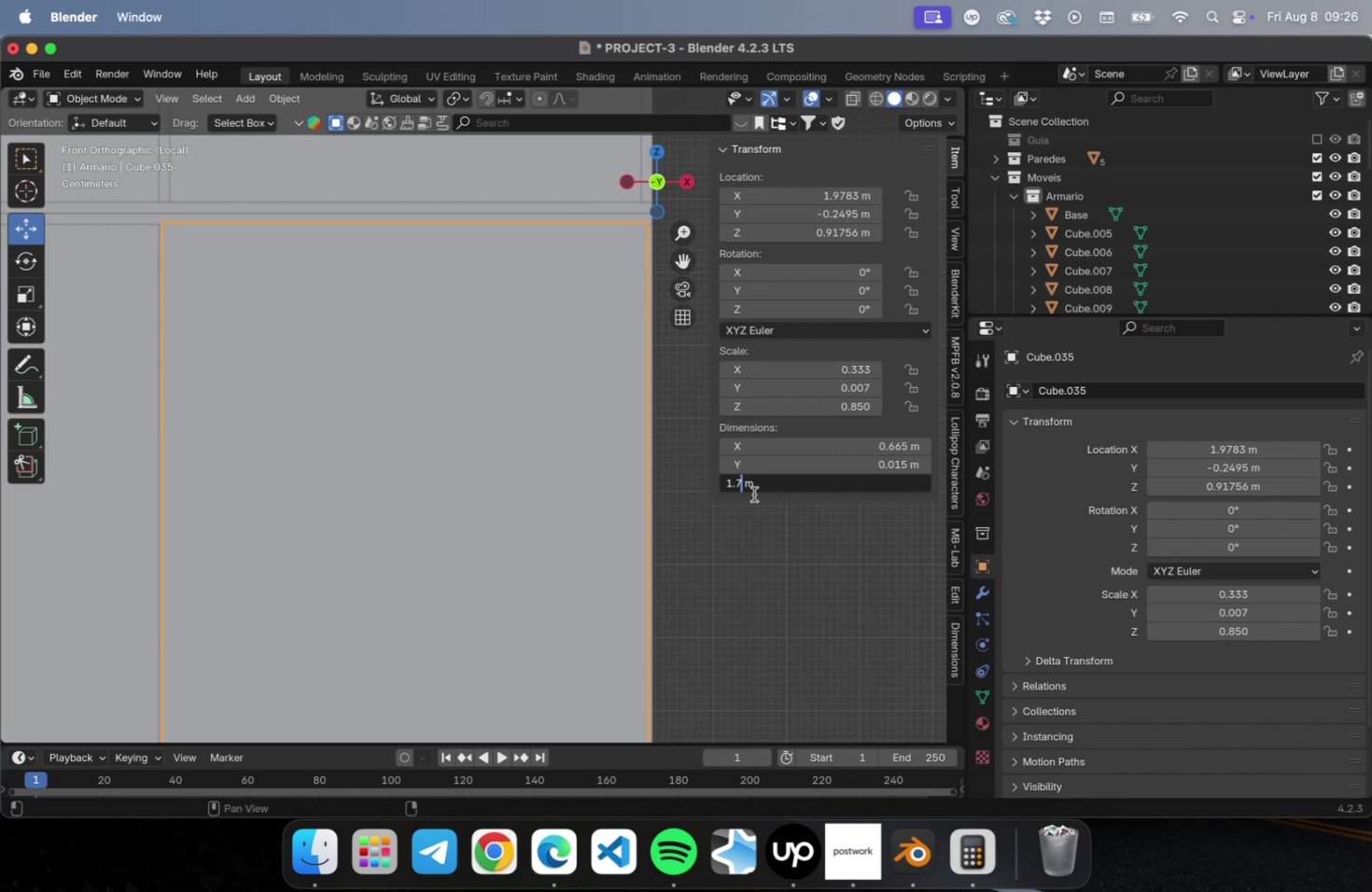 
key(1)
 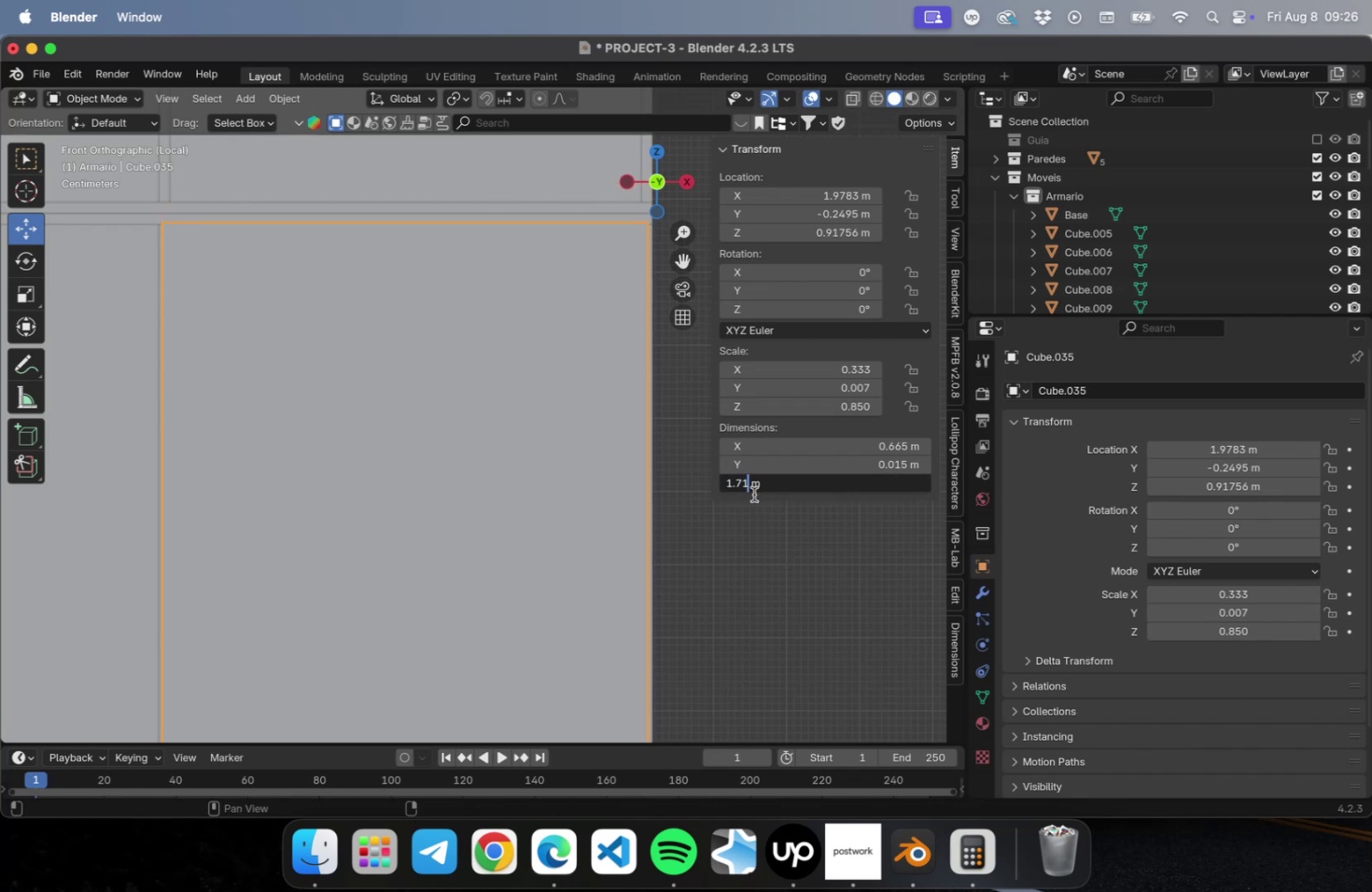 
key(Enter)
 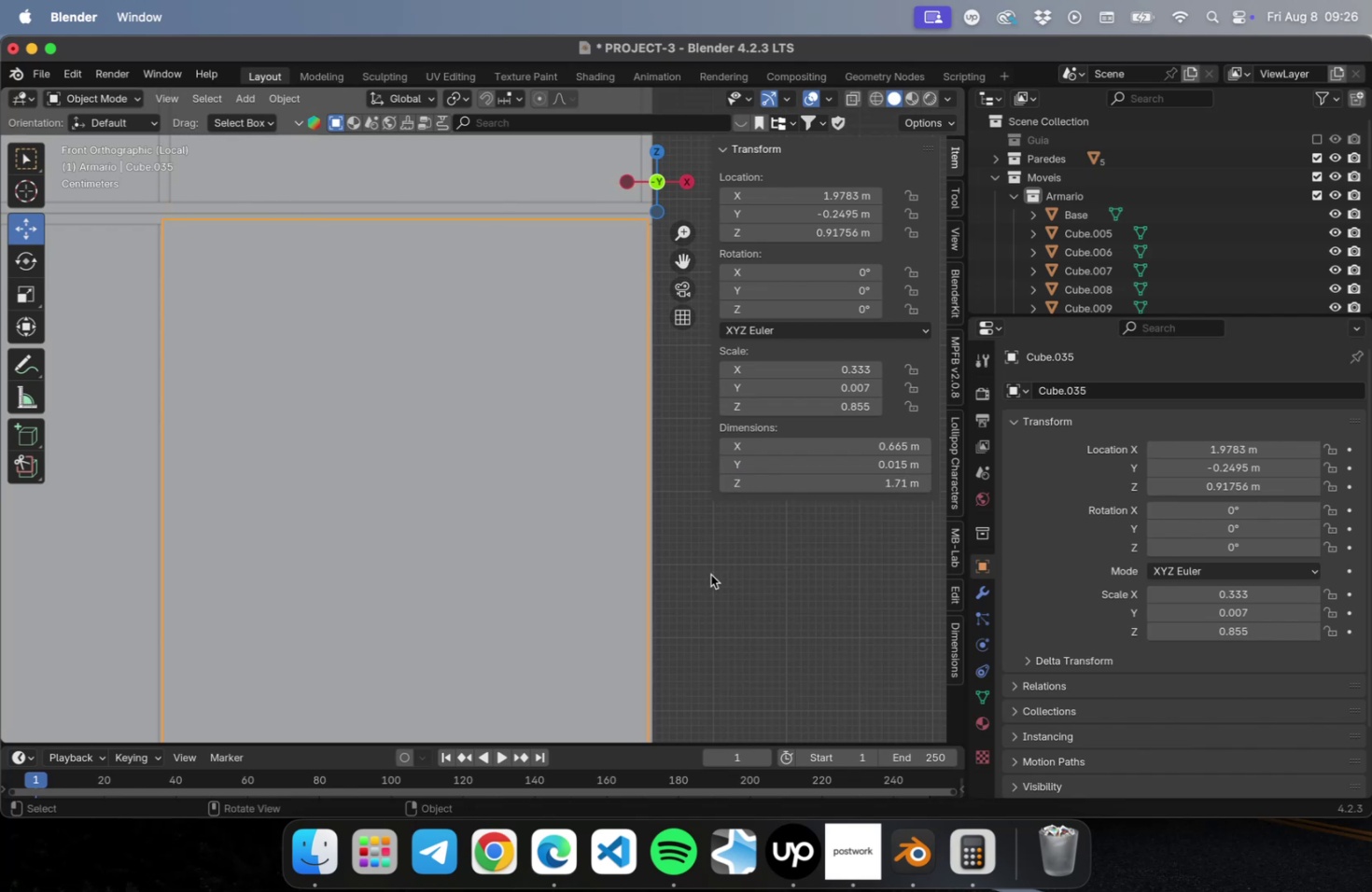 
left_click([708, 640])
 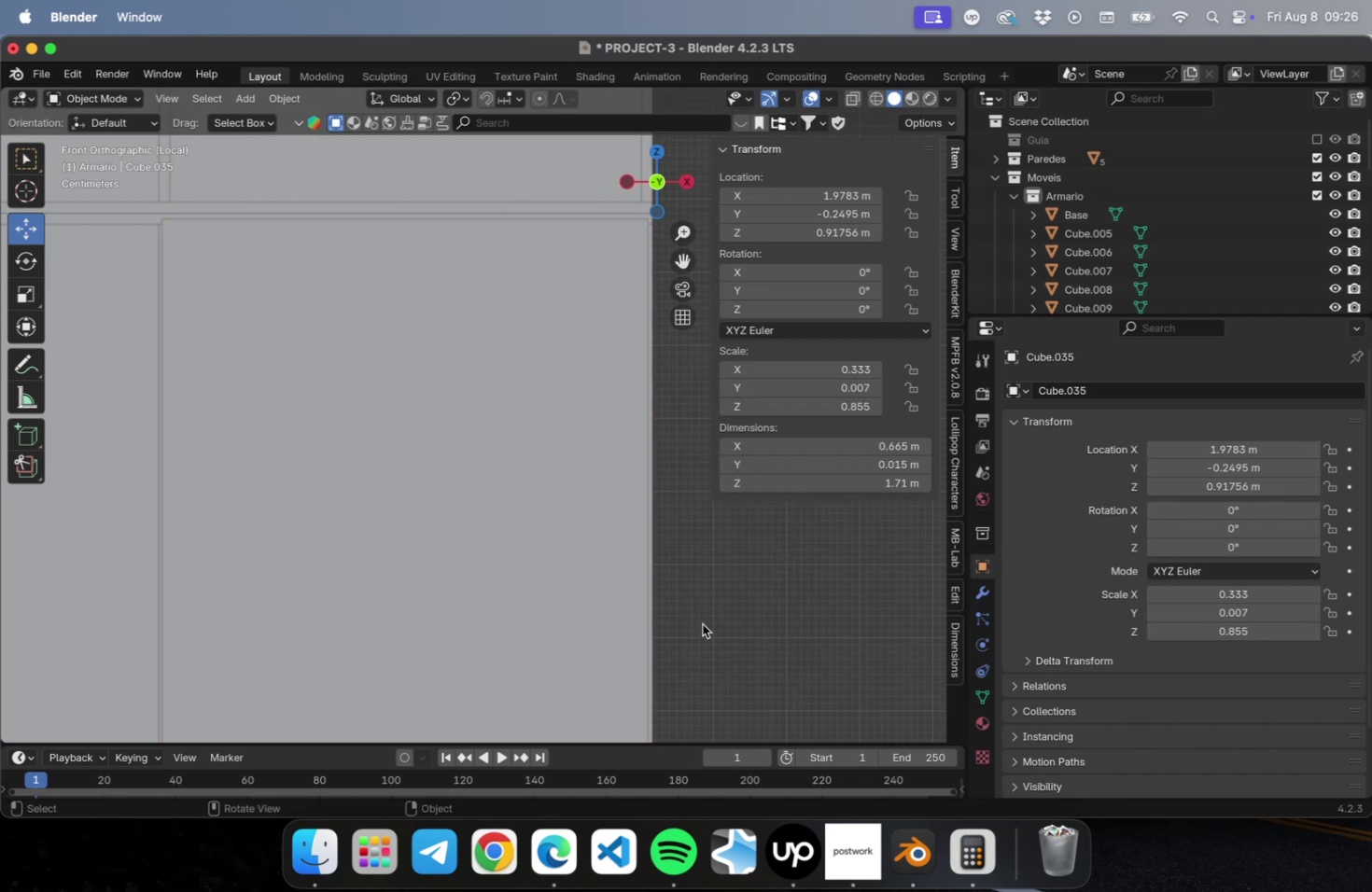 
left_click([702, 623])
 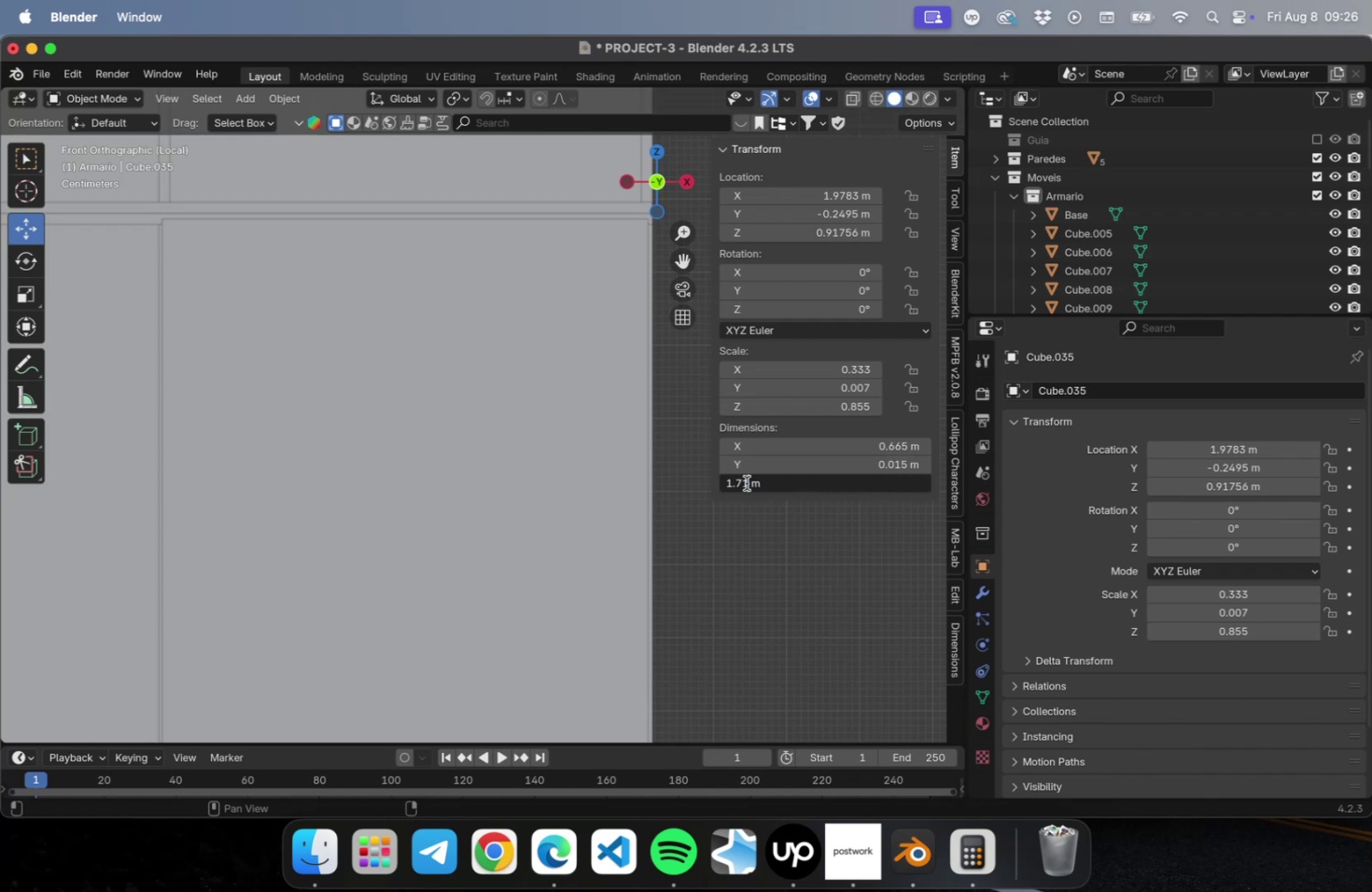 
key(Backspace)
 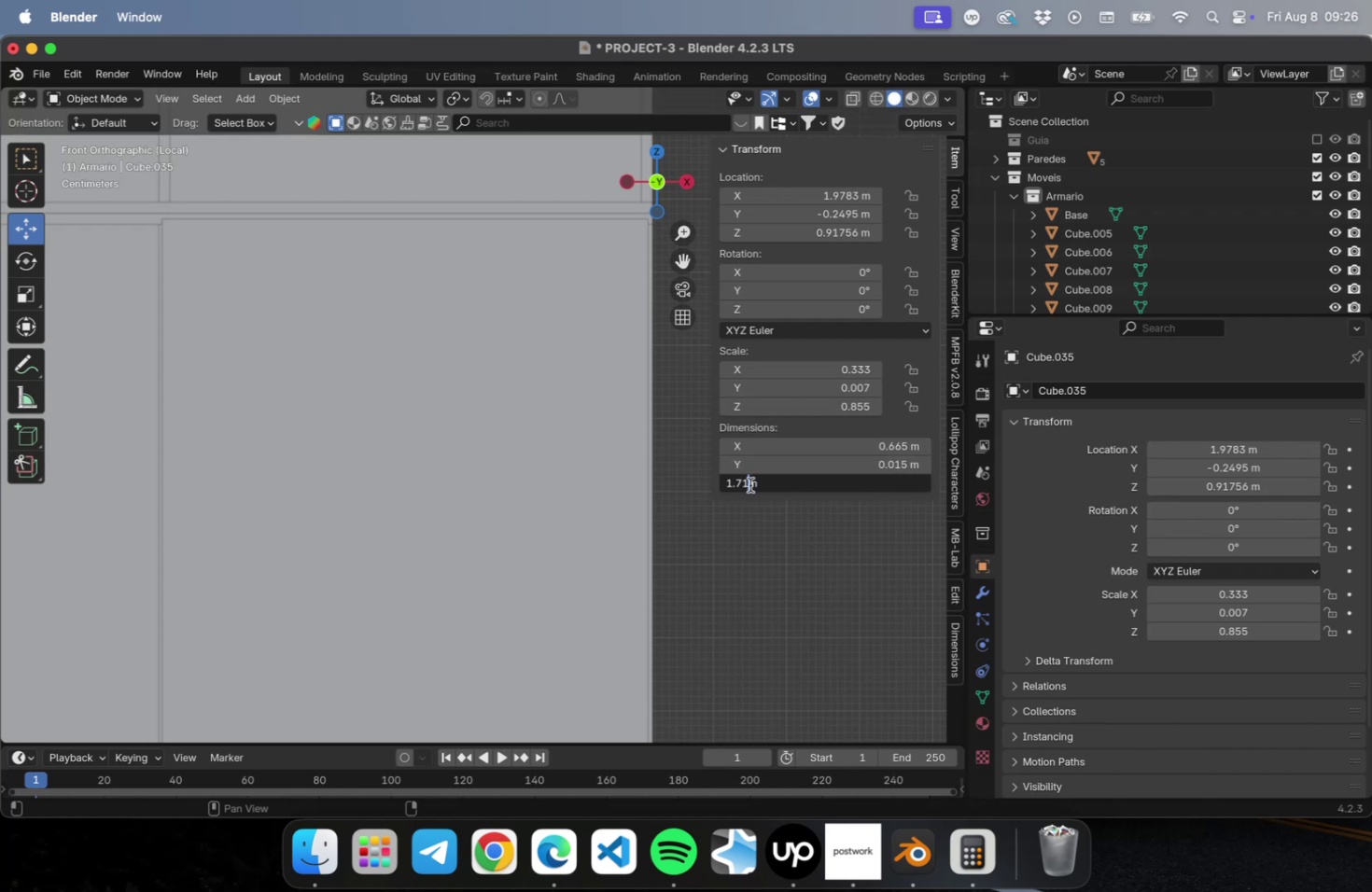 
key(2)
 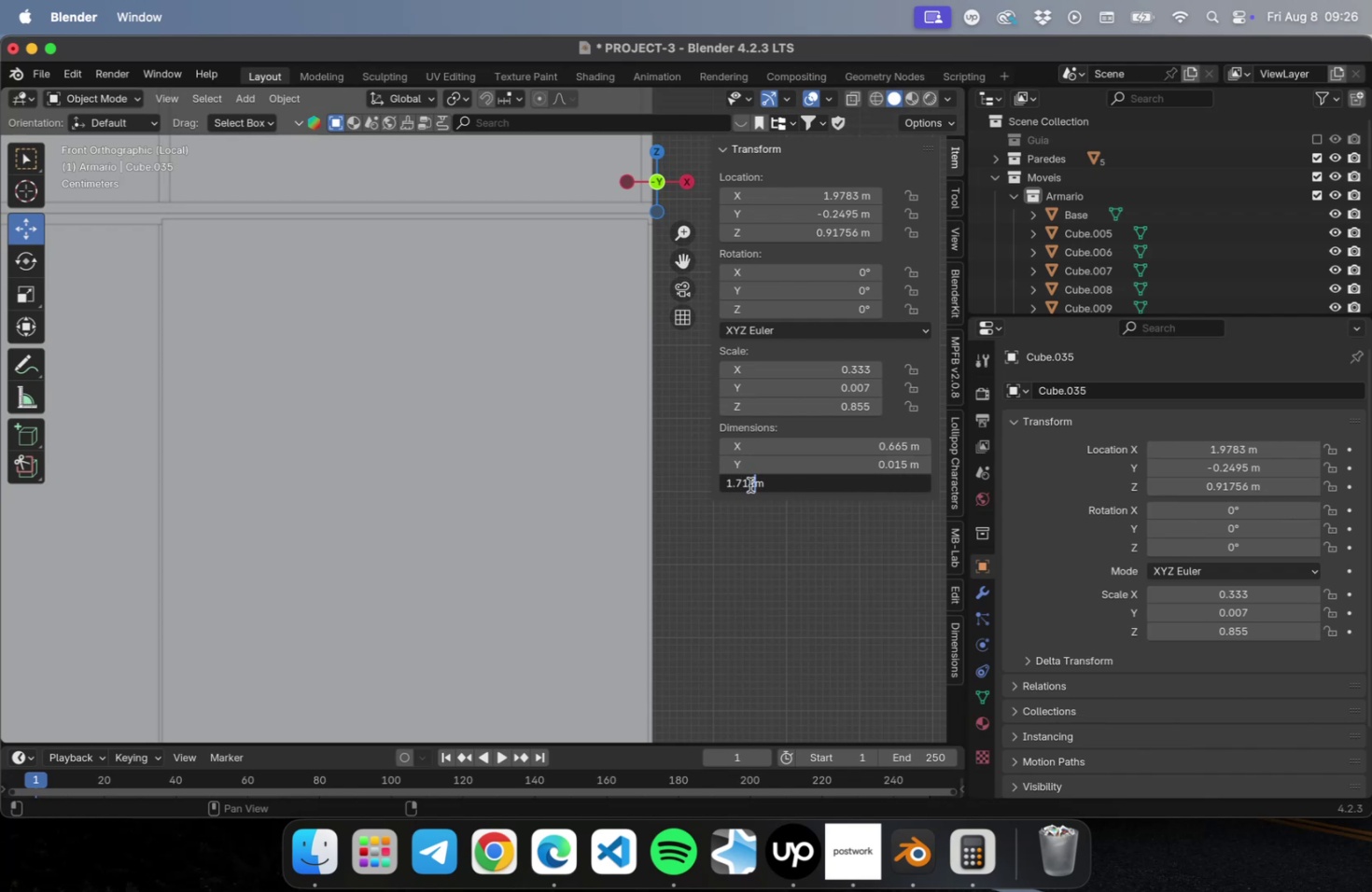 
key(Backspace)
 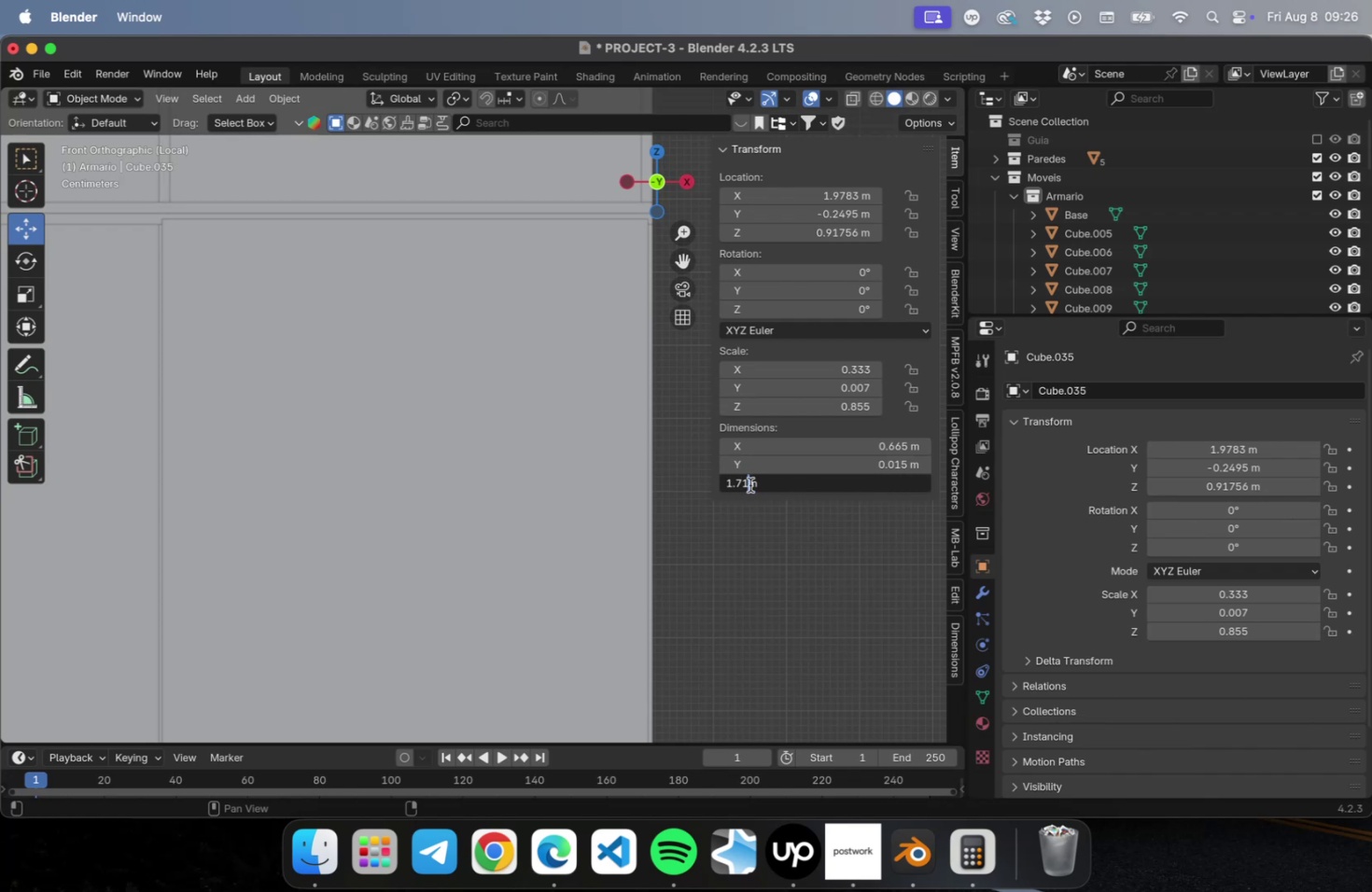 
key(Backspace)
 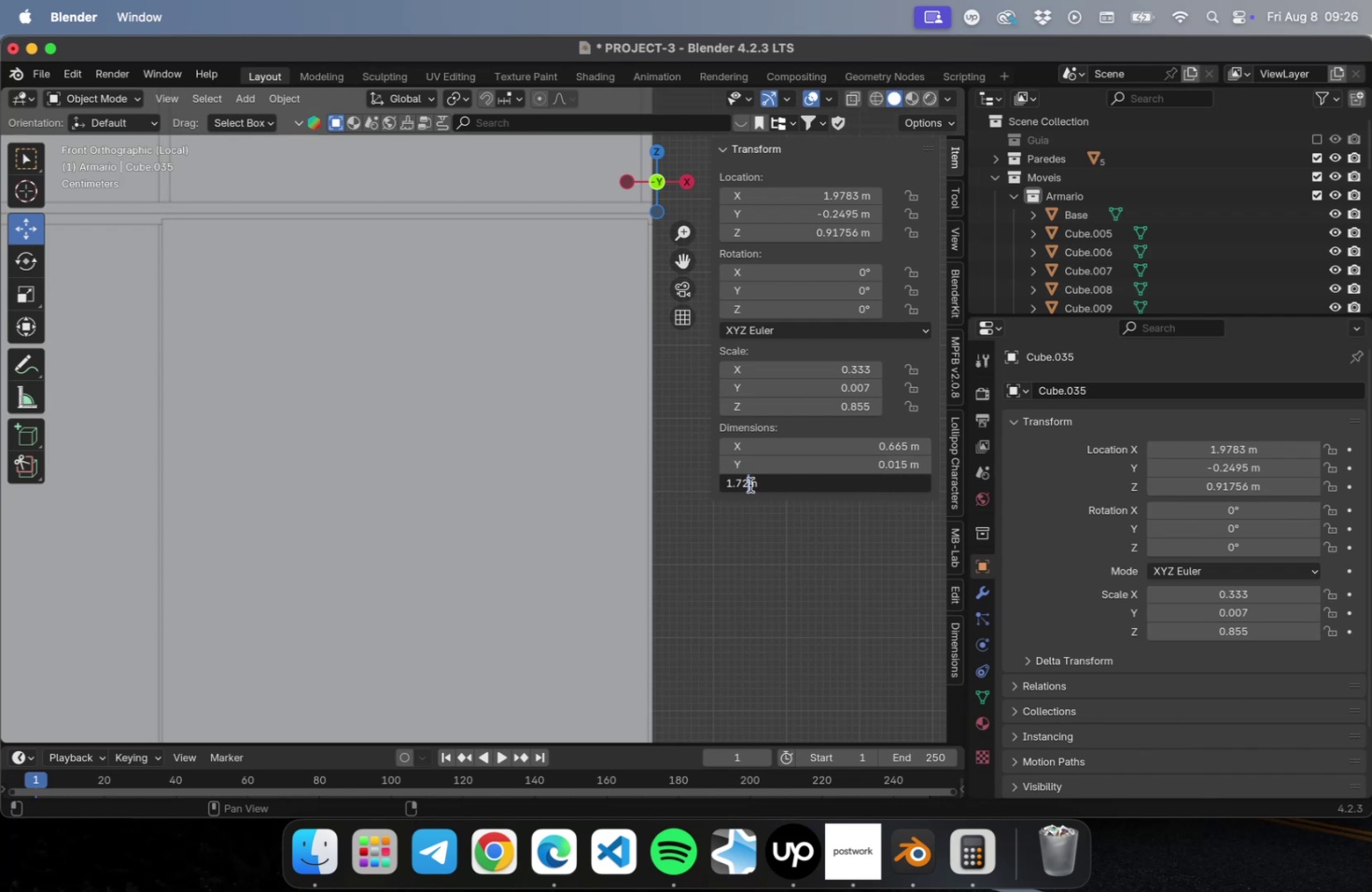 
key(2)
 